 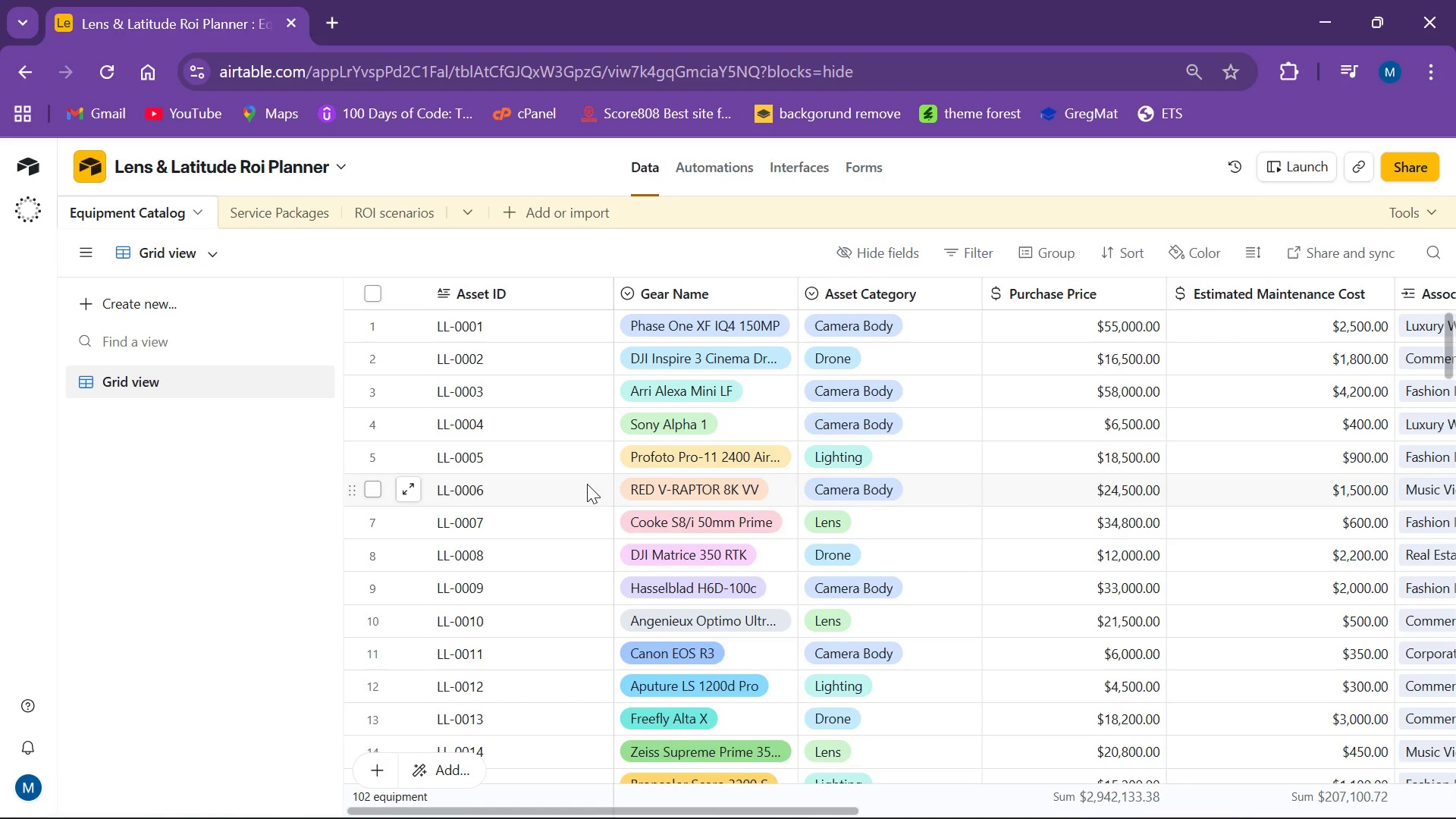 
left_click_drag(start_coordinate=[610, 808], to_coordinate=[1105, 779])
 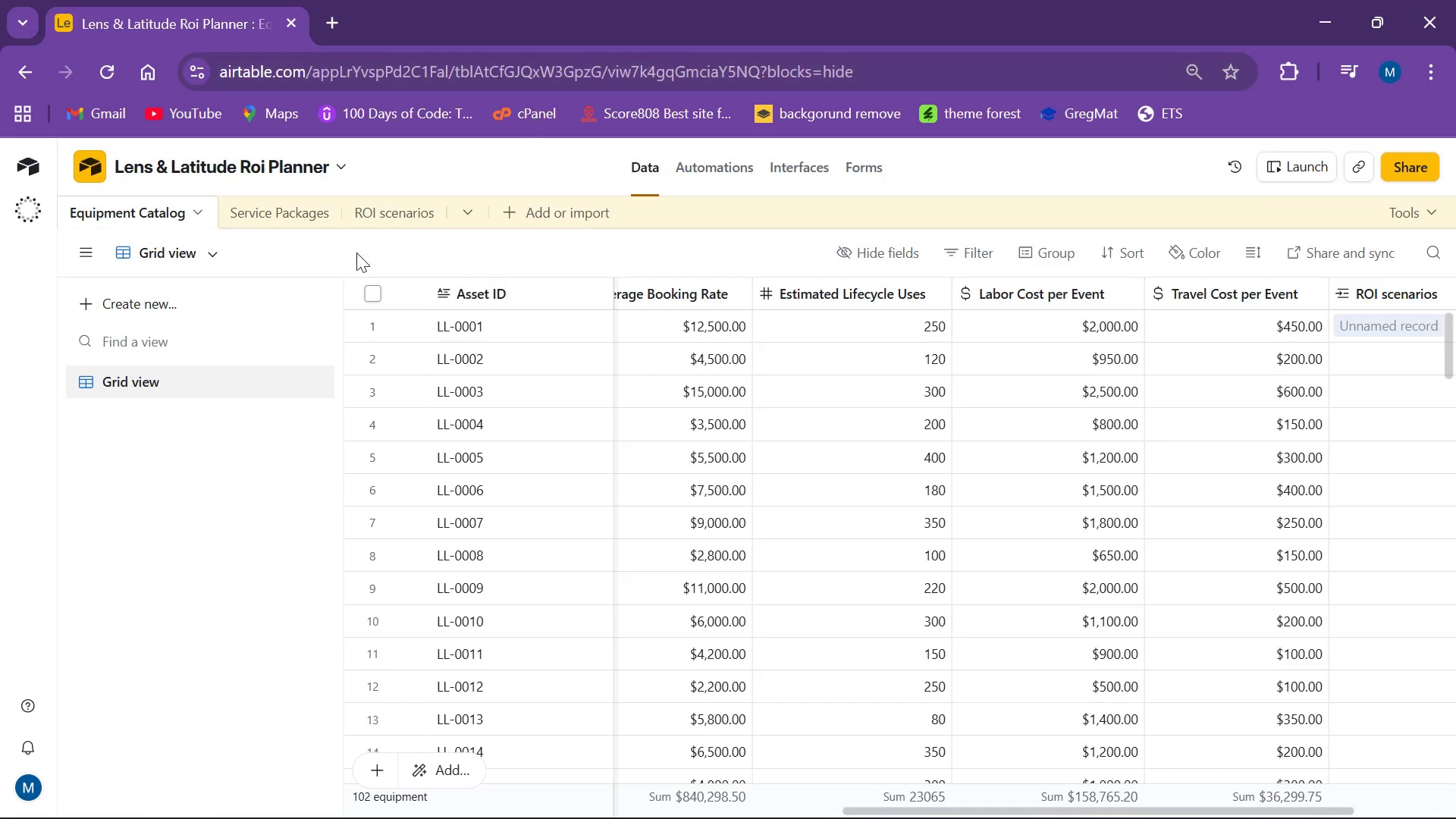 
wait(19.19)
 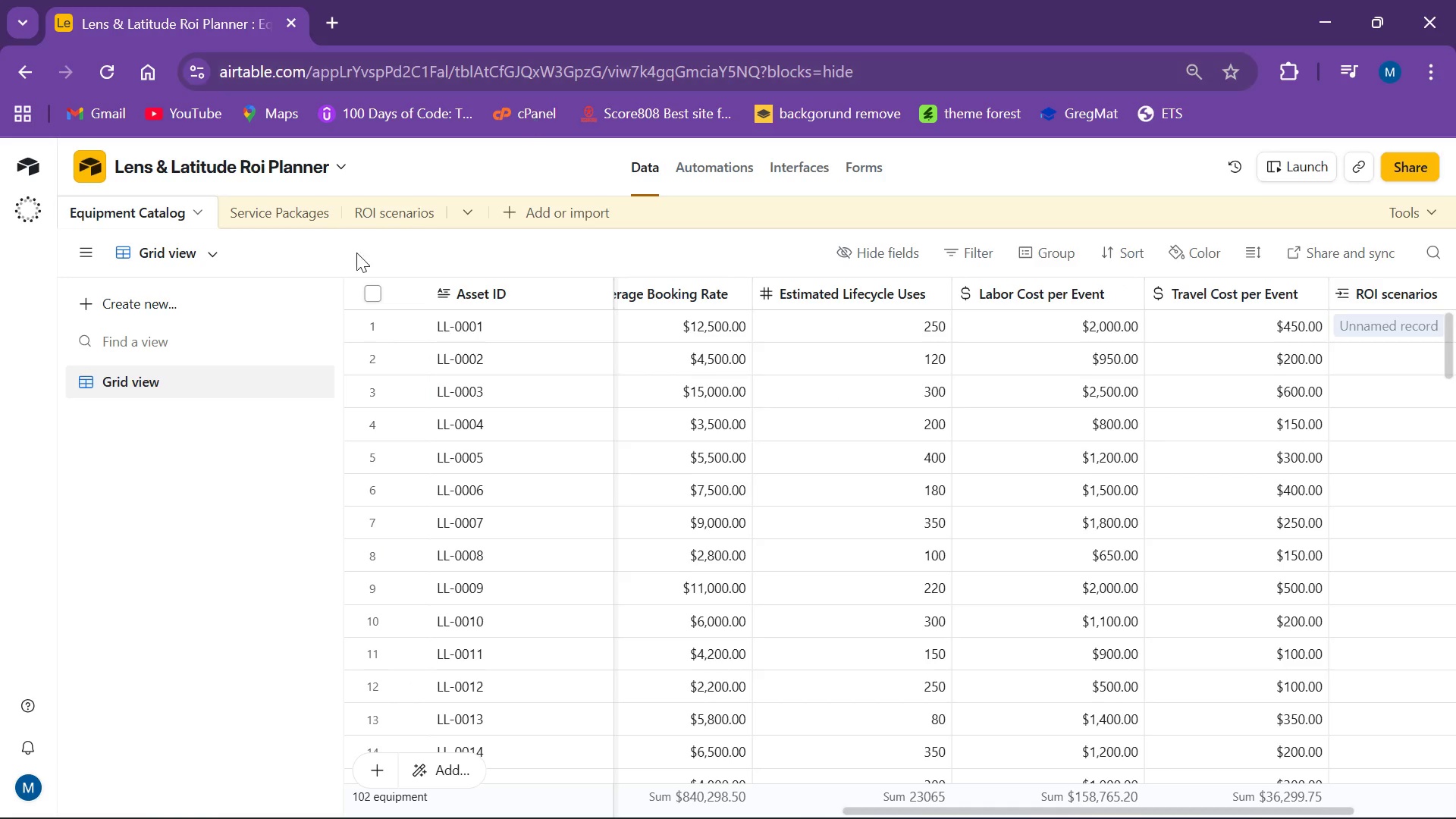 
left_click([372, 203])
 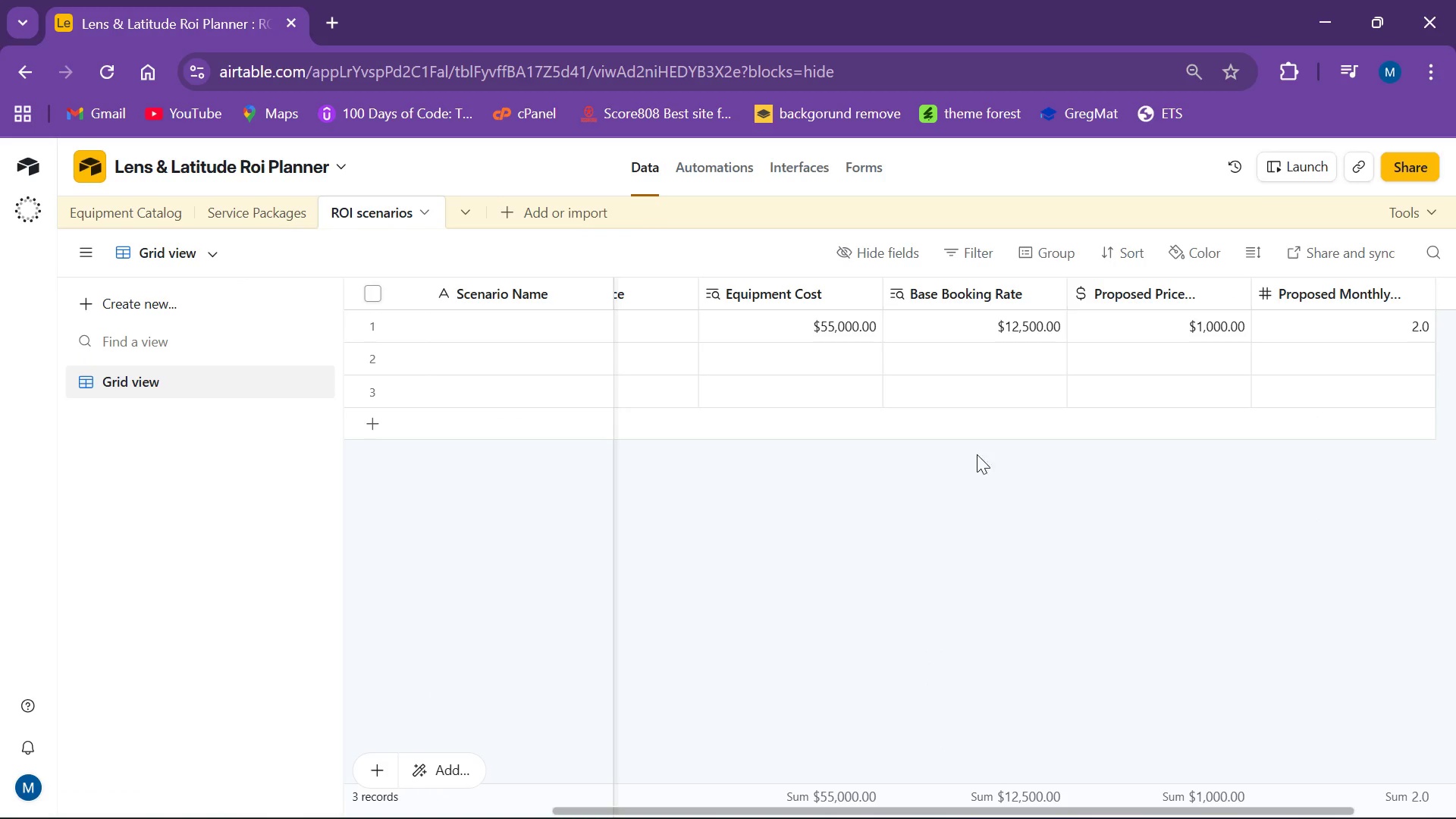 
wait(12.0)
 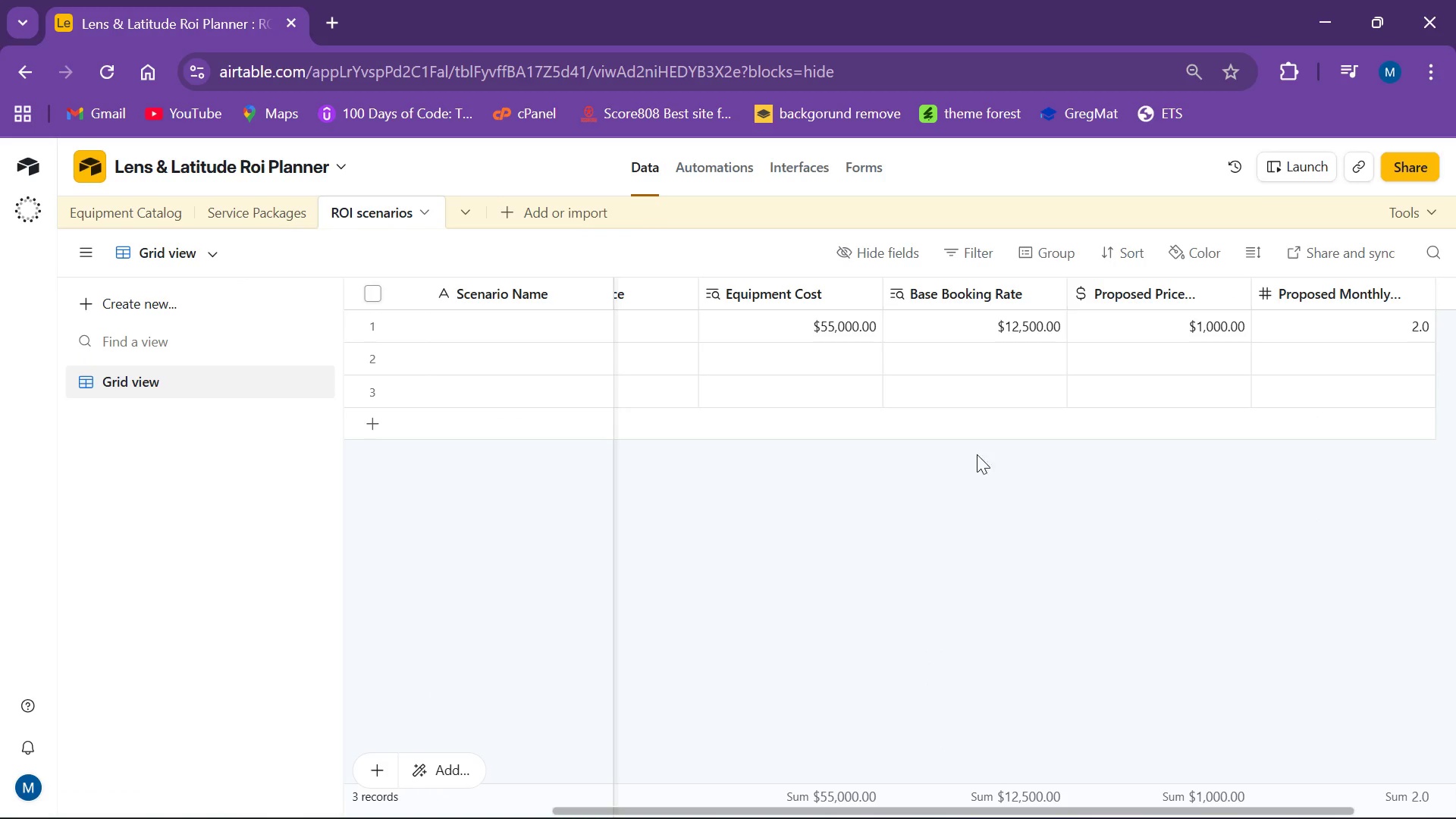 
left_click_drag(start_coordinate=[930, 812], to_coordinate=[1137, 818])
 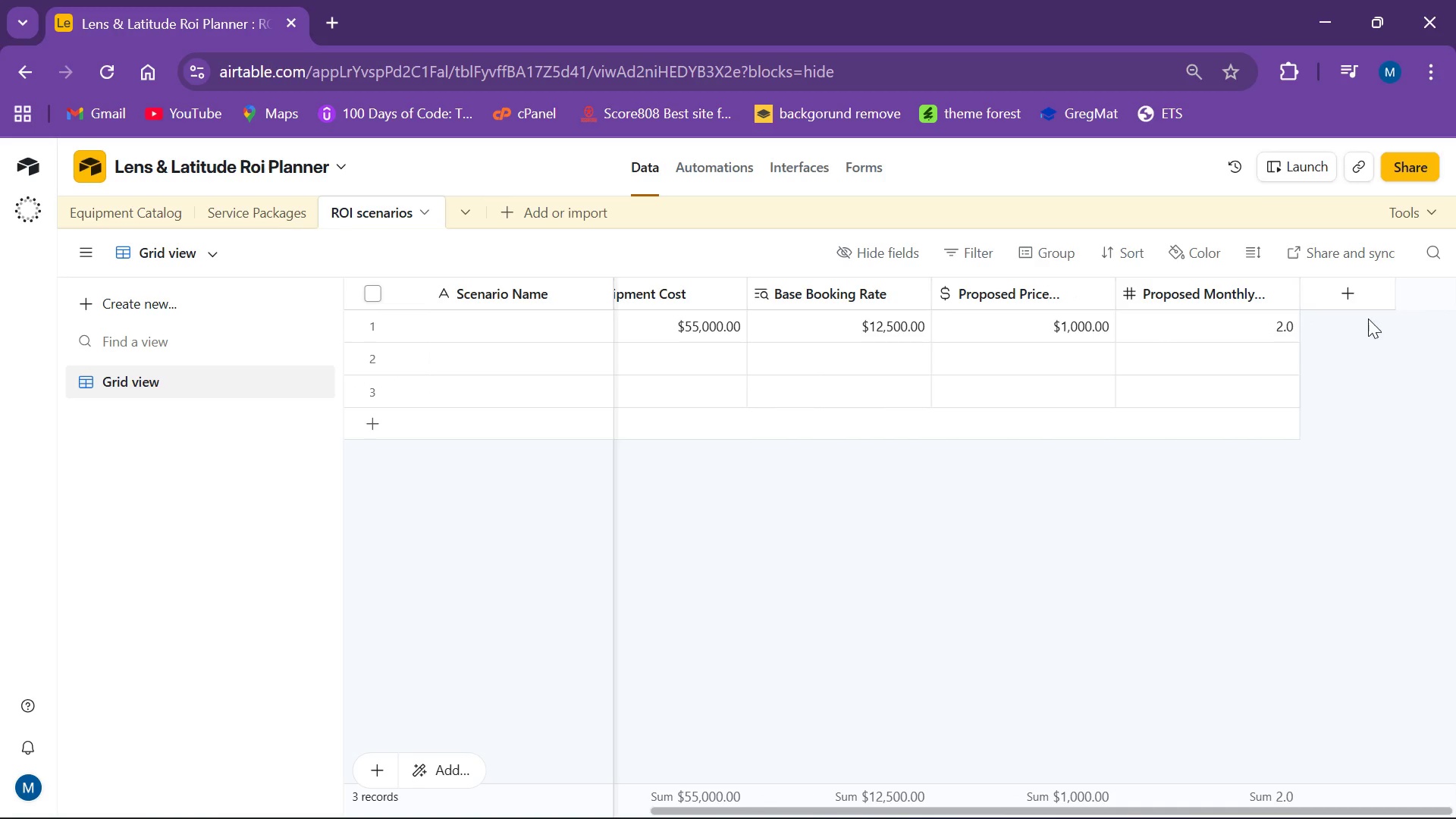 
left_click([1329, 281])
 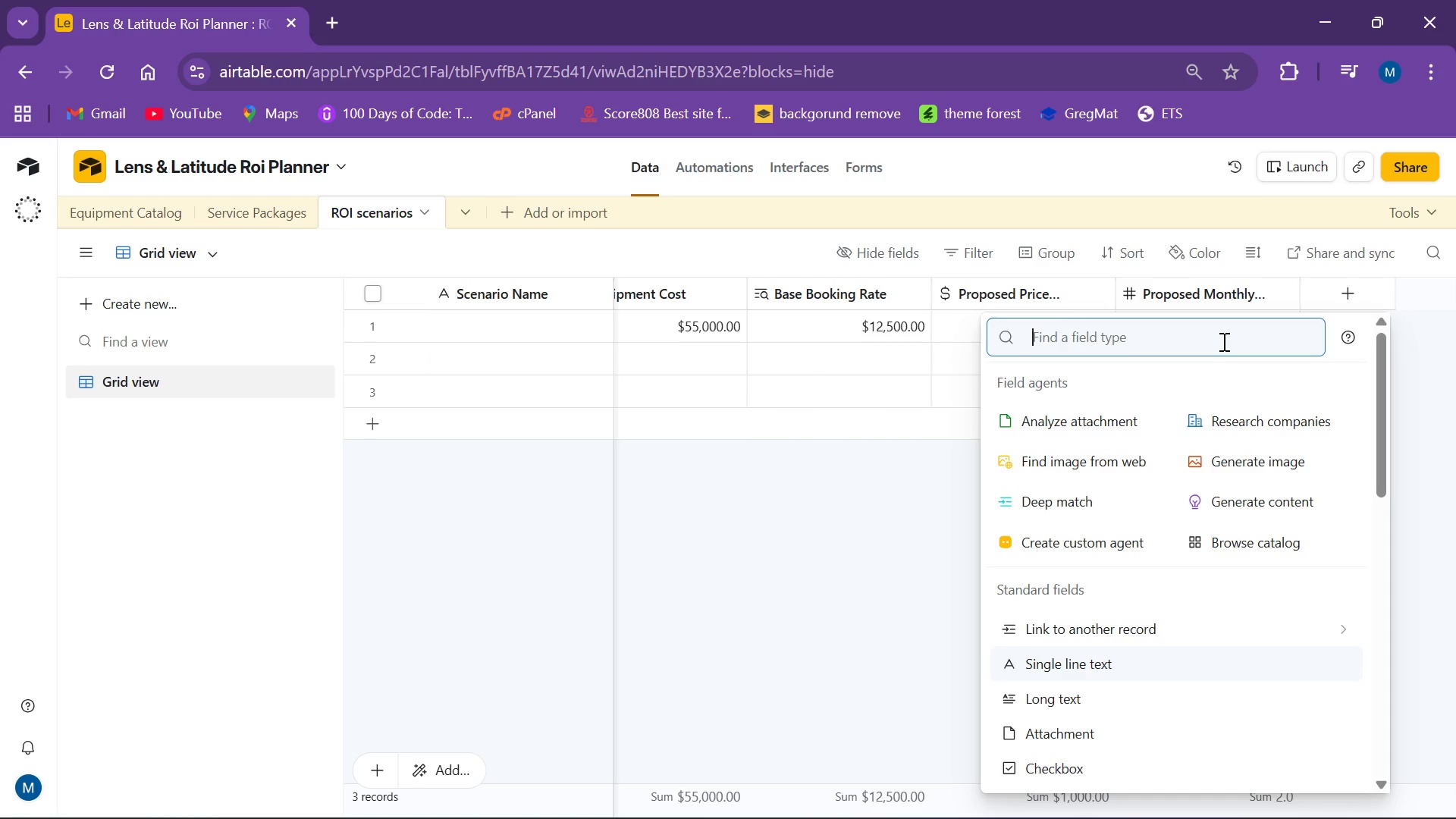 
type(look)
 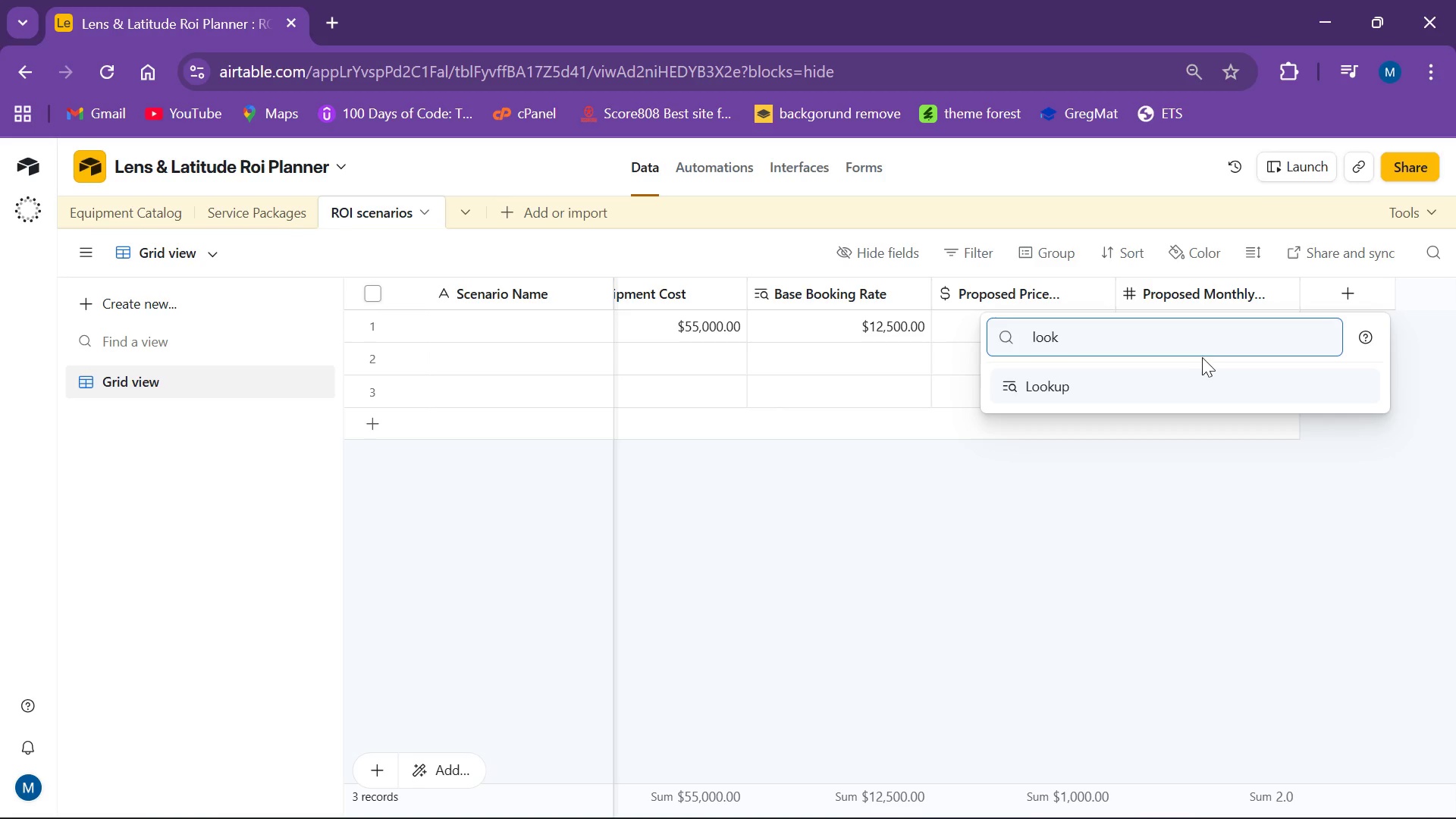 
left_click([1168, 380])
 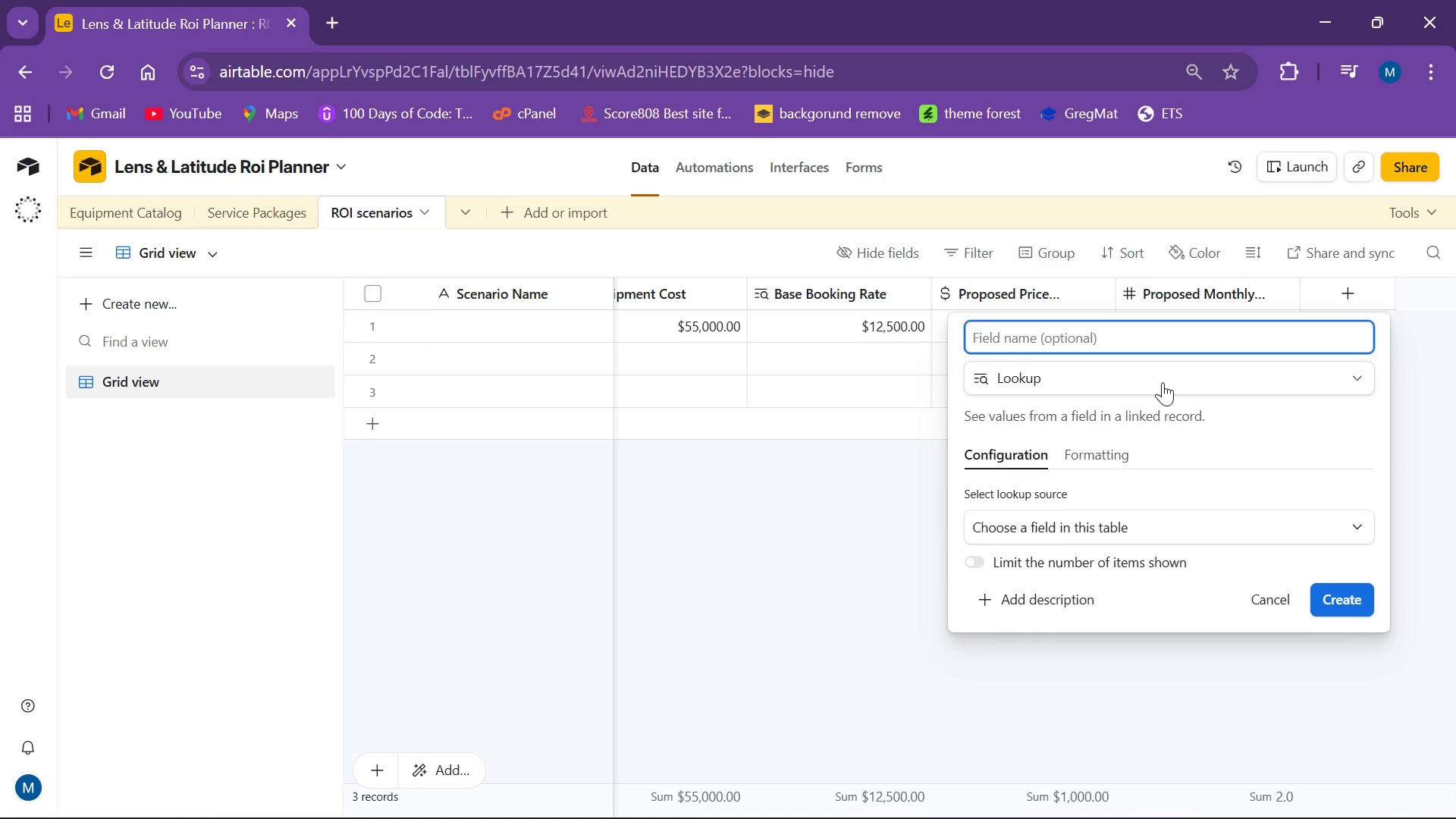 
wait(56.41)
 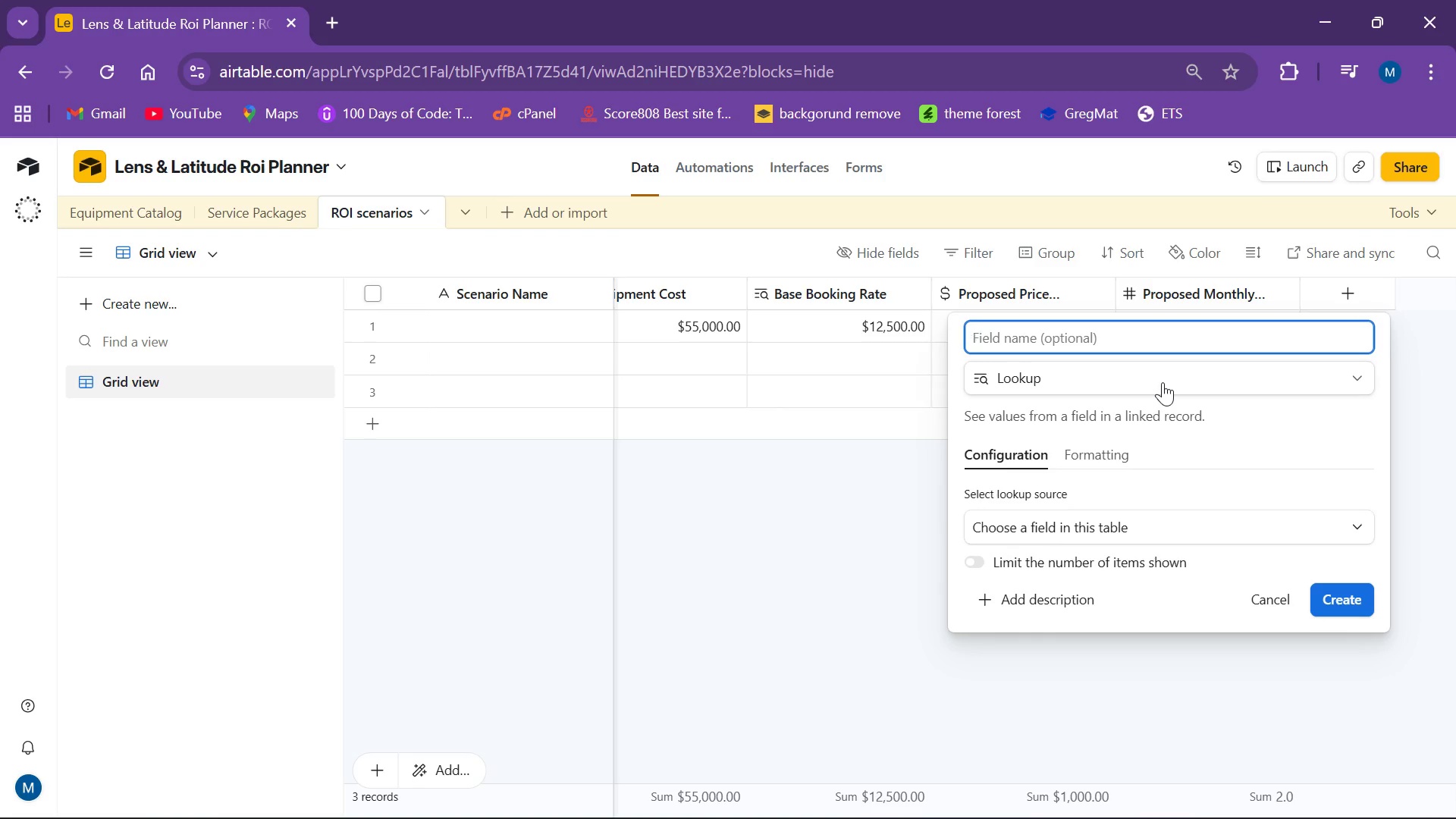 
left_click([1075, 338])
 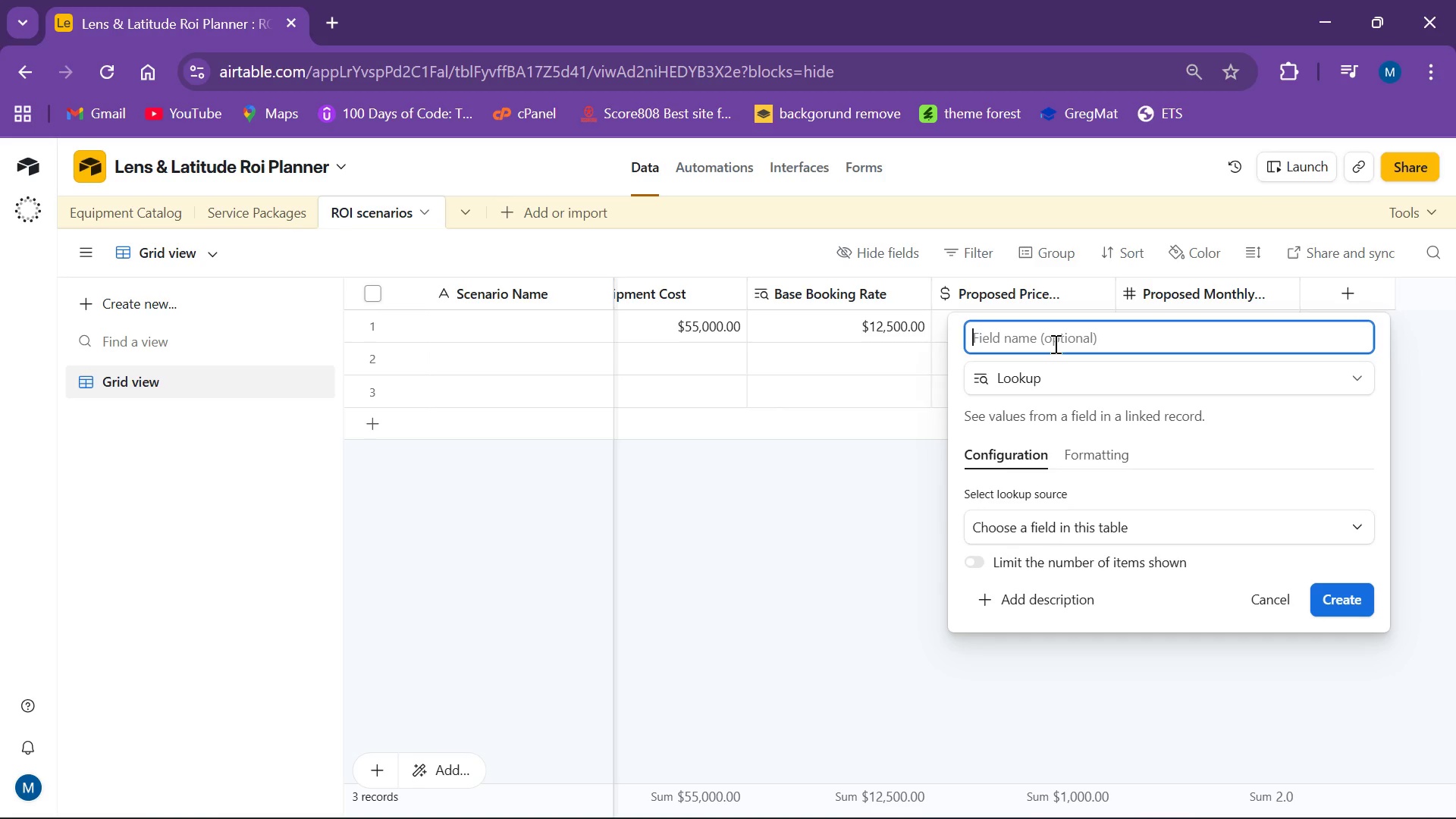 
wait(14.67)
 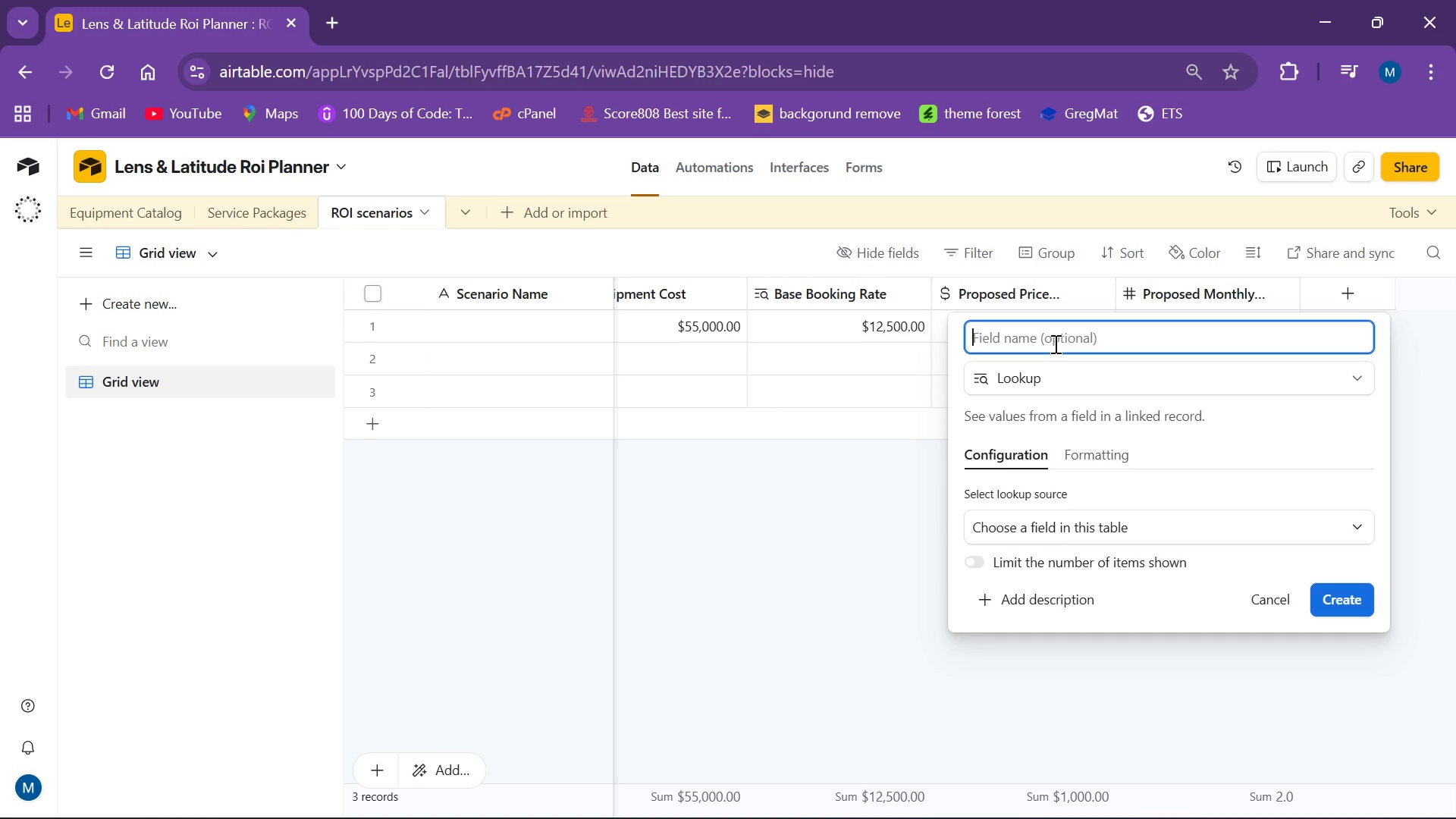 
left_click([1054, 344])
 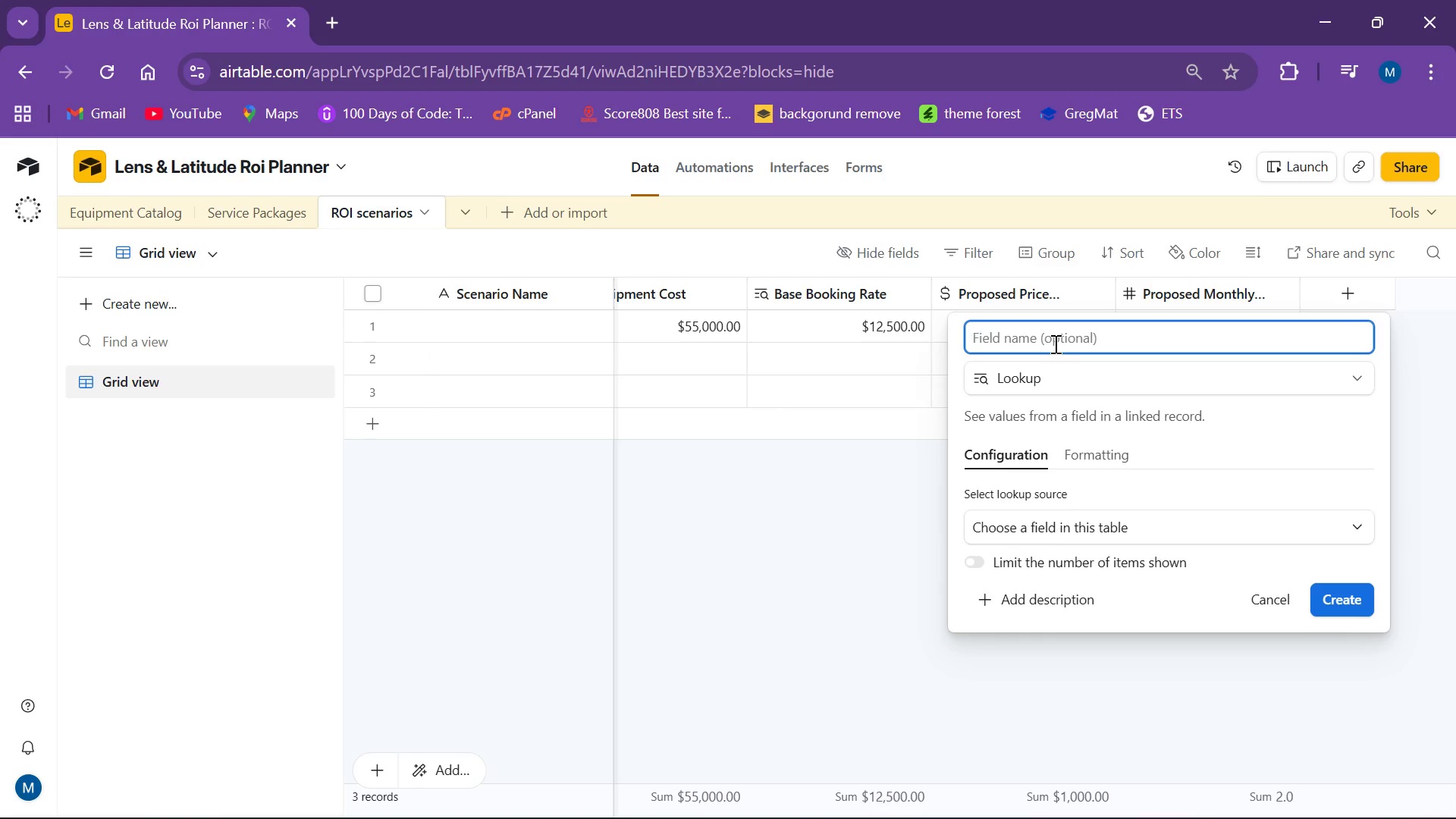 
type(Labor Cost)
 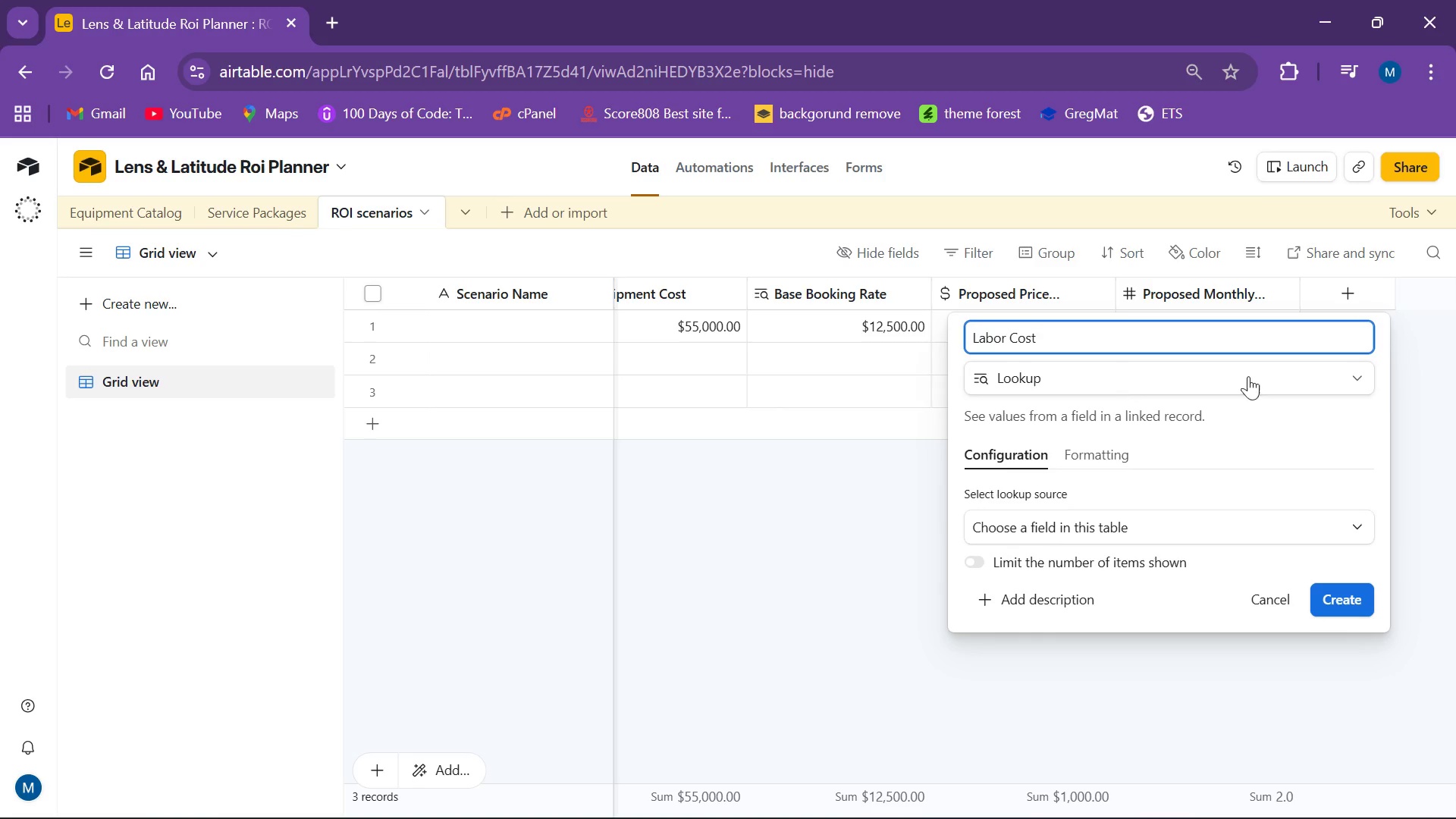 
wait(18.39)
 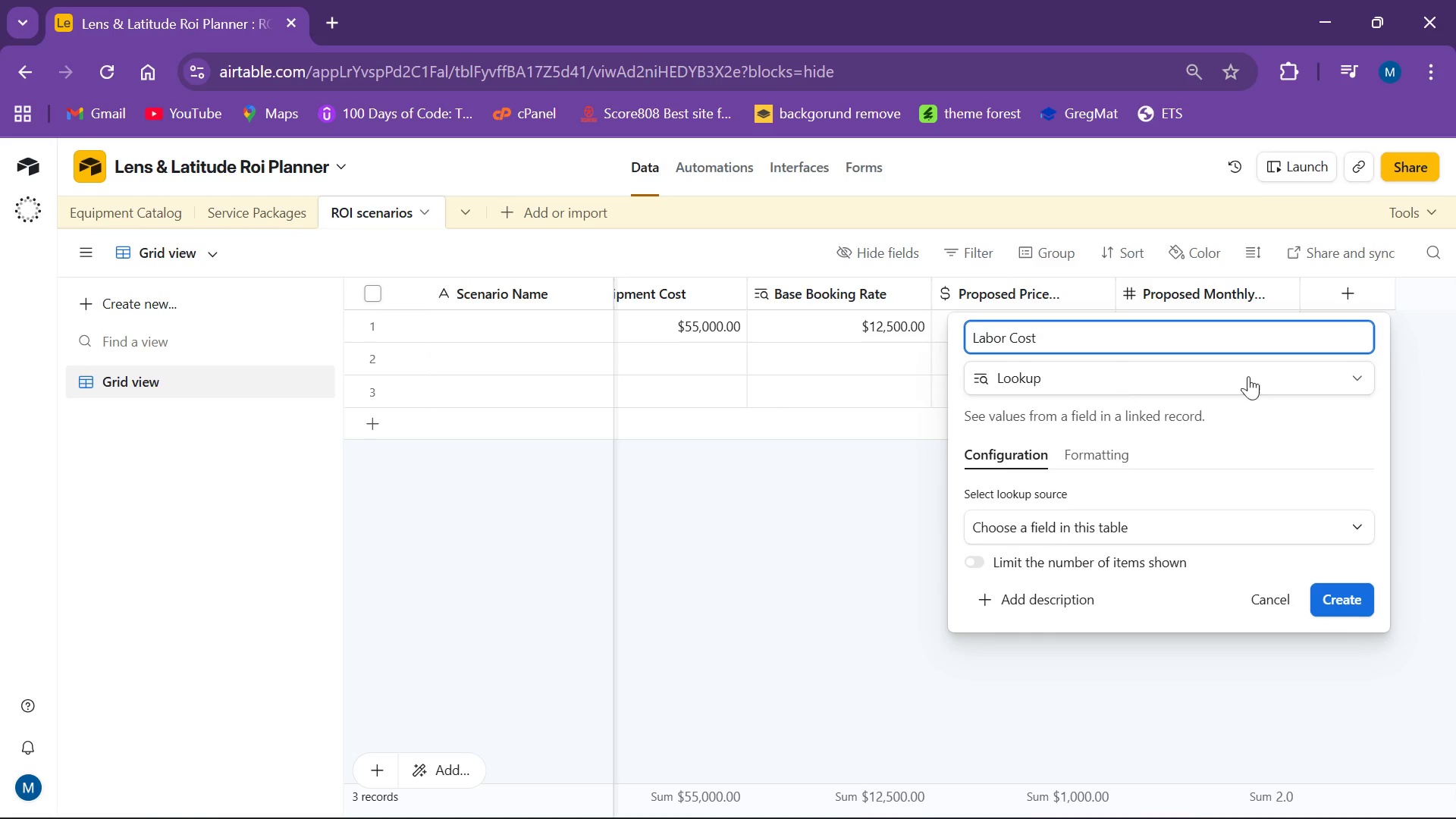 
left_click([1222, 535])
 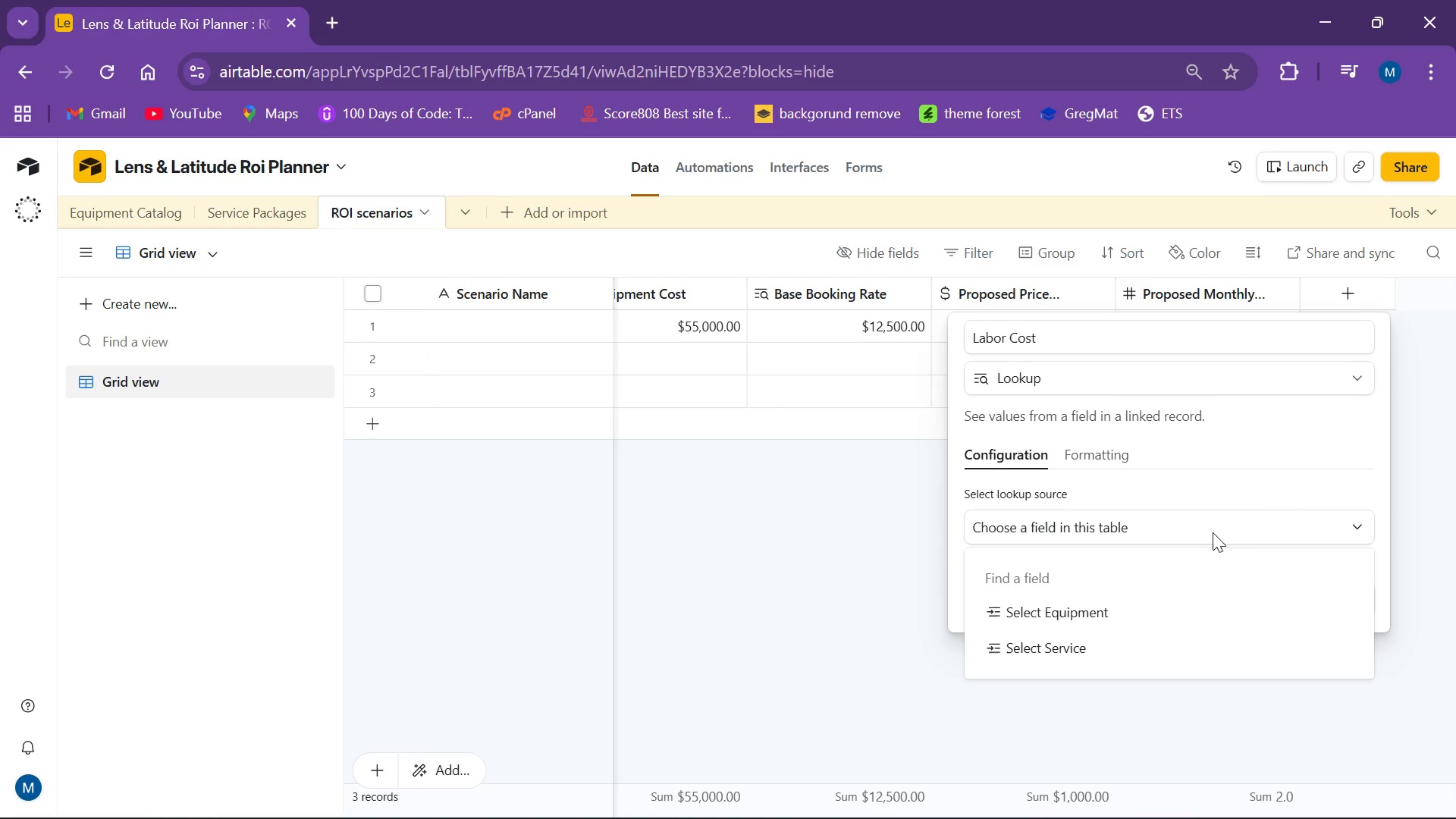 
wait(6.48)
 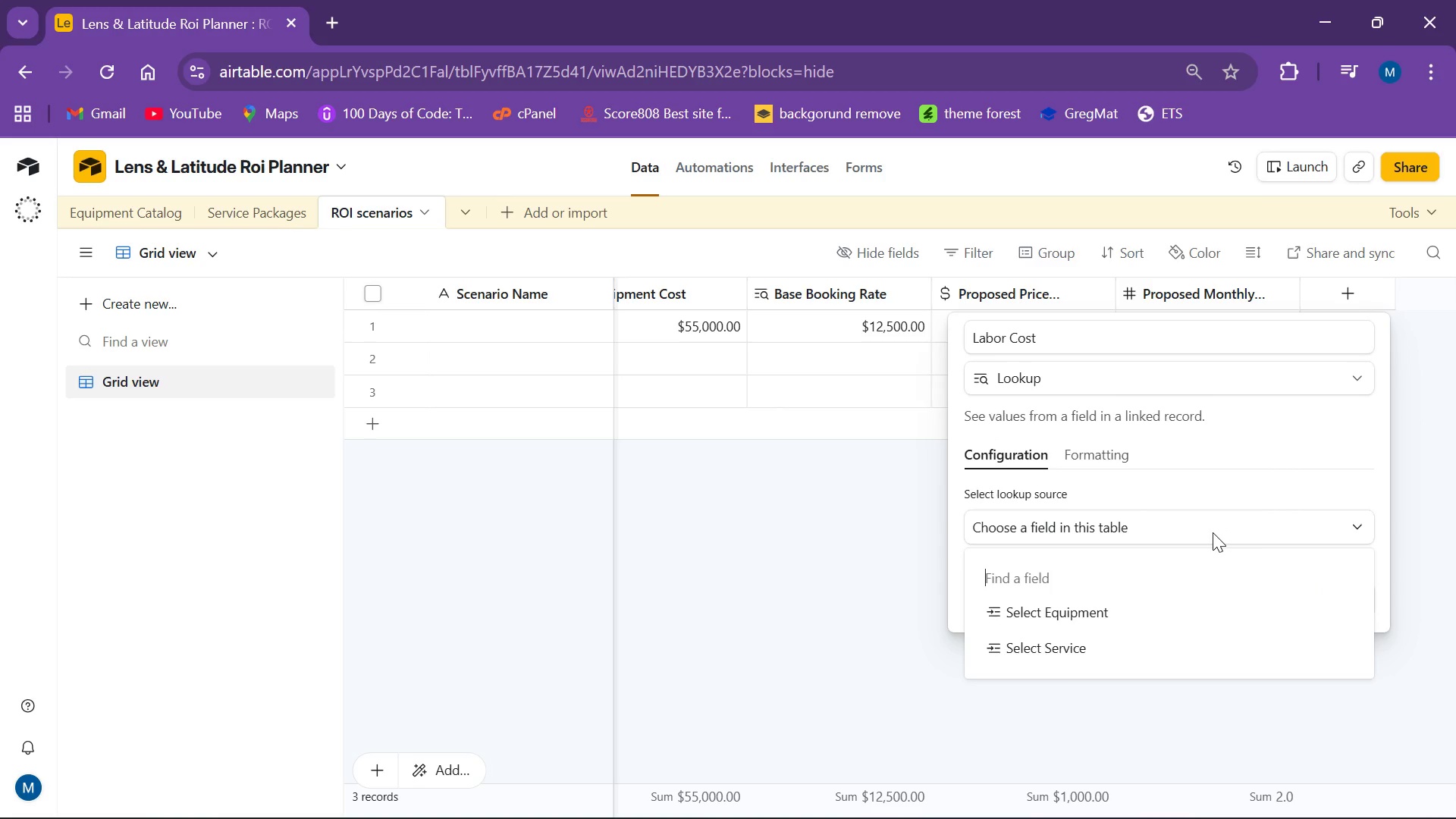 
left_click([1127, 610])
 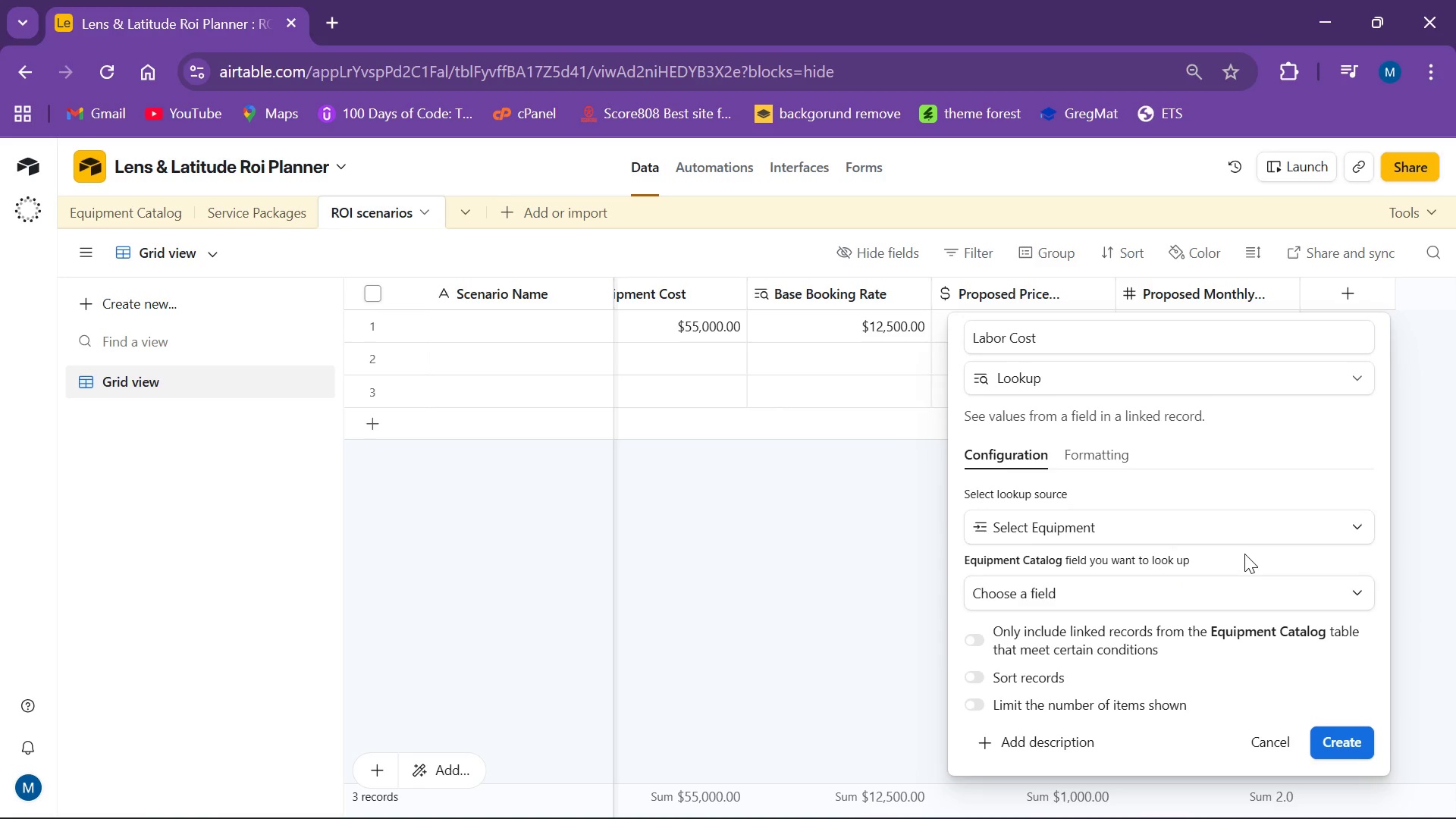 
wait(7.59)
 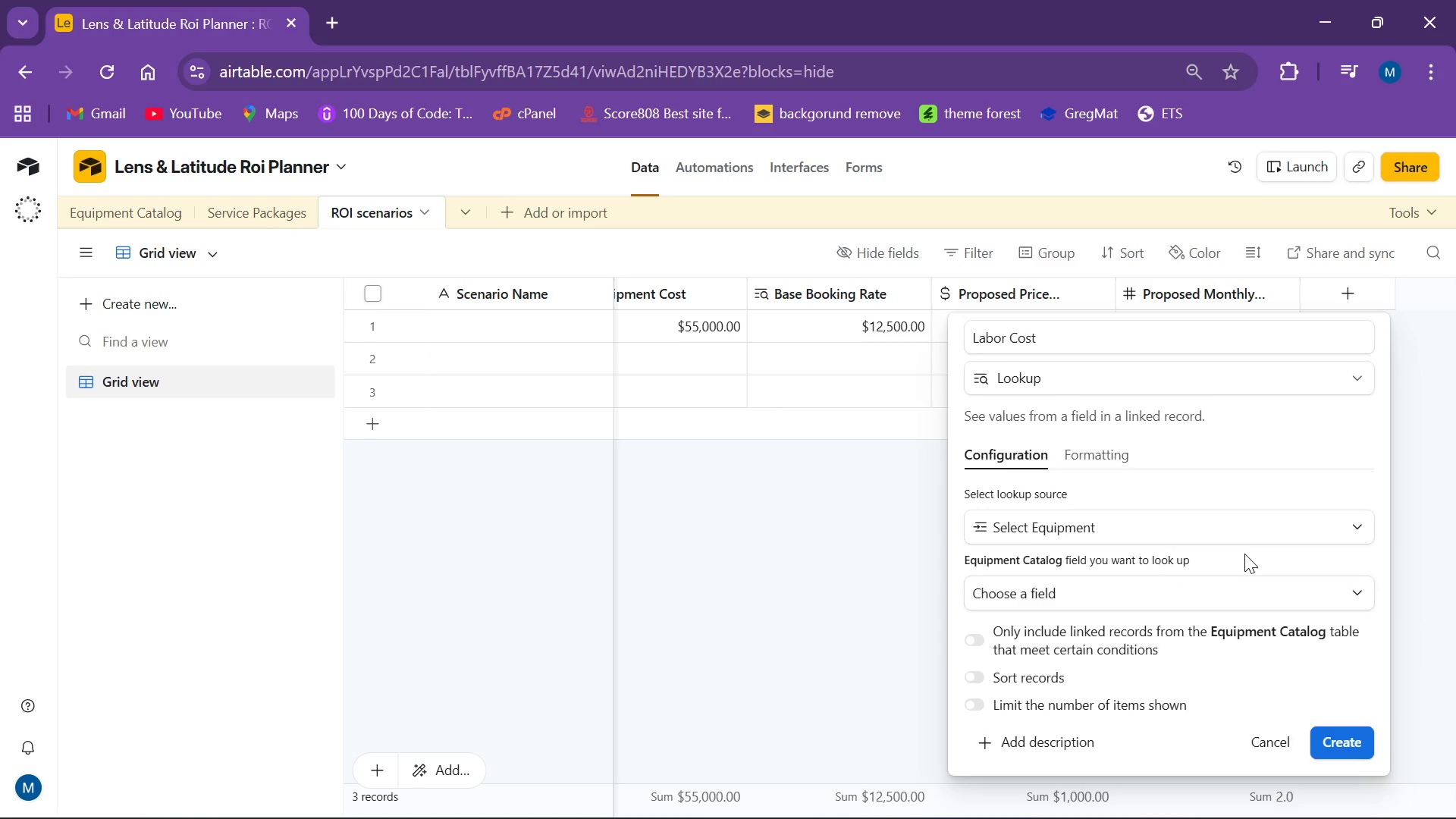 
left_click([1138, 575])
 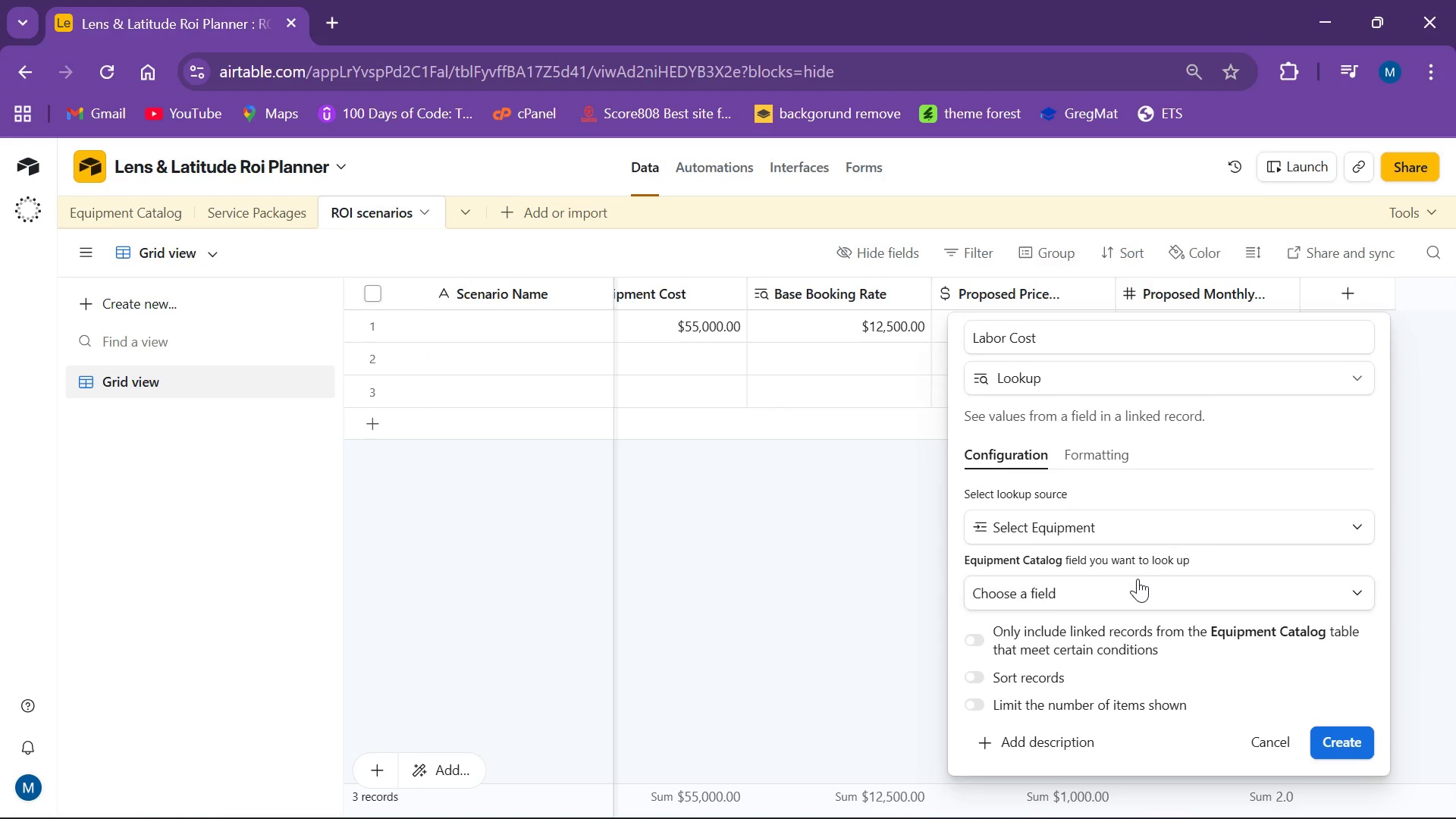 
left_click([1138, 579])
 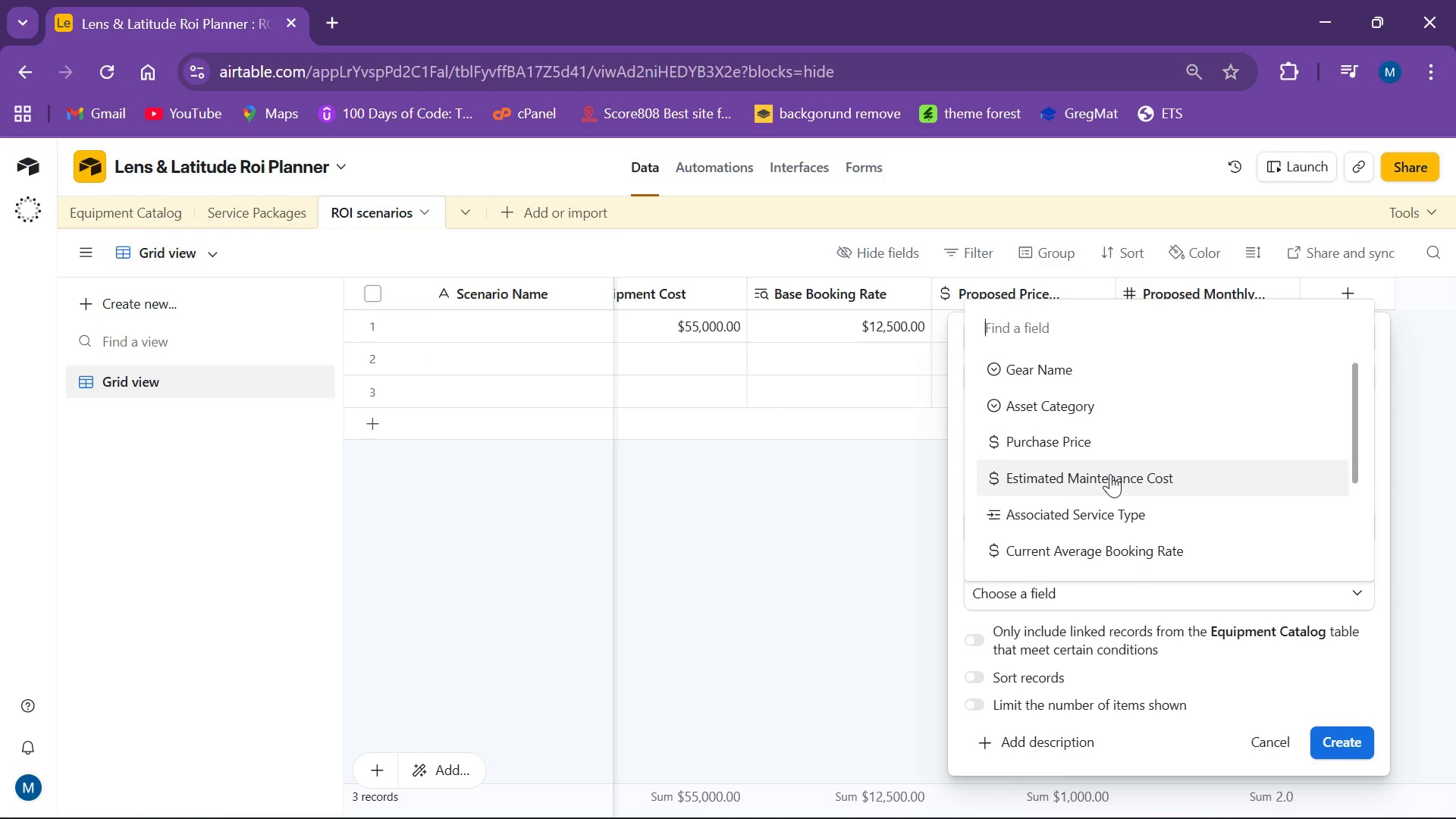 
scroll: coordinate [1107, 475], scroll_direction: down, amount: 3.0
 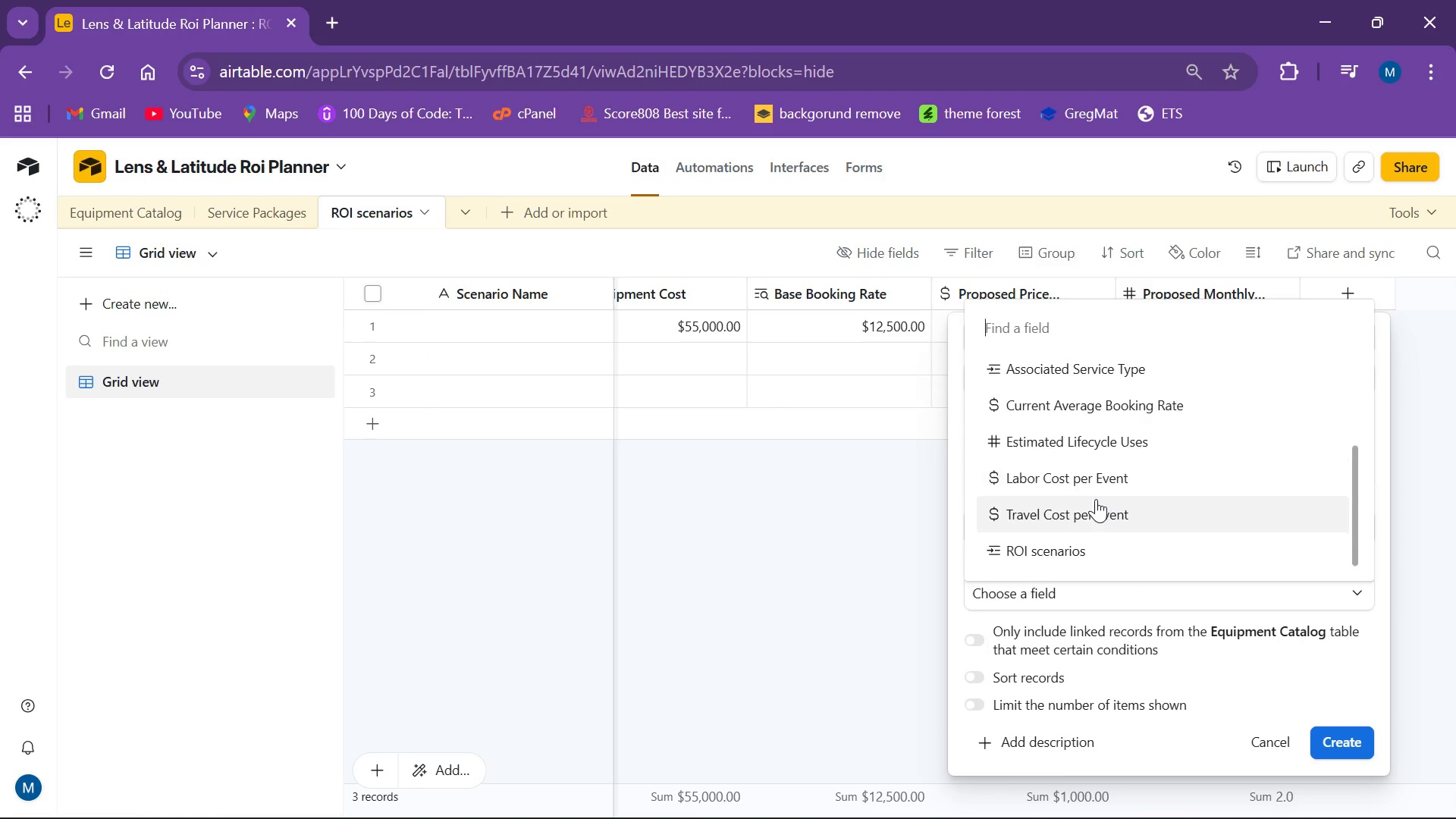 
left_click([1096, 485])
 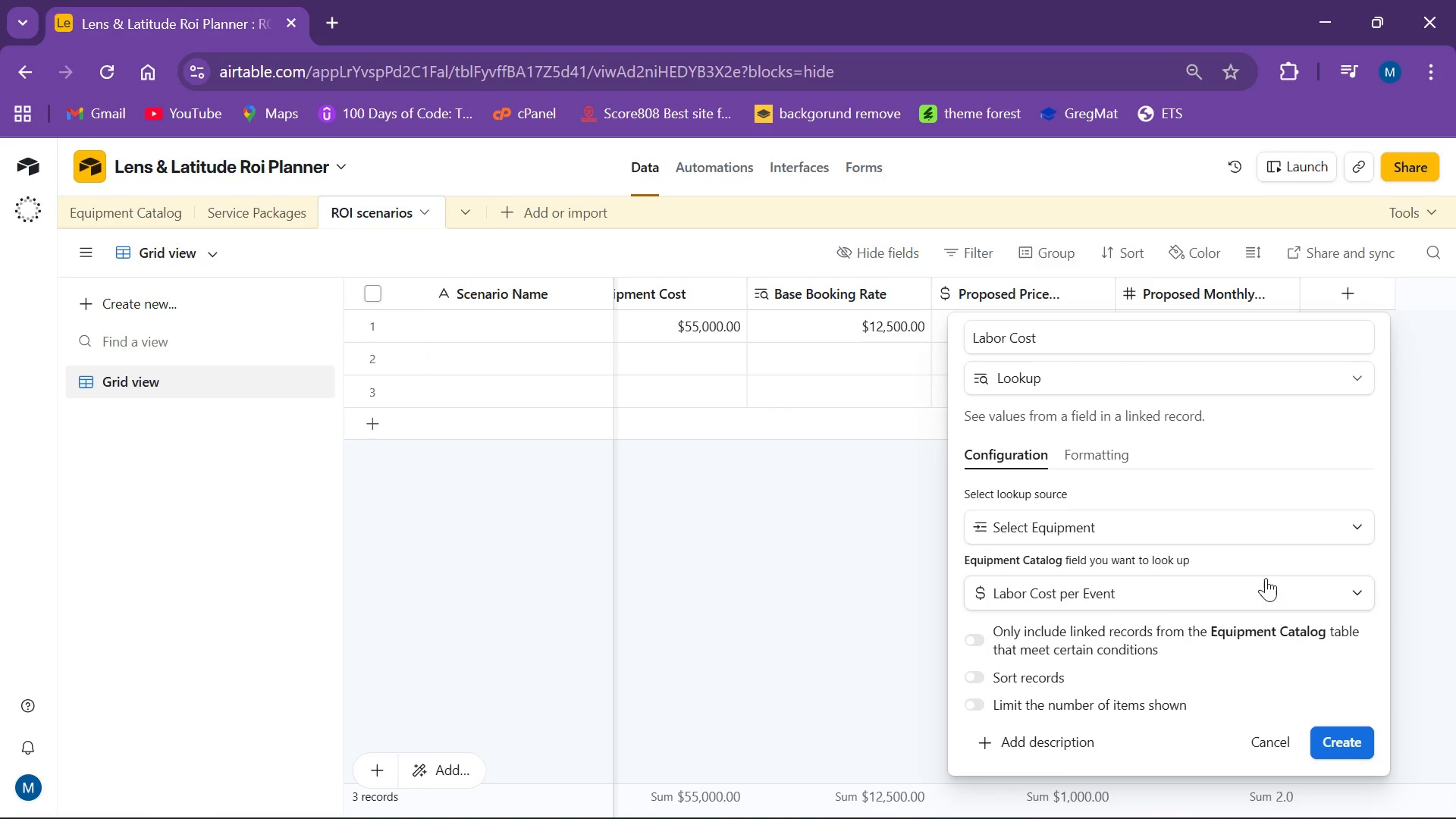 
mouse_move([1253, 589])
 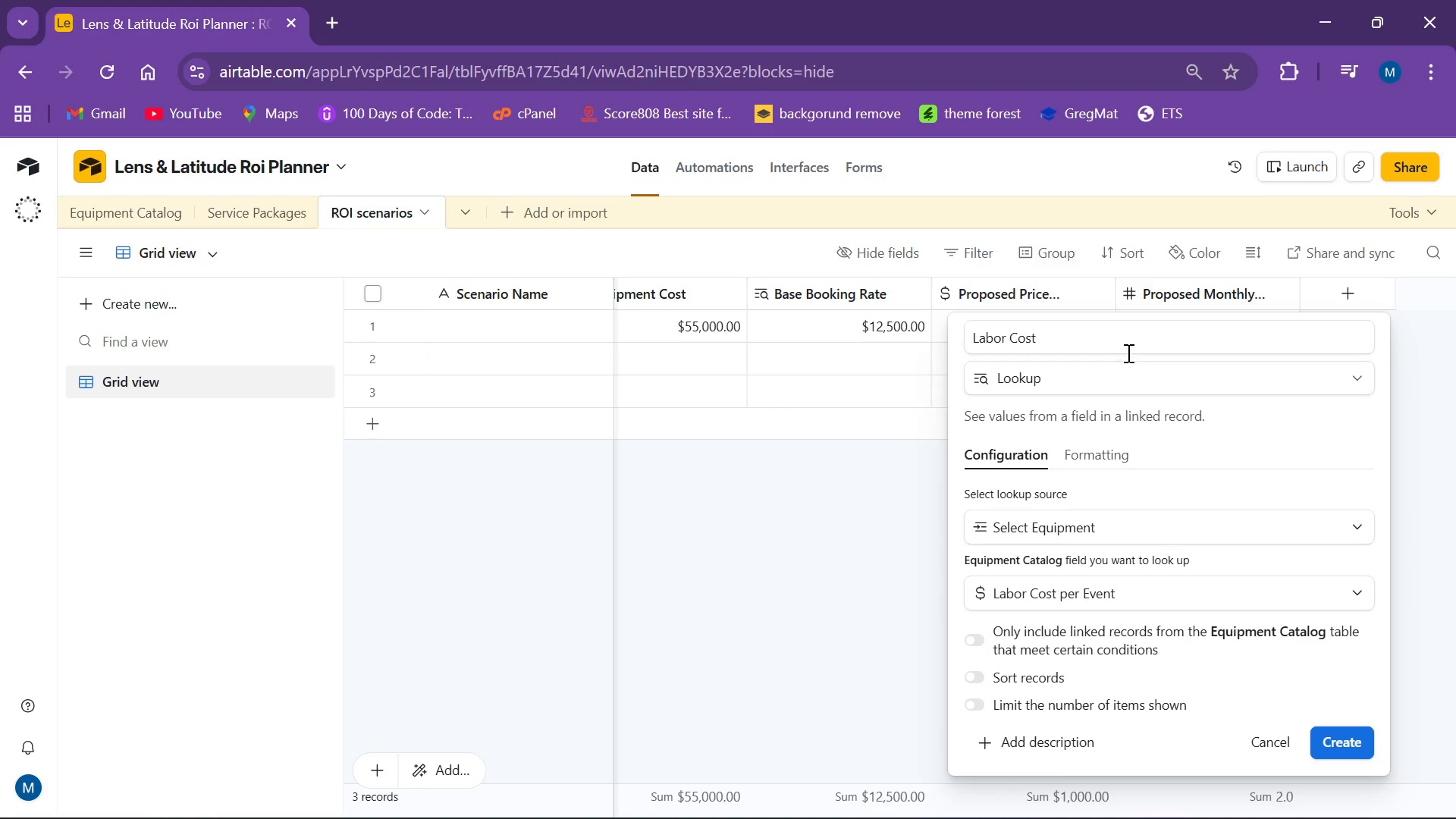 
left_click([1126, 350])
 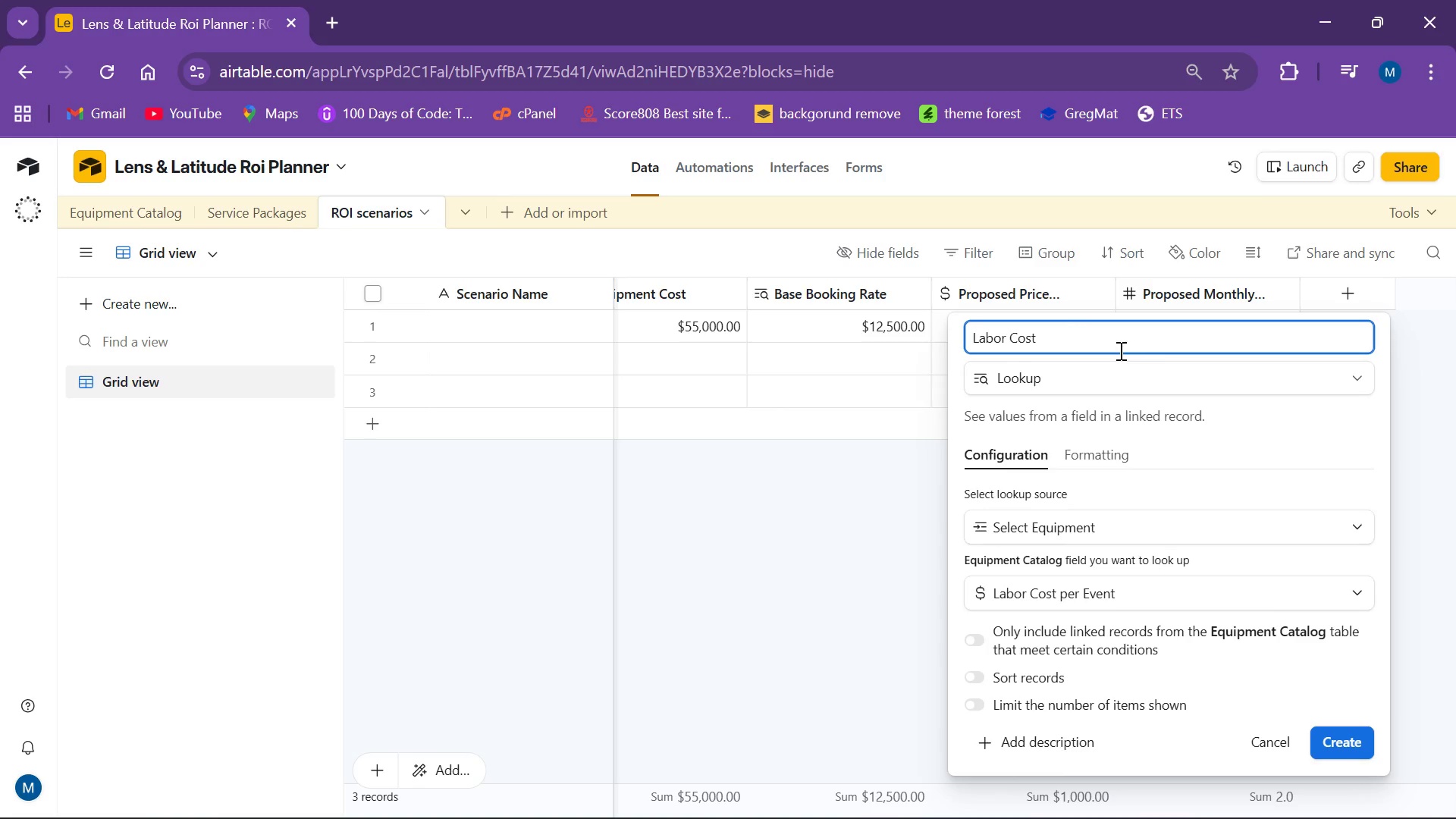 
type( Per Event)
 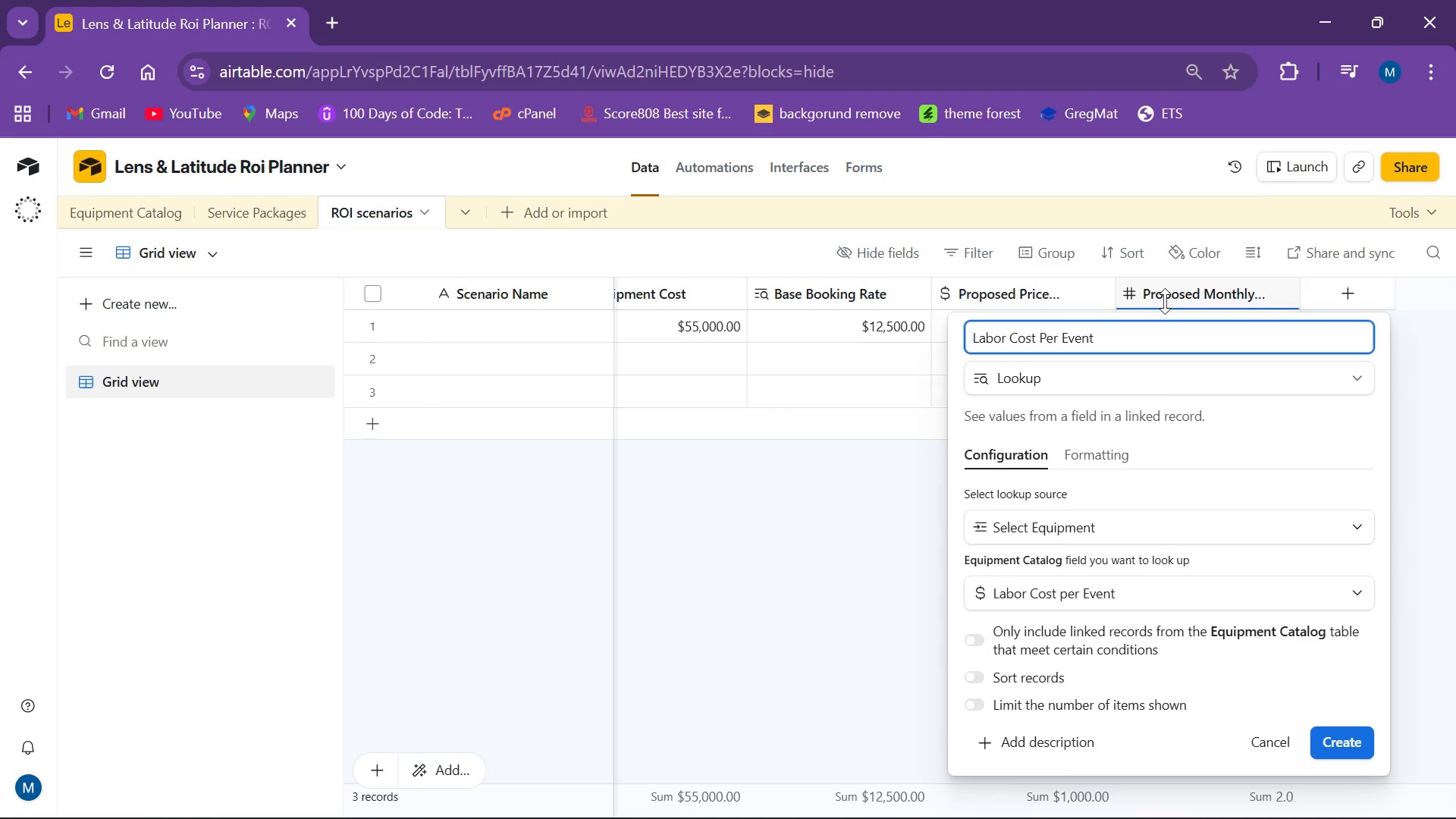 
left_click([1345, 740])
 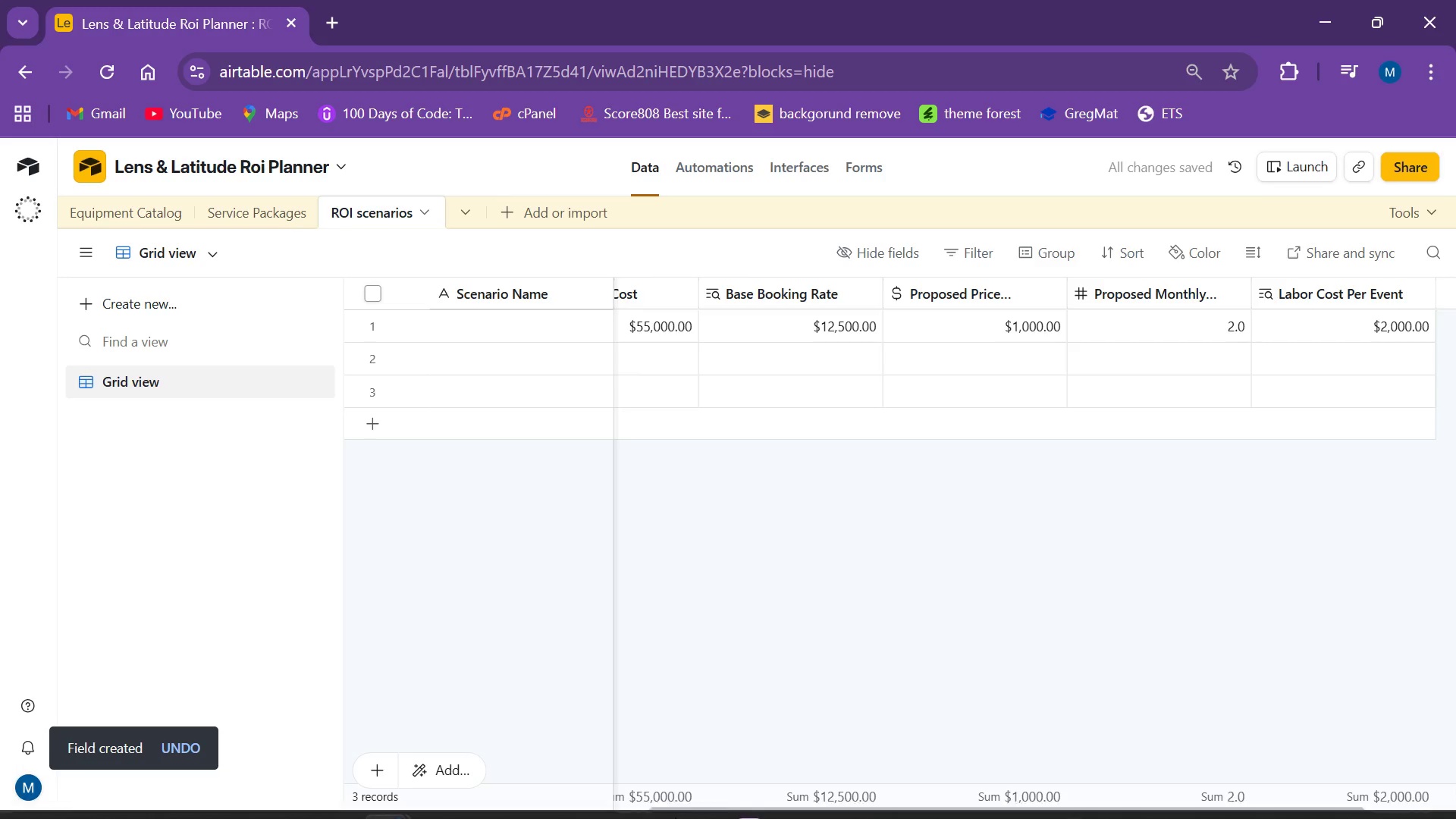 
wait(7.03)
 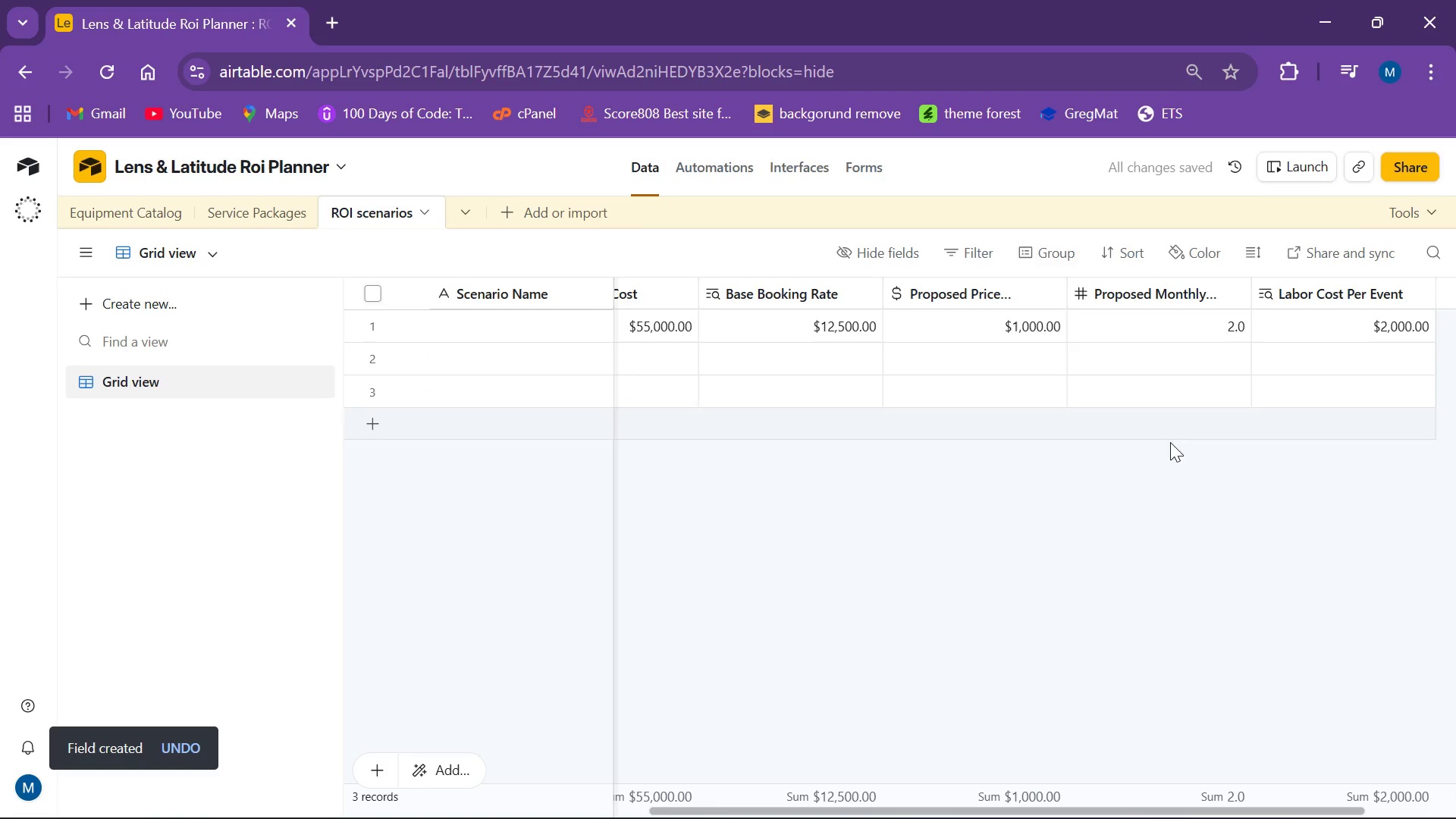 
left_click_drag(start_coordinate=[710, 806], to_coordinate=[1050, 818])
 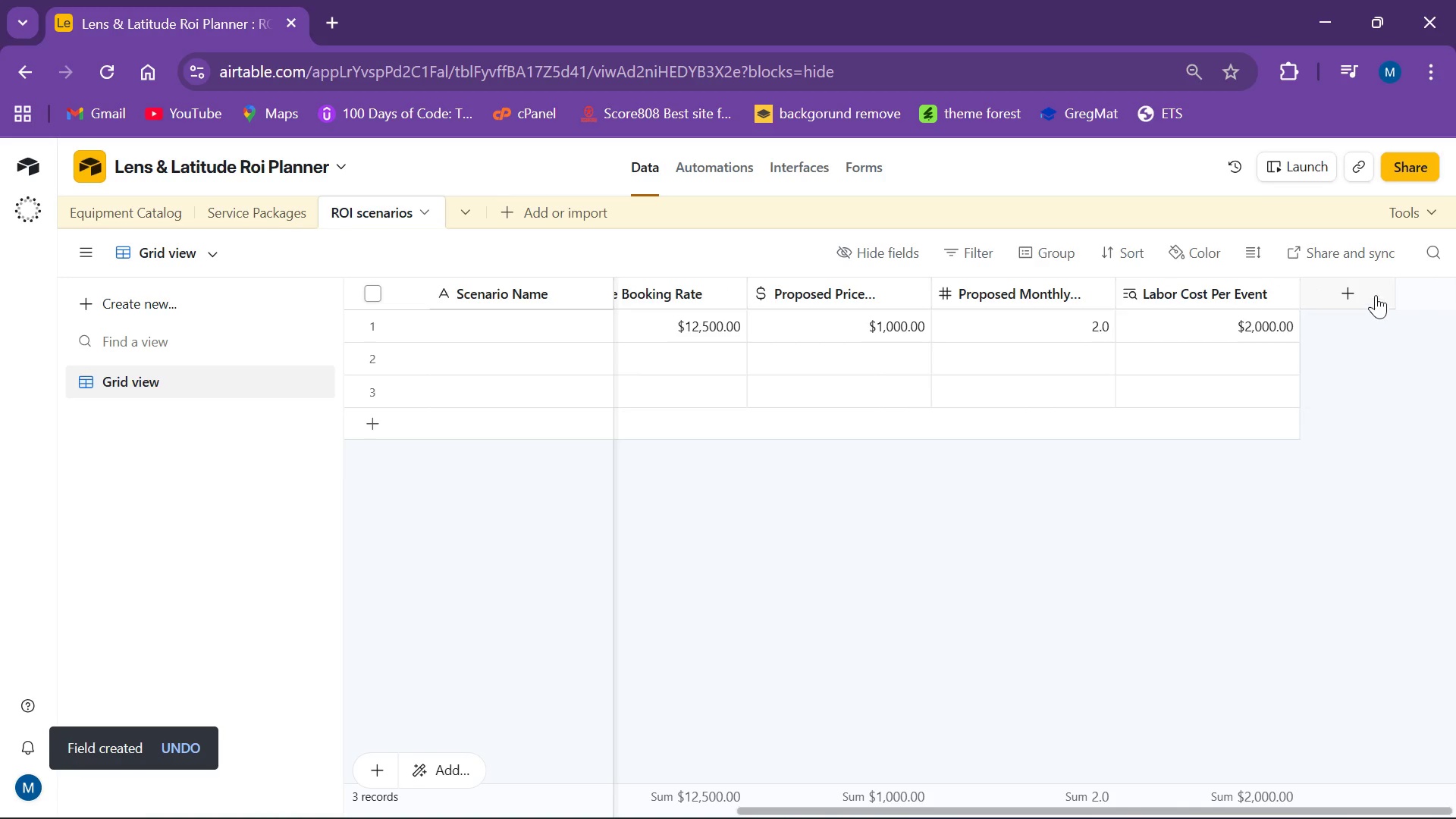 
left_click([1371, 281])
 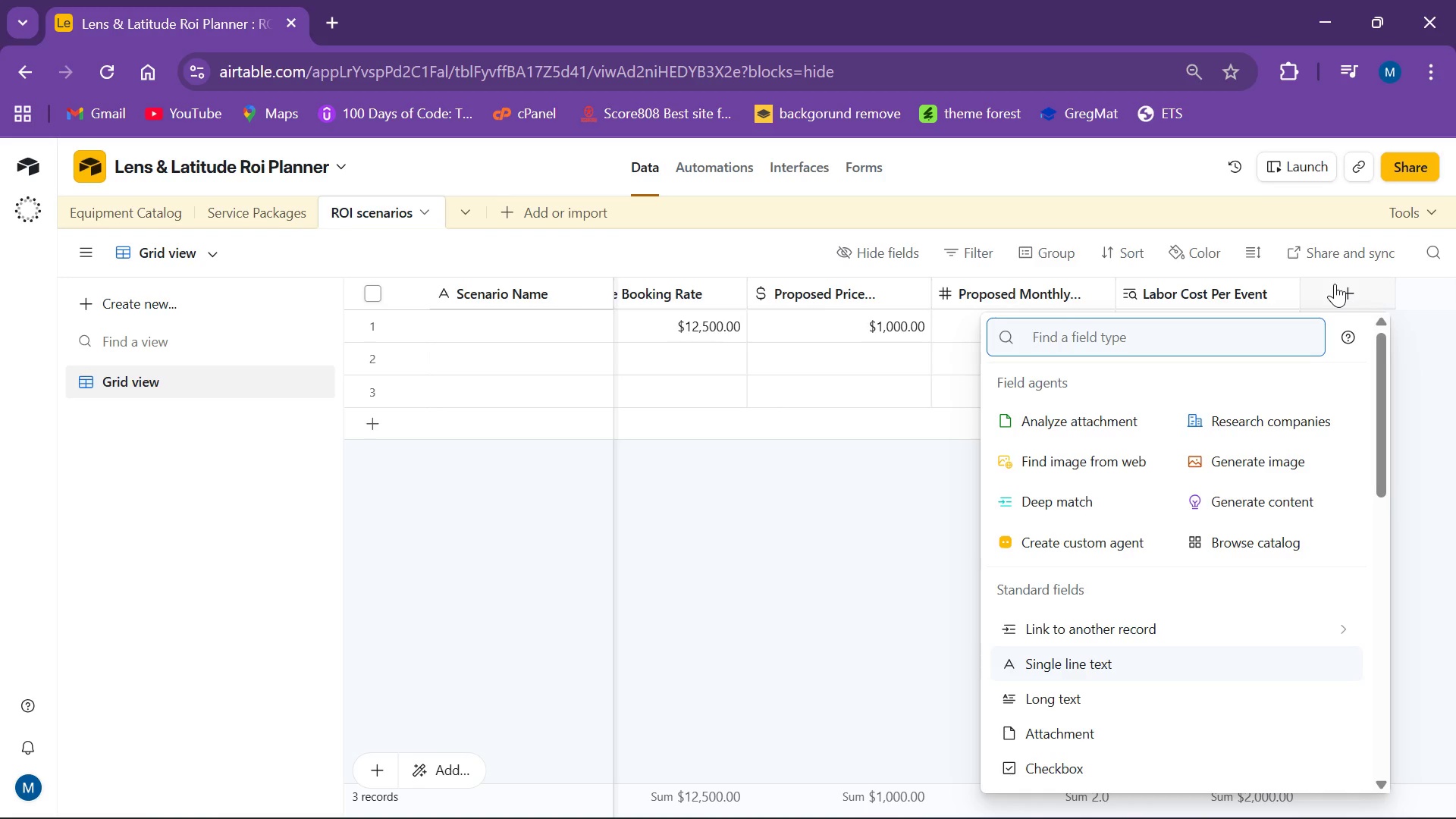 
wait(9.87)
 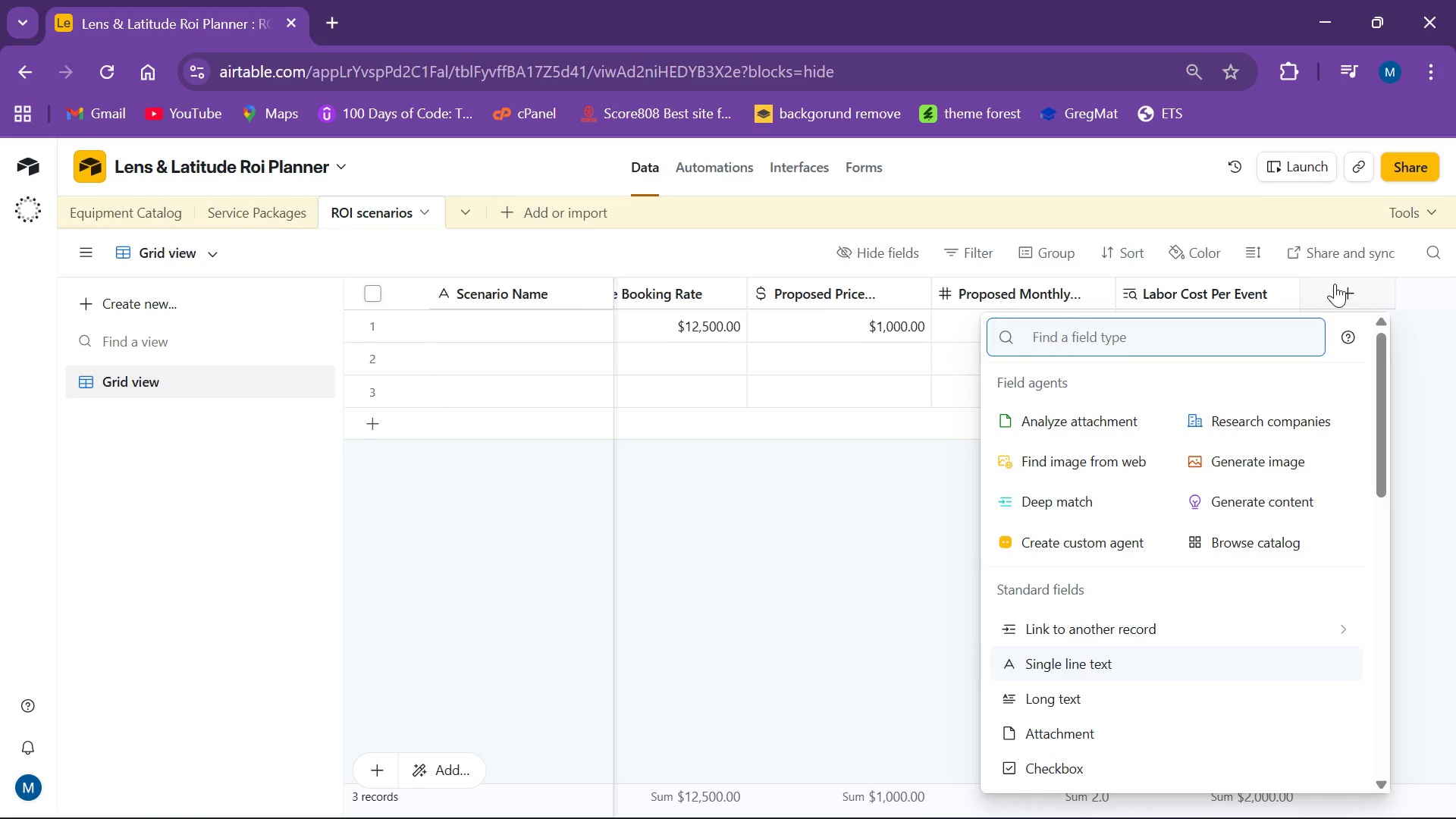 
mouse_move([1252, 297])
 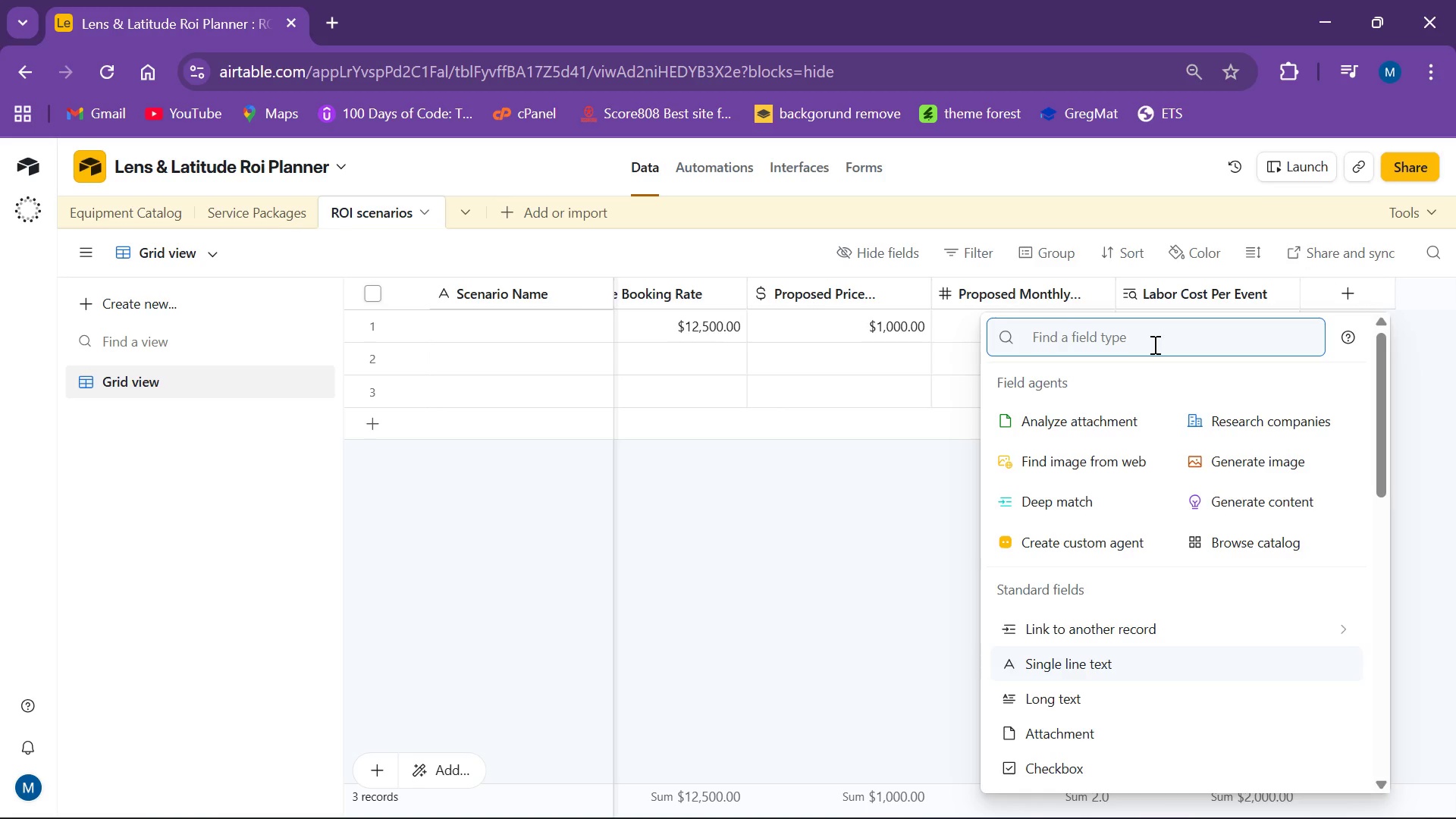 
type(look)
 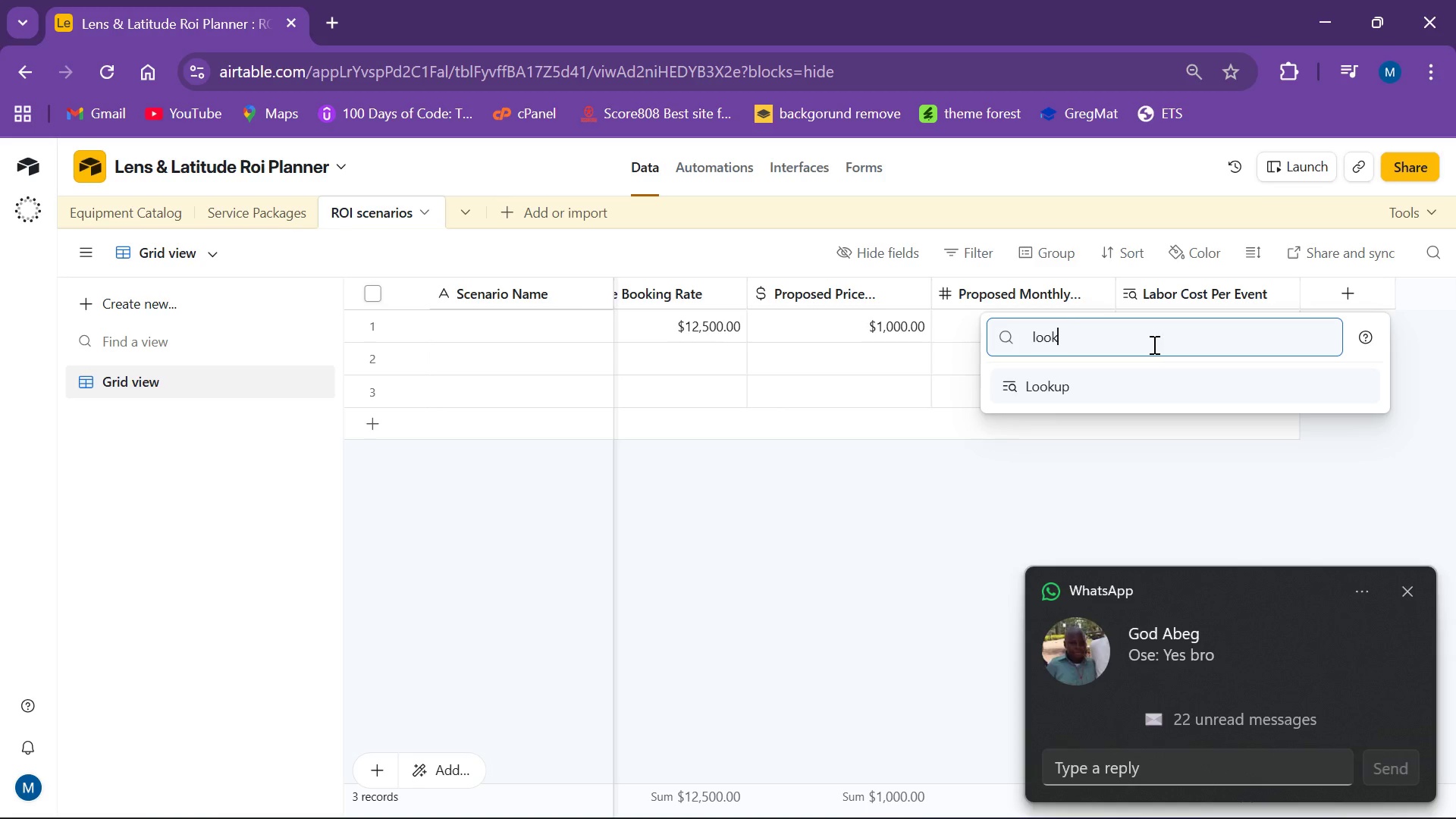 
left_click([1118, 378])
 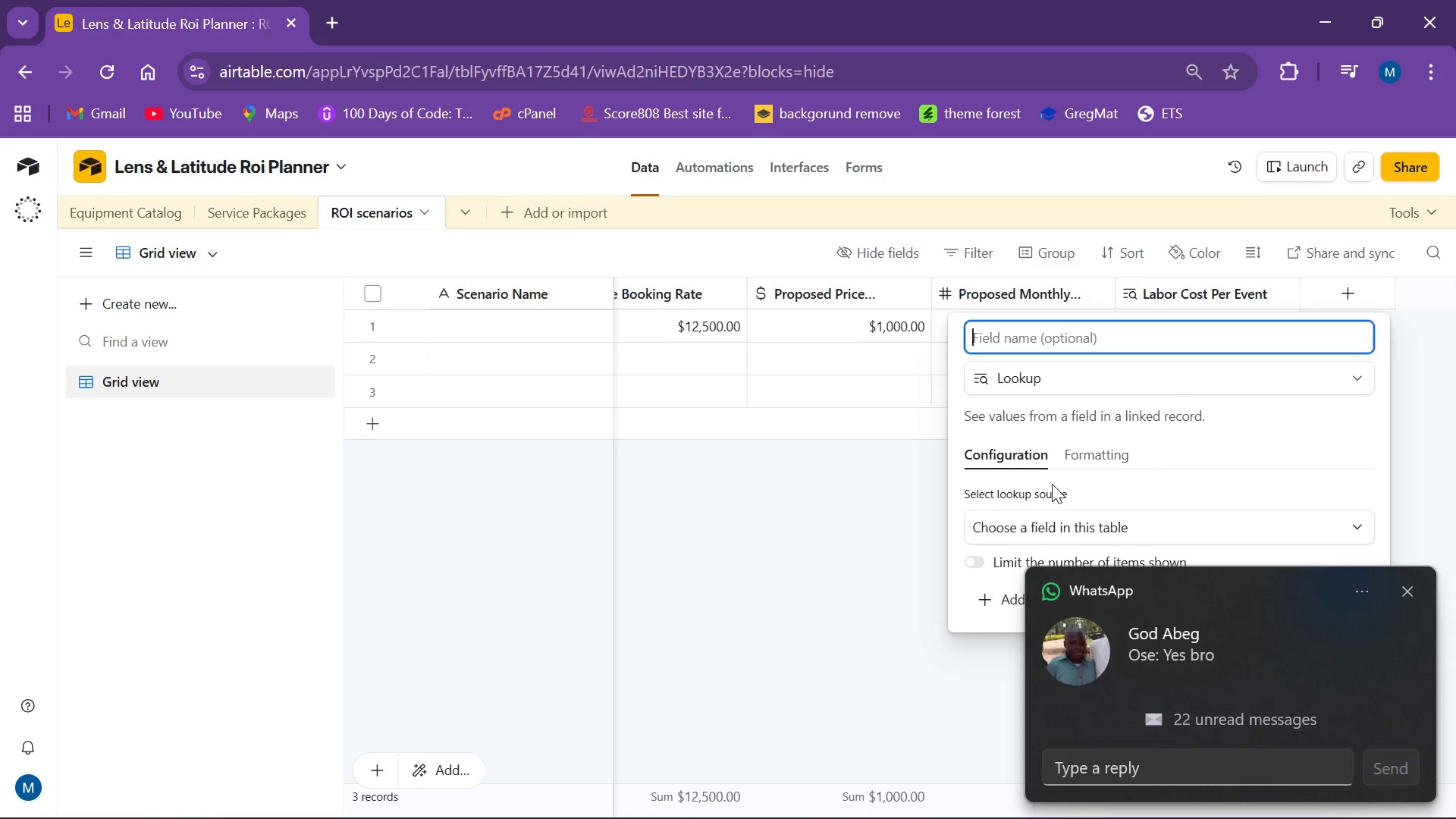 
left_click([1042, 518])
 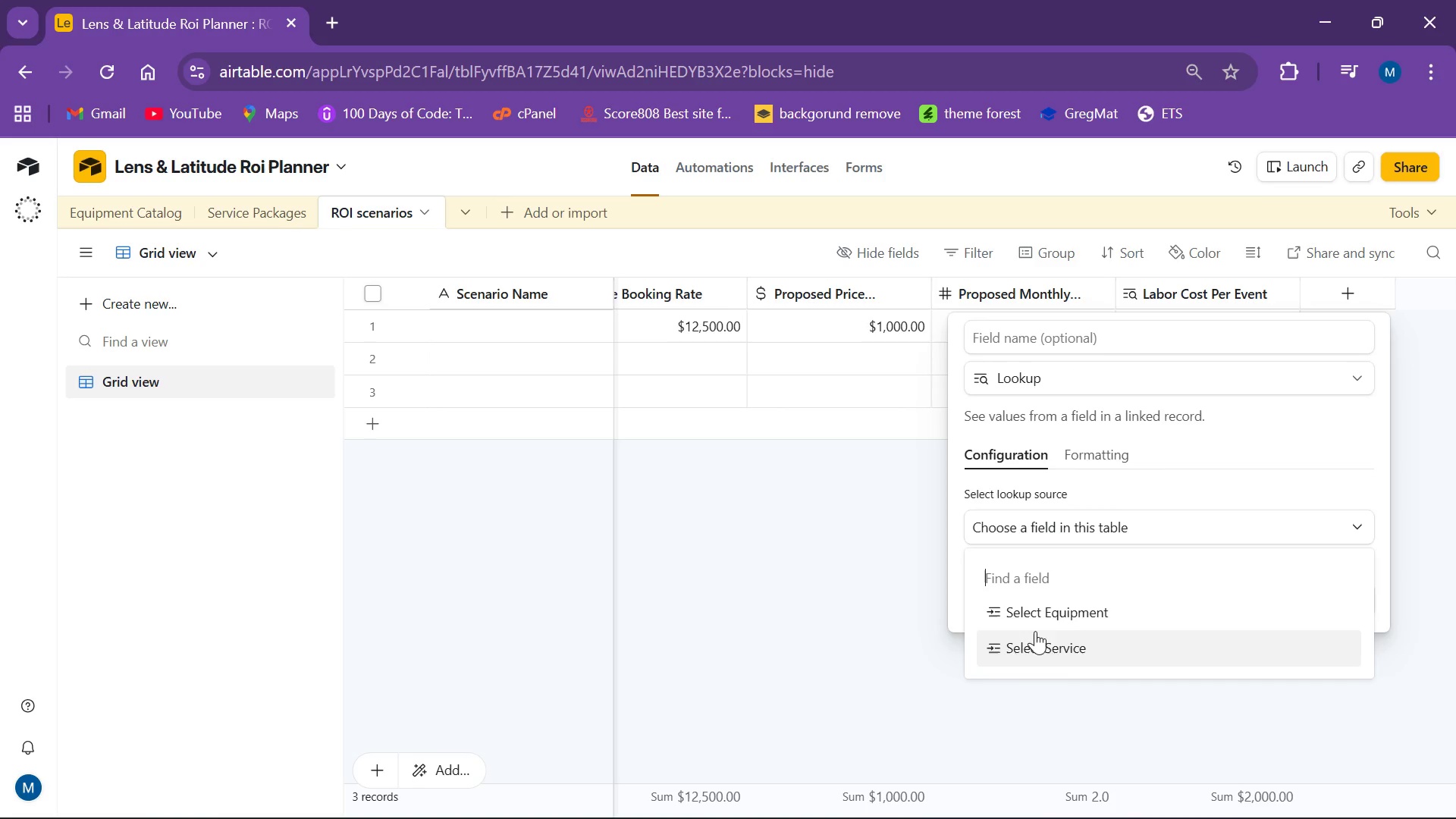 
left_click([1055, 619])
 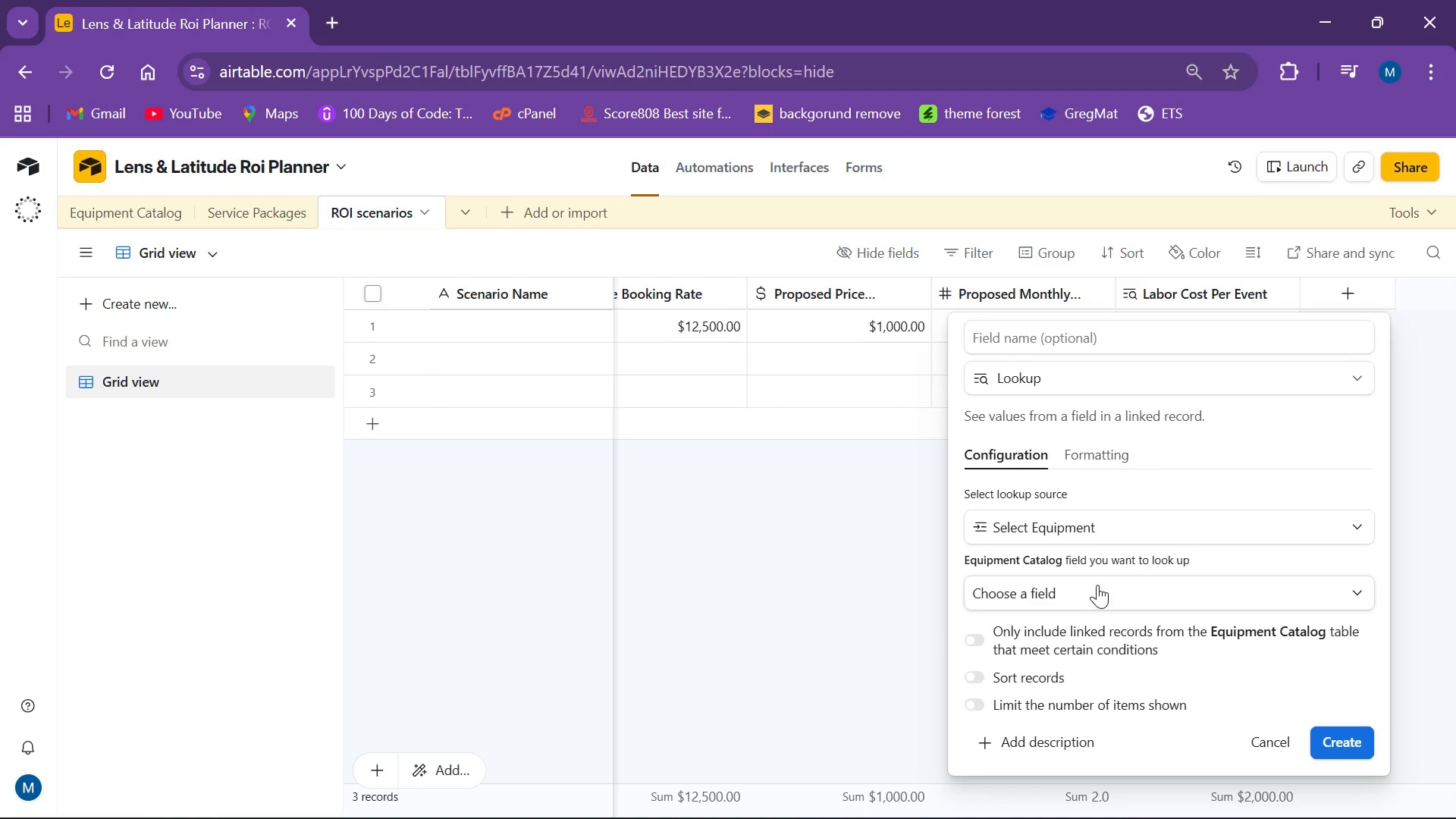 
left_click([1092, 585])
 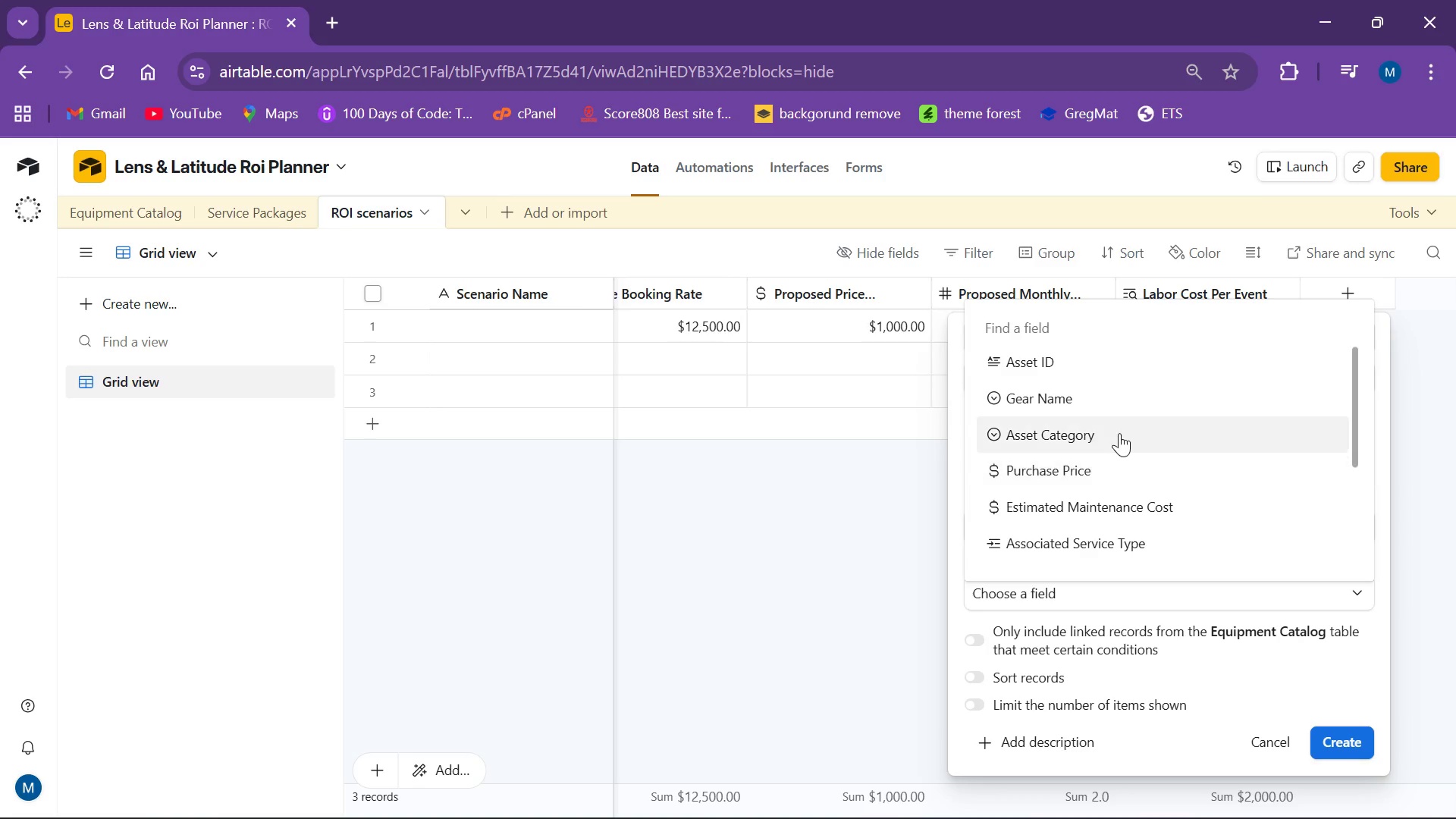 
scroll: coordinate [1086, 514], scroll_direction: down, amount: 2.0
 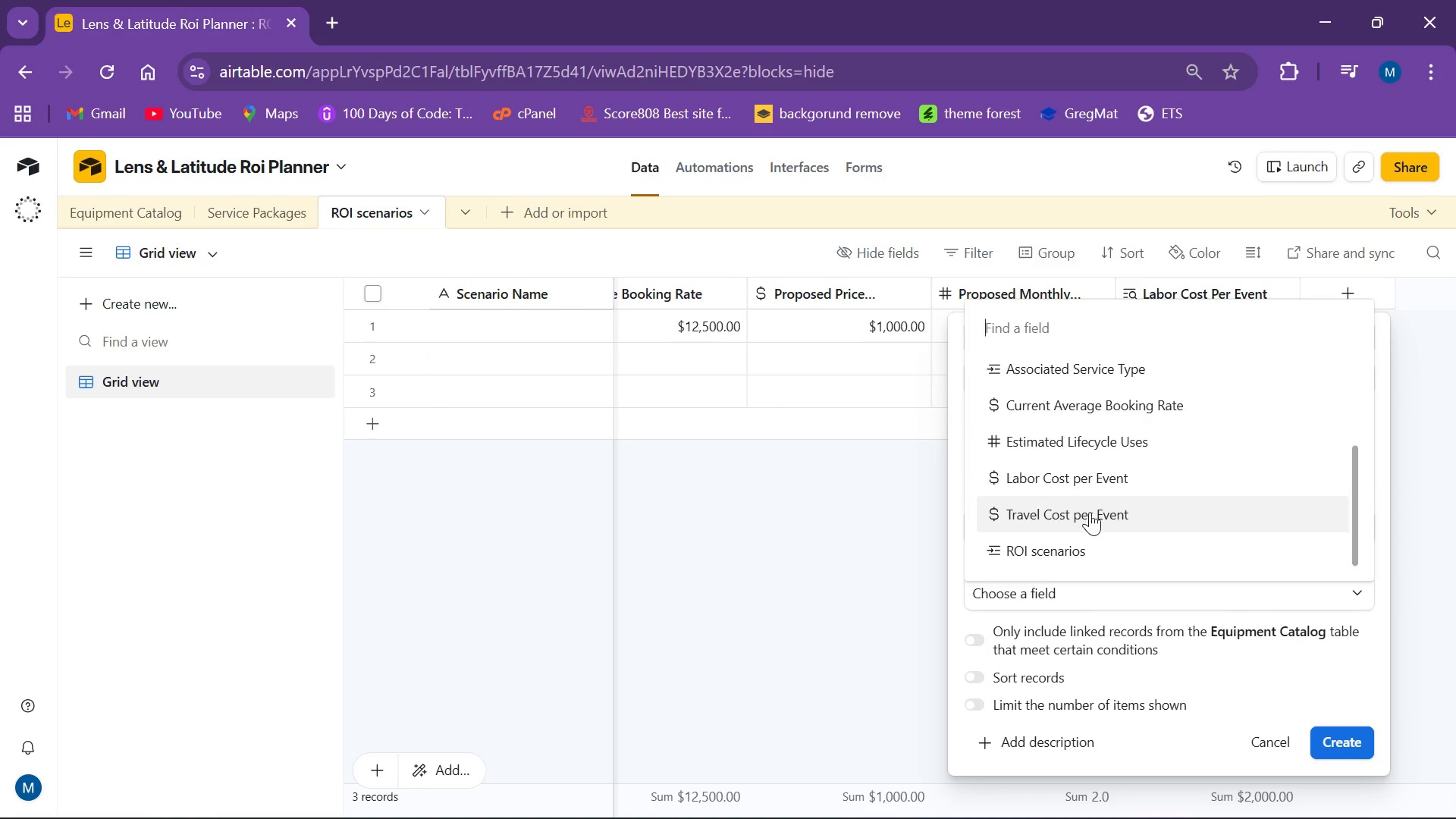 
left_click([1090, 512])
 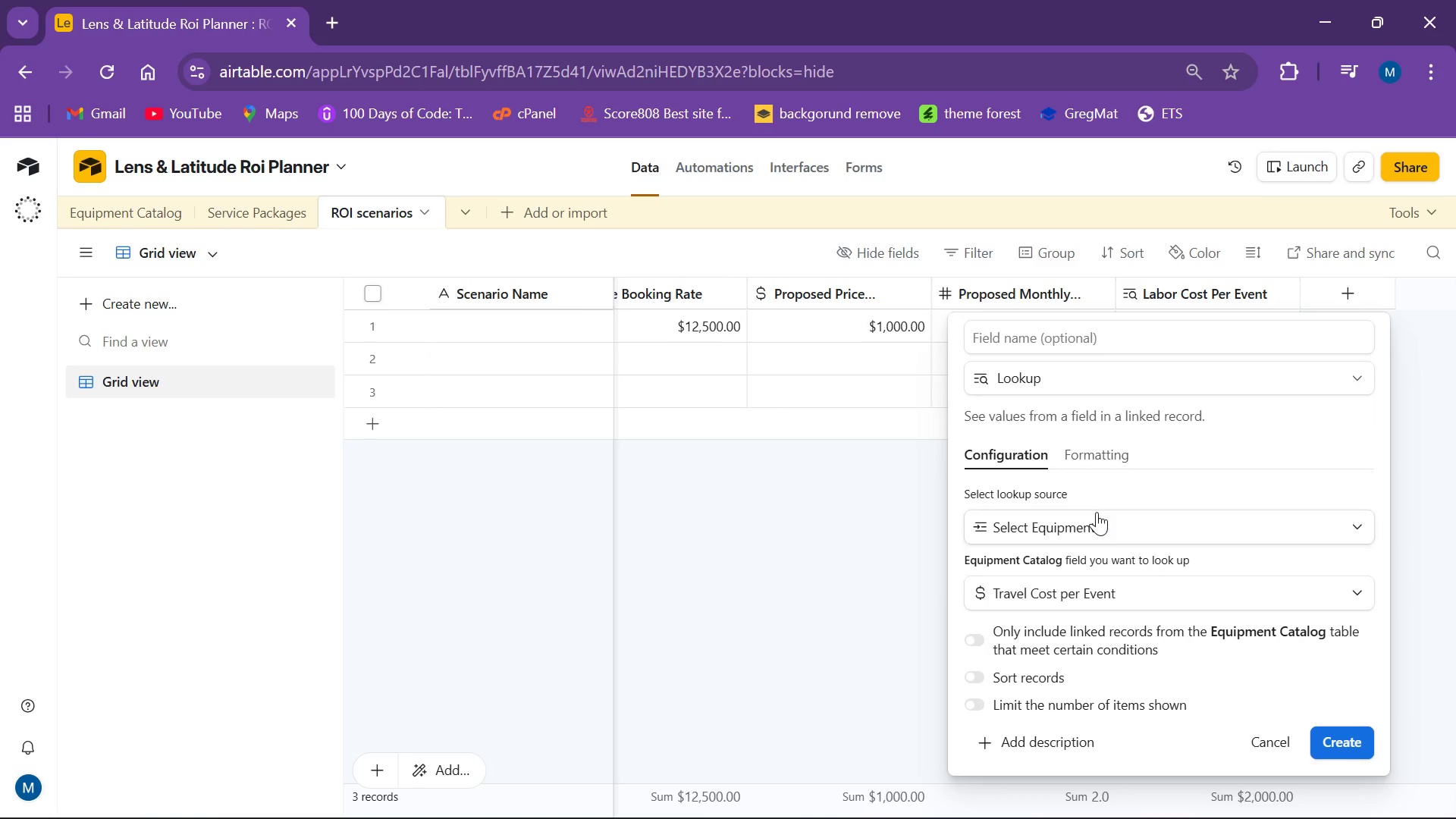 
wait(19.38)
 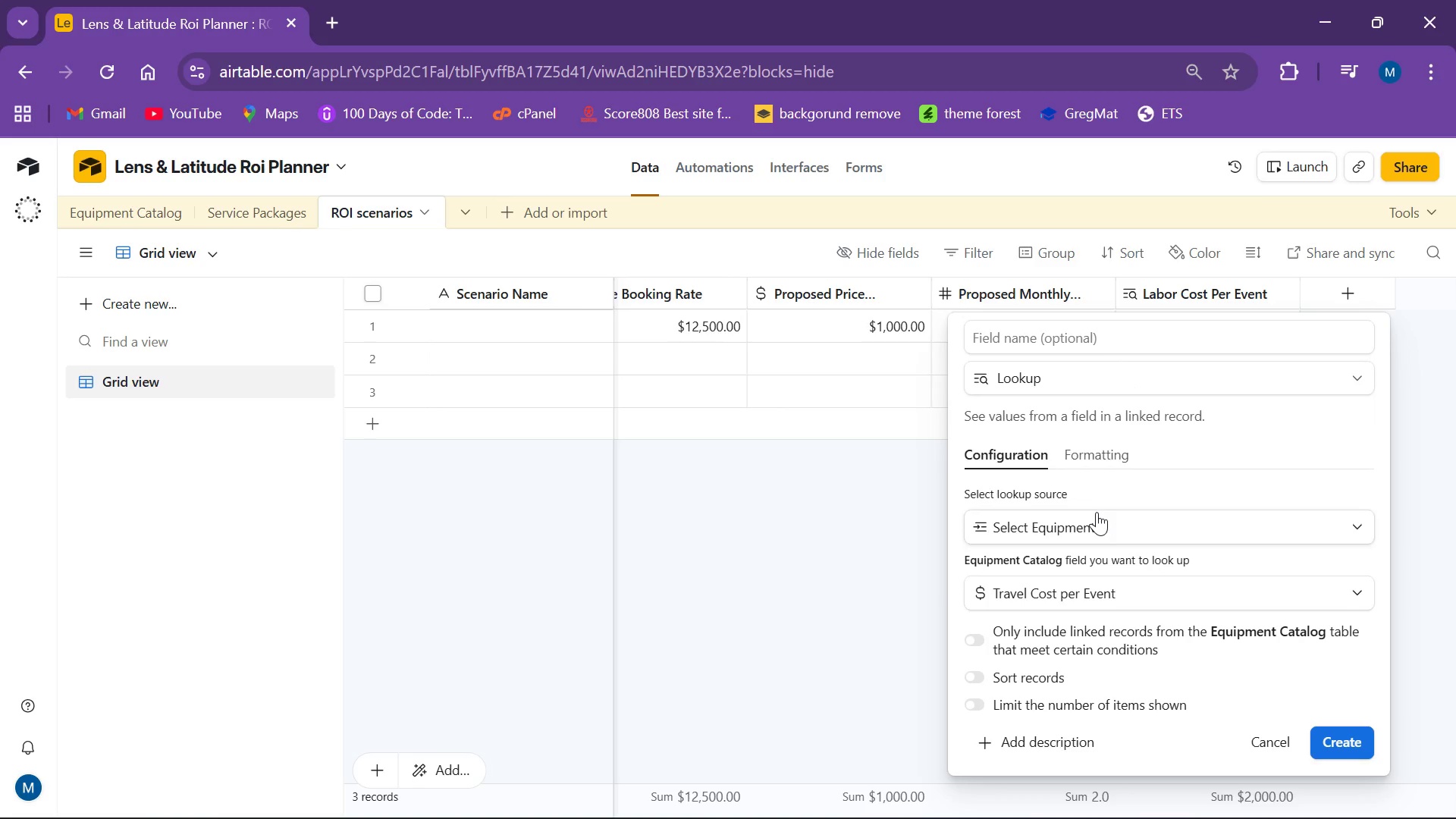 
left_click([1134, 341])
 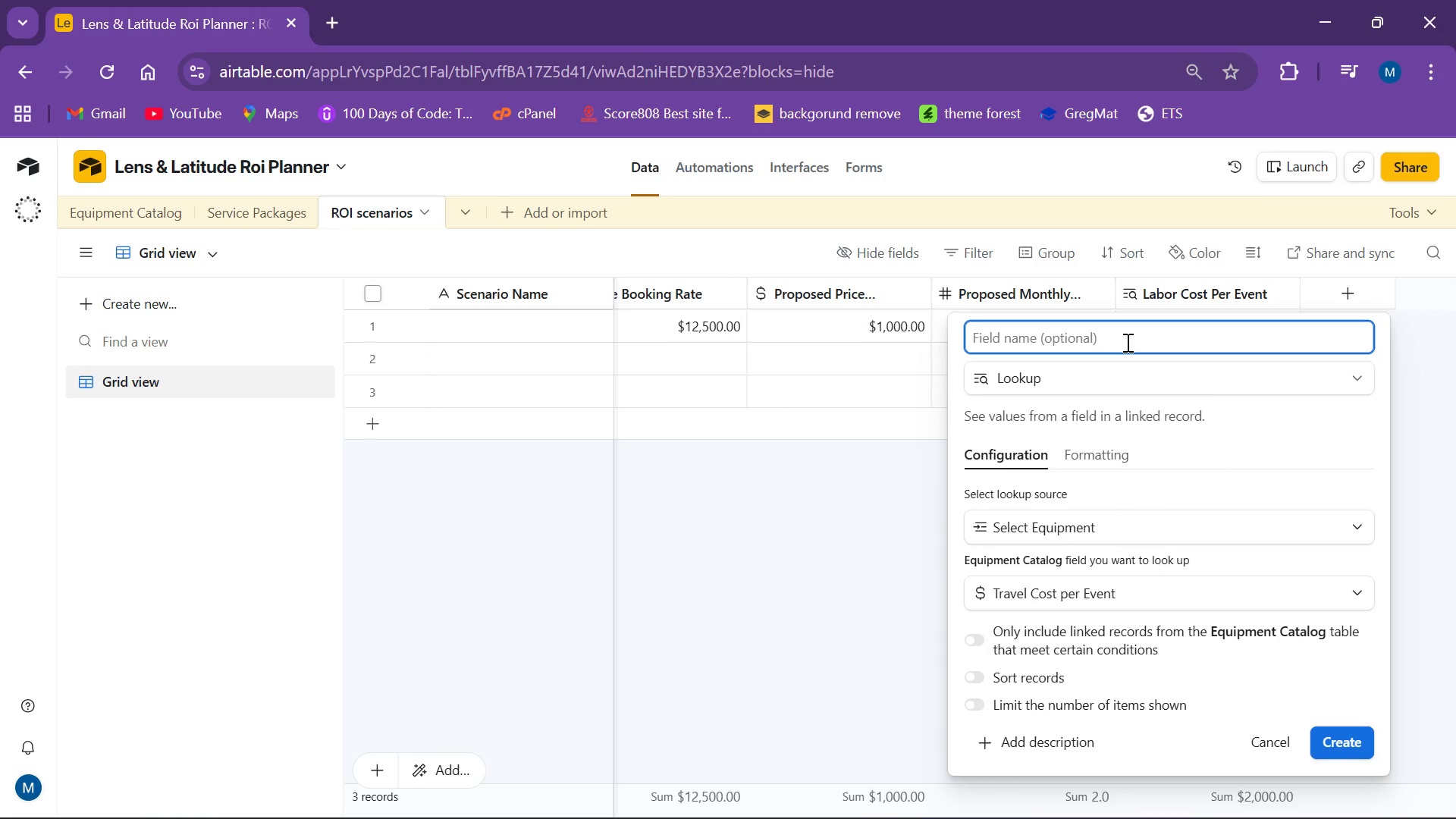 
type(Travel Cost Per e)
key(Backspace)
type(Event)
 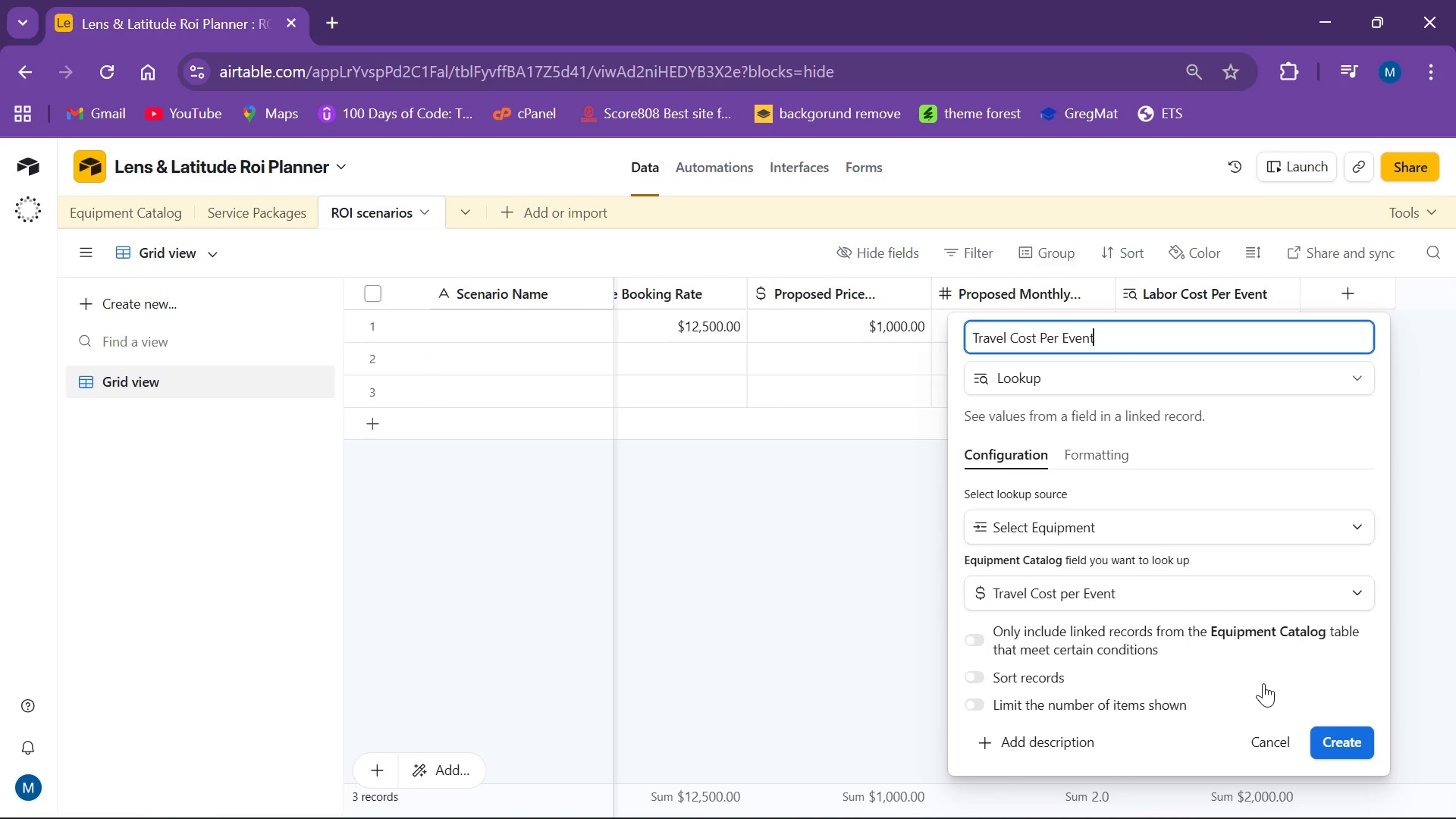 
left_click([1345, 738])
 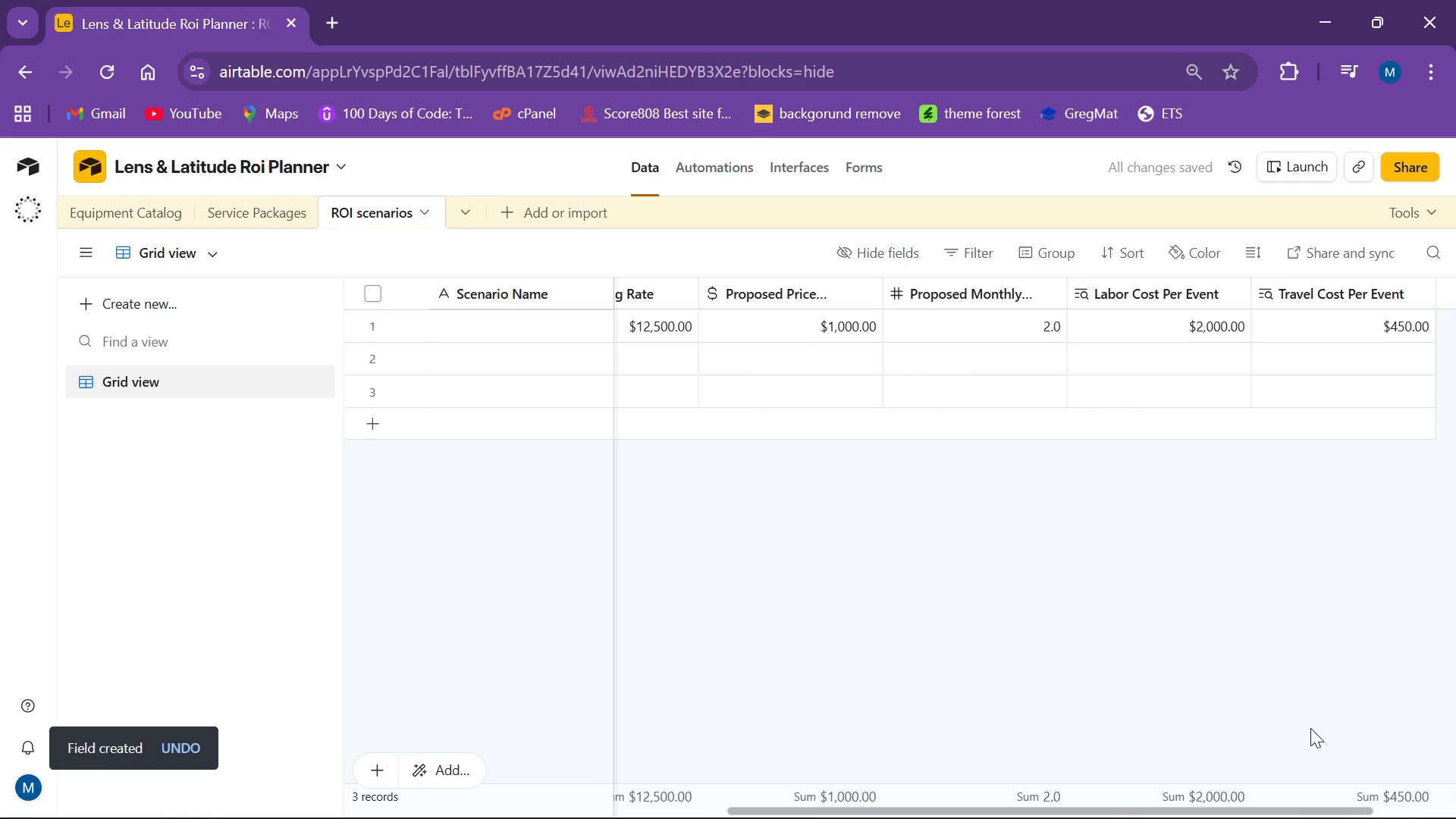 
wait(5.03)
 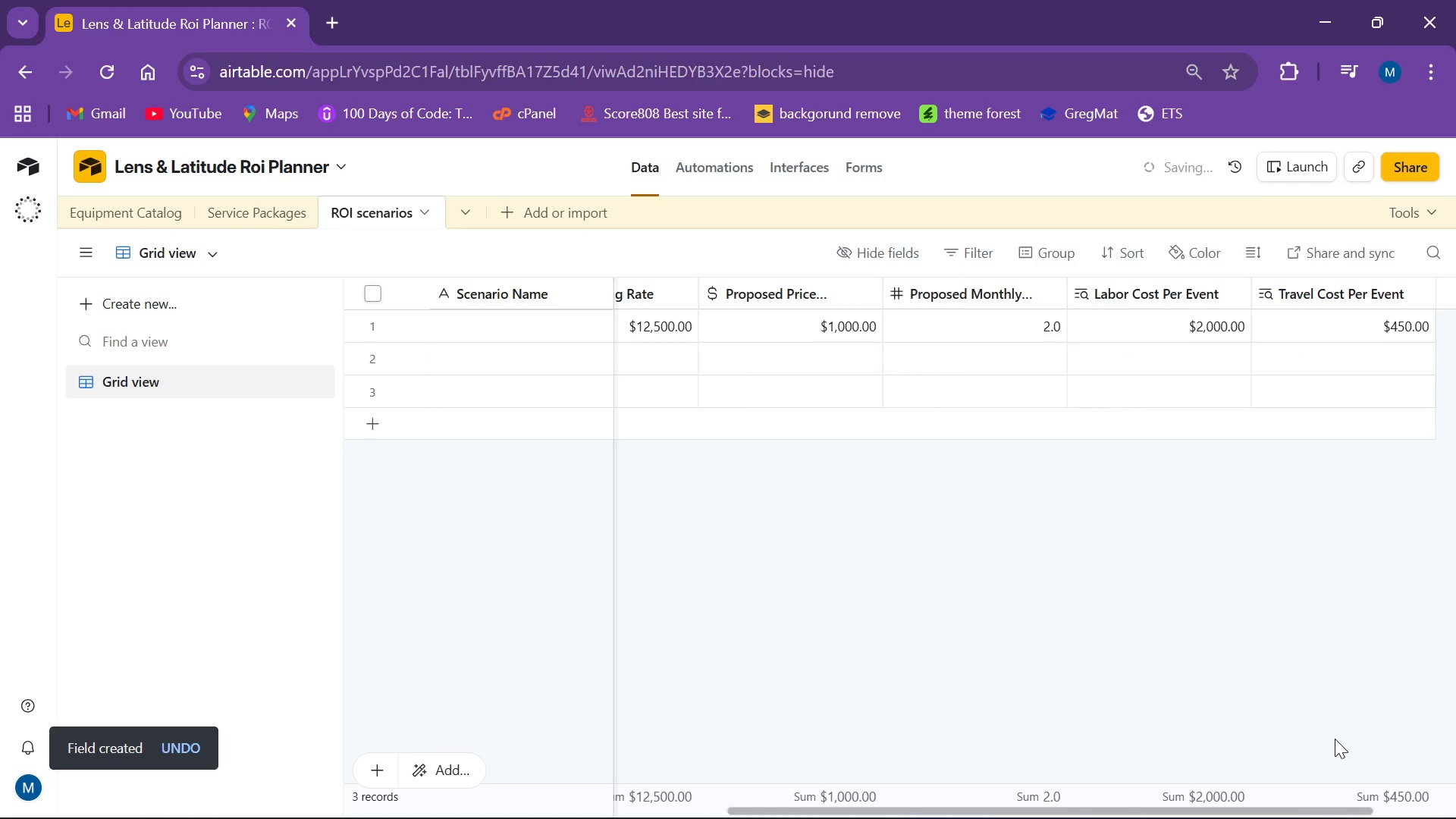 
left_click_drag(start_coordinate=[1015, 811], to_coordinate=[1244, 817])
 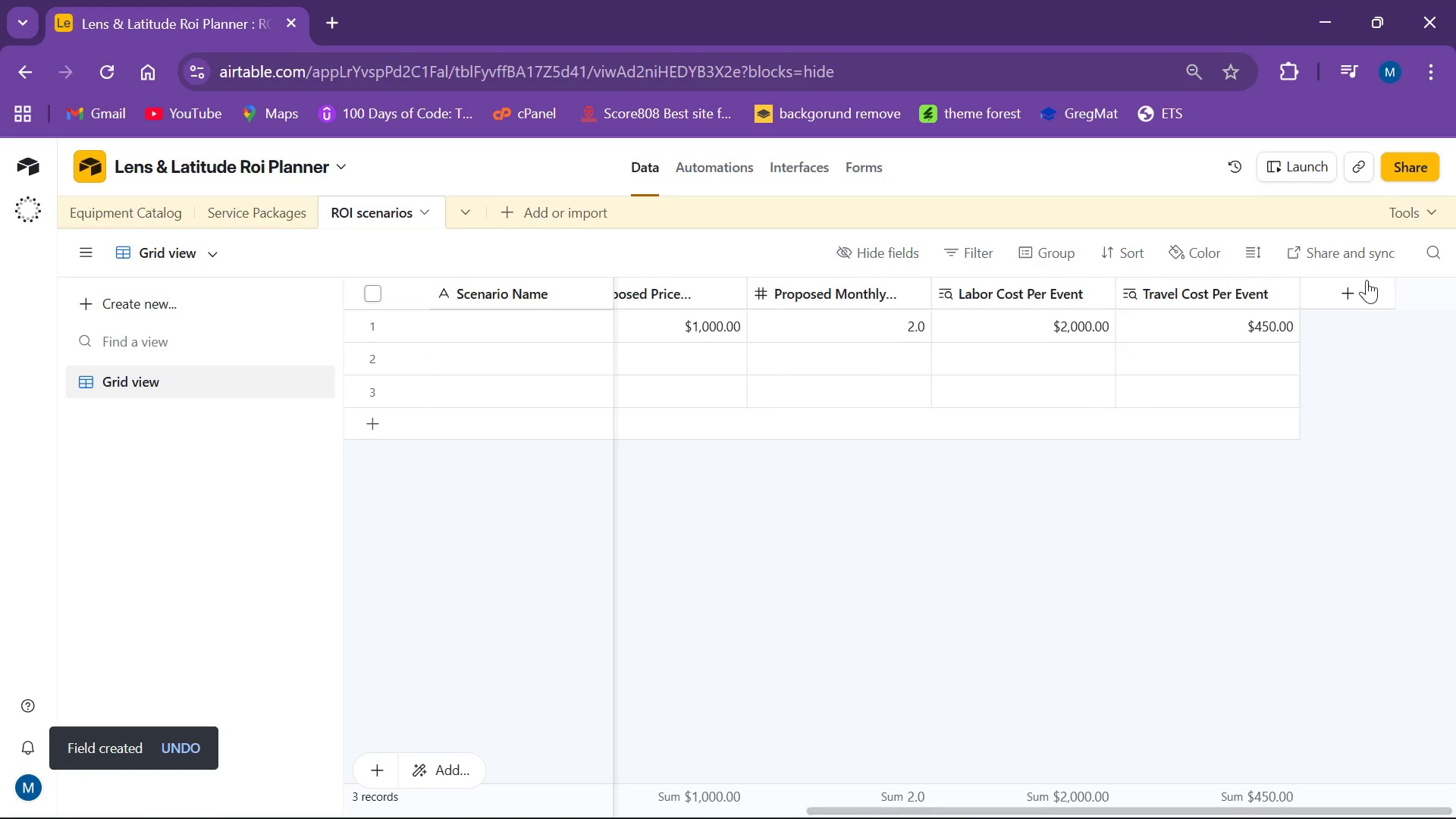 
left_click([1363, 287])
 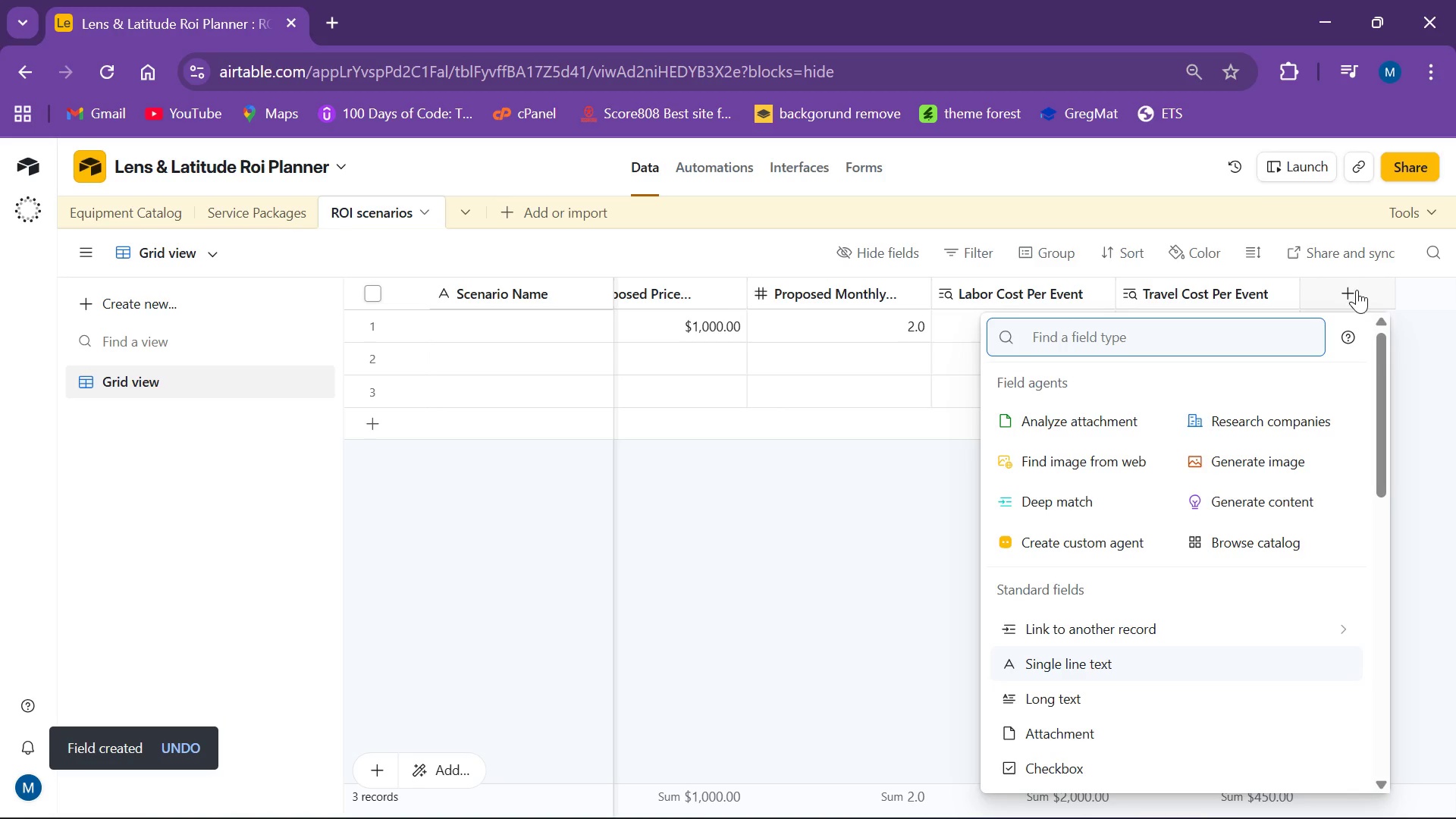 
type(Loo)
 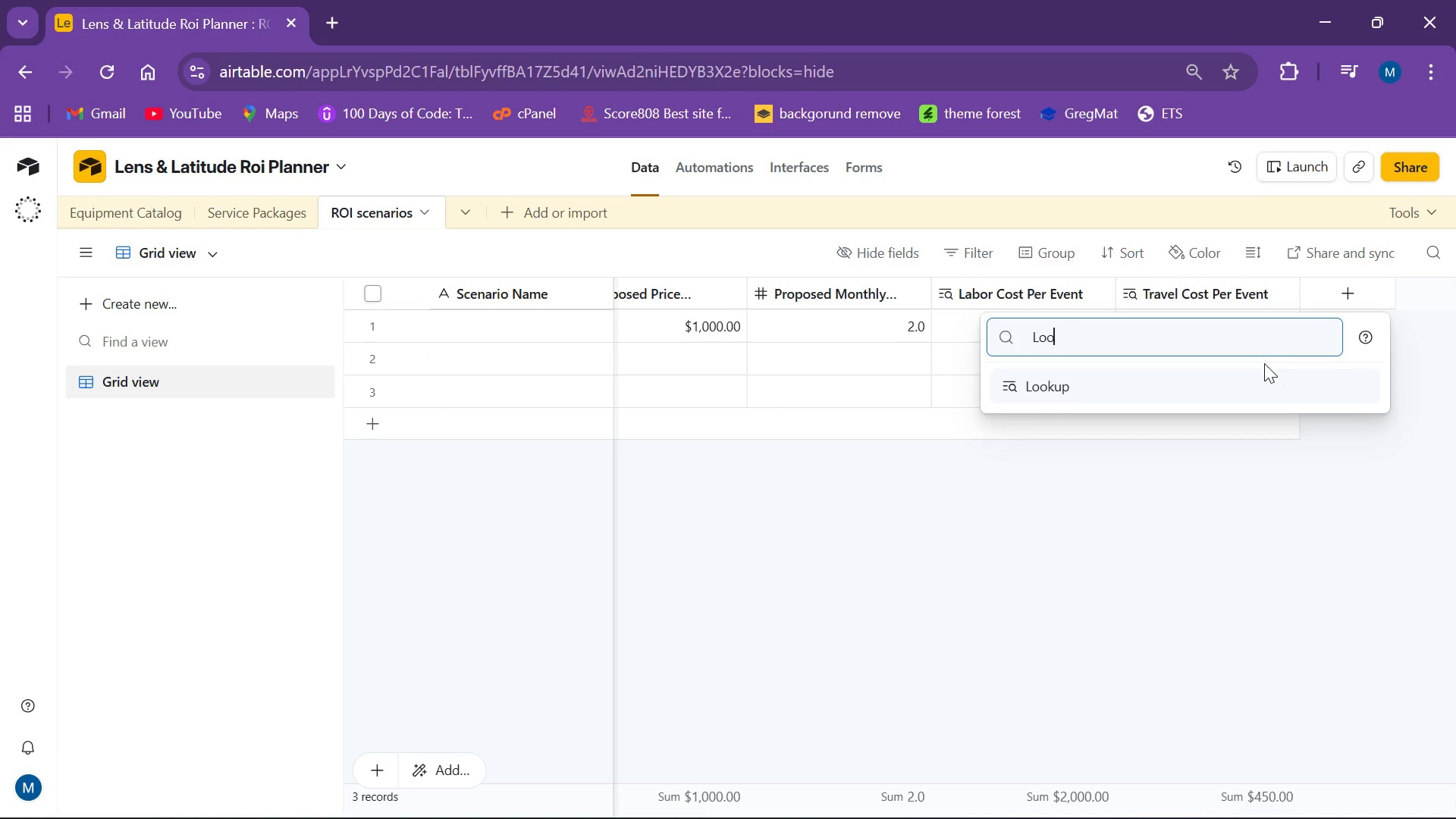 
left_click([1261, 388])
 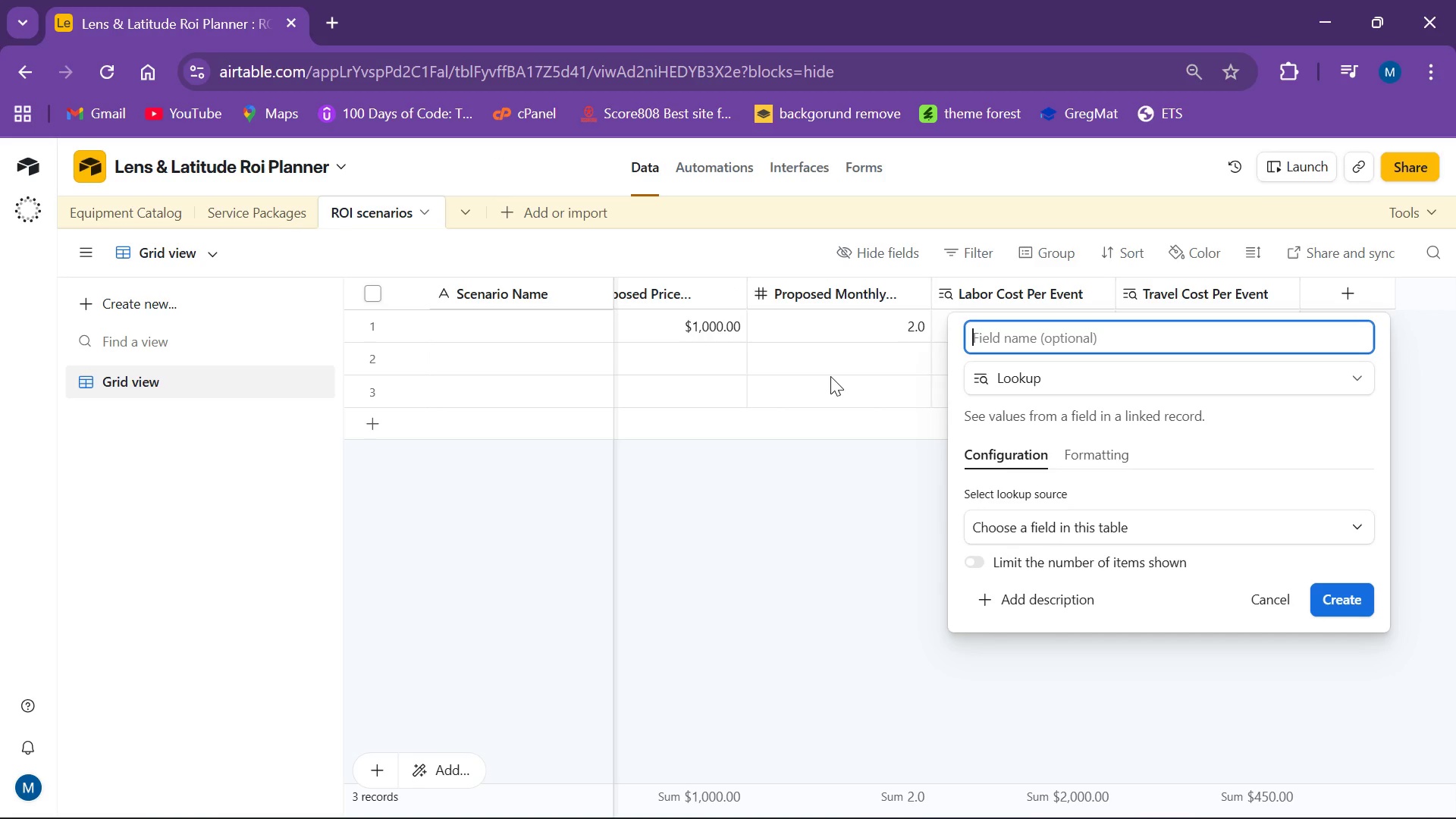 
wait(25.24)
 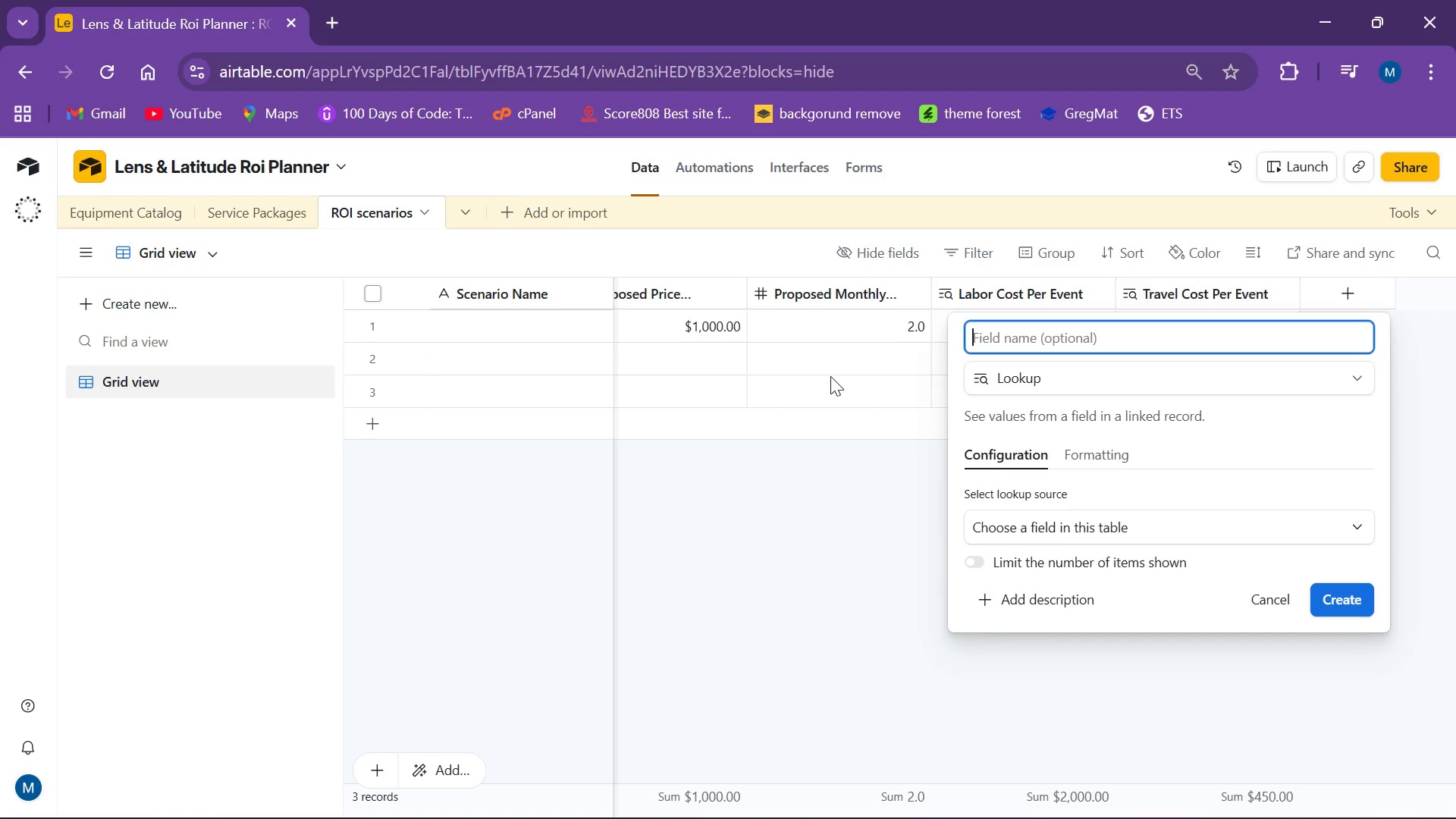 
left_click([1301, 529])
 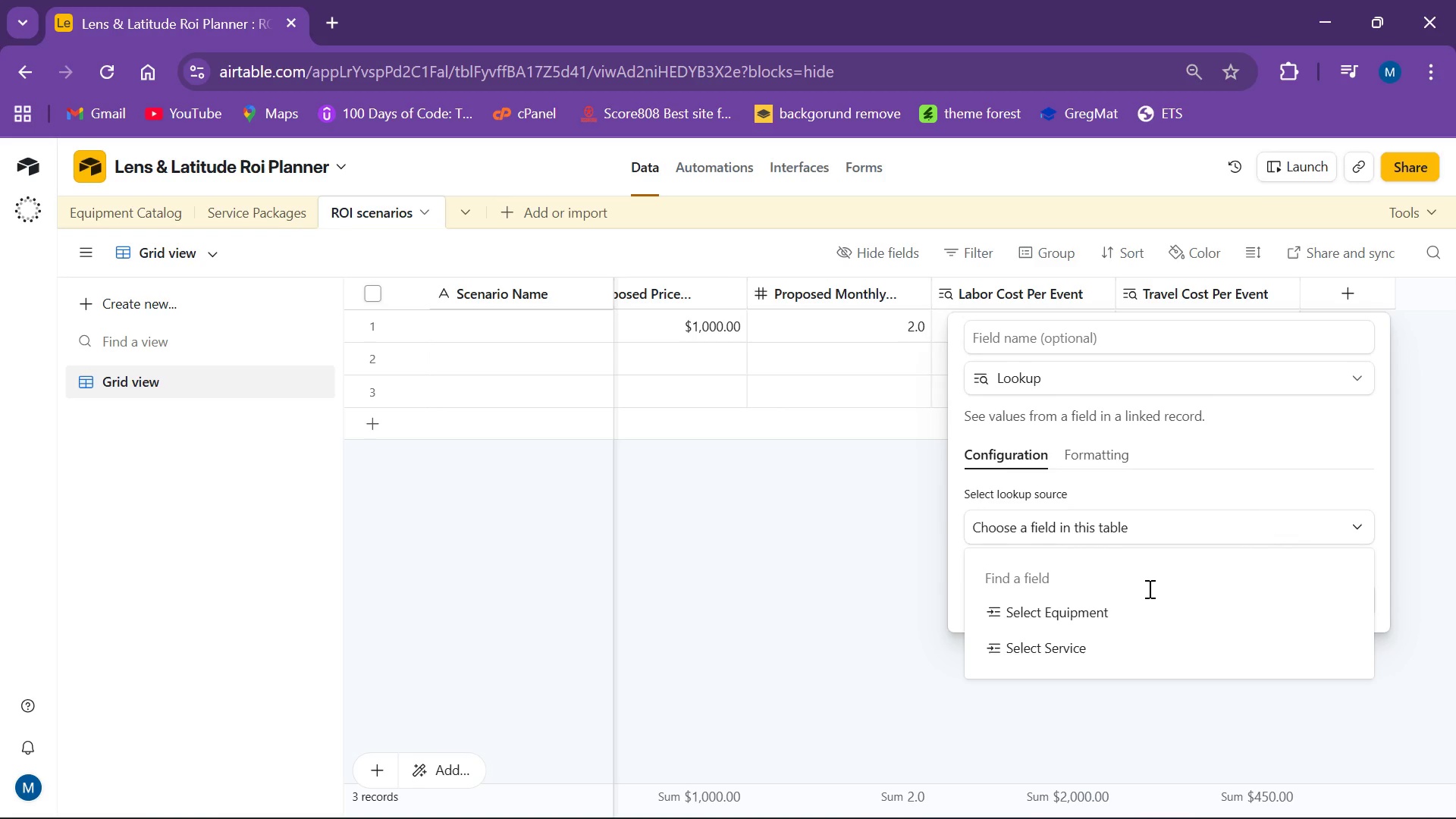 
left_click([1116, 610])
 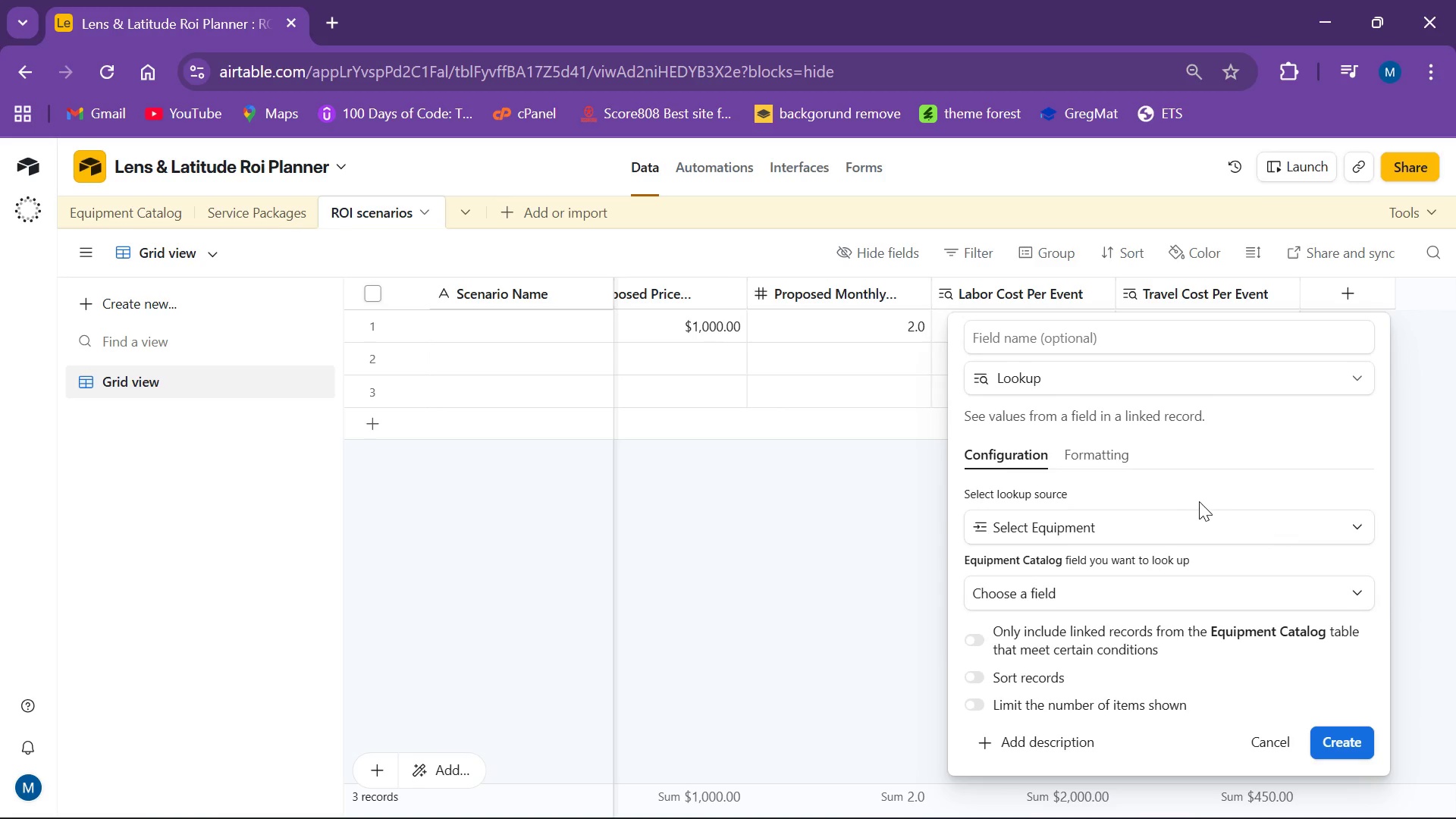 
scroll: coordinate [1196, 516], scroll_direction: down, amount: 1.0
 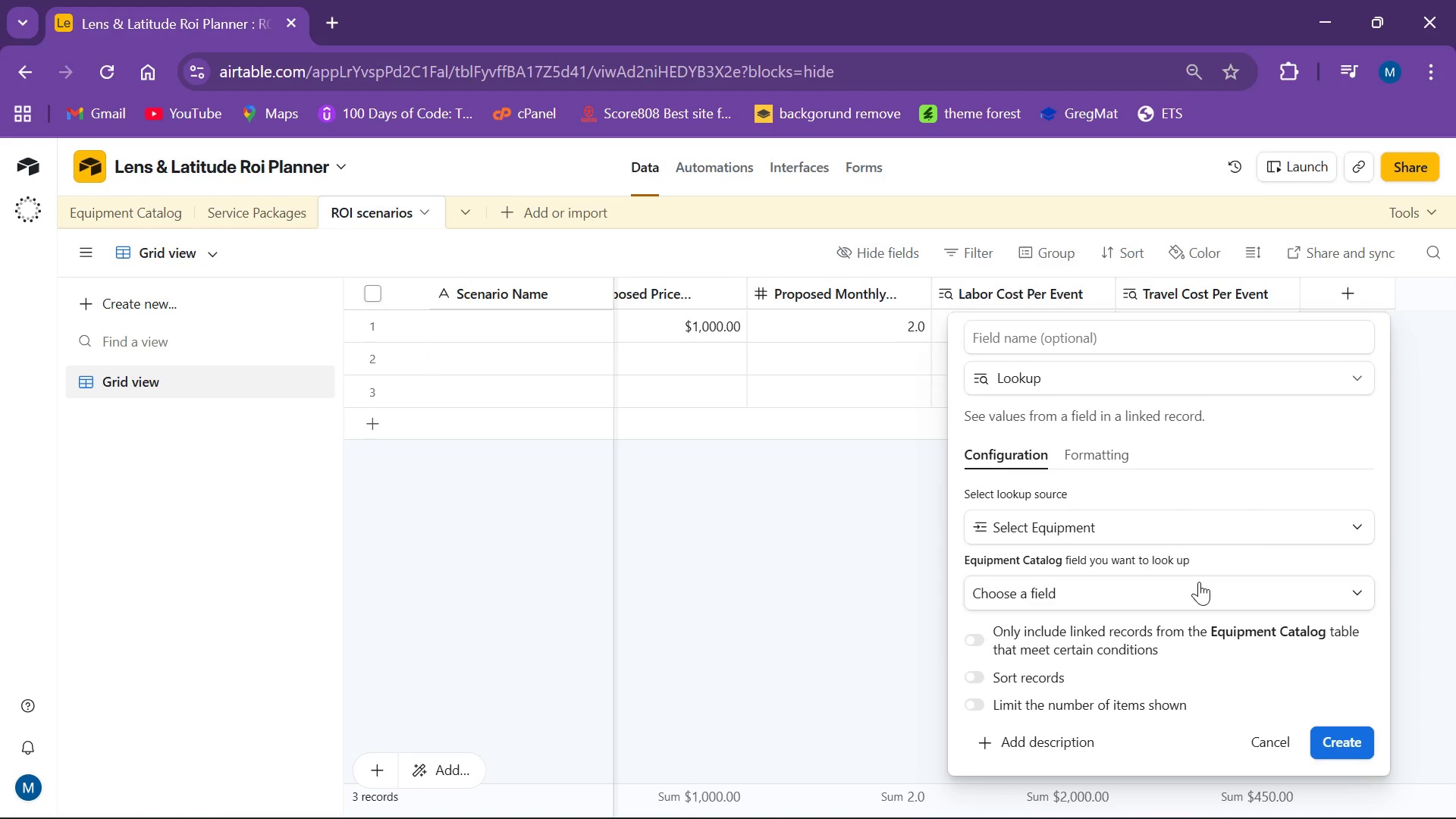 
left_click([1195, 585])
 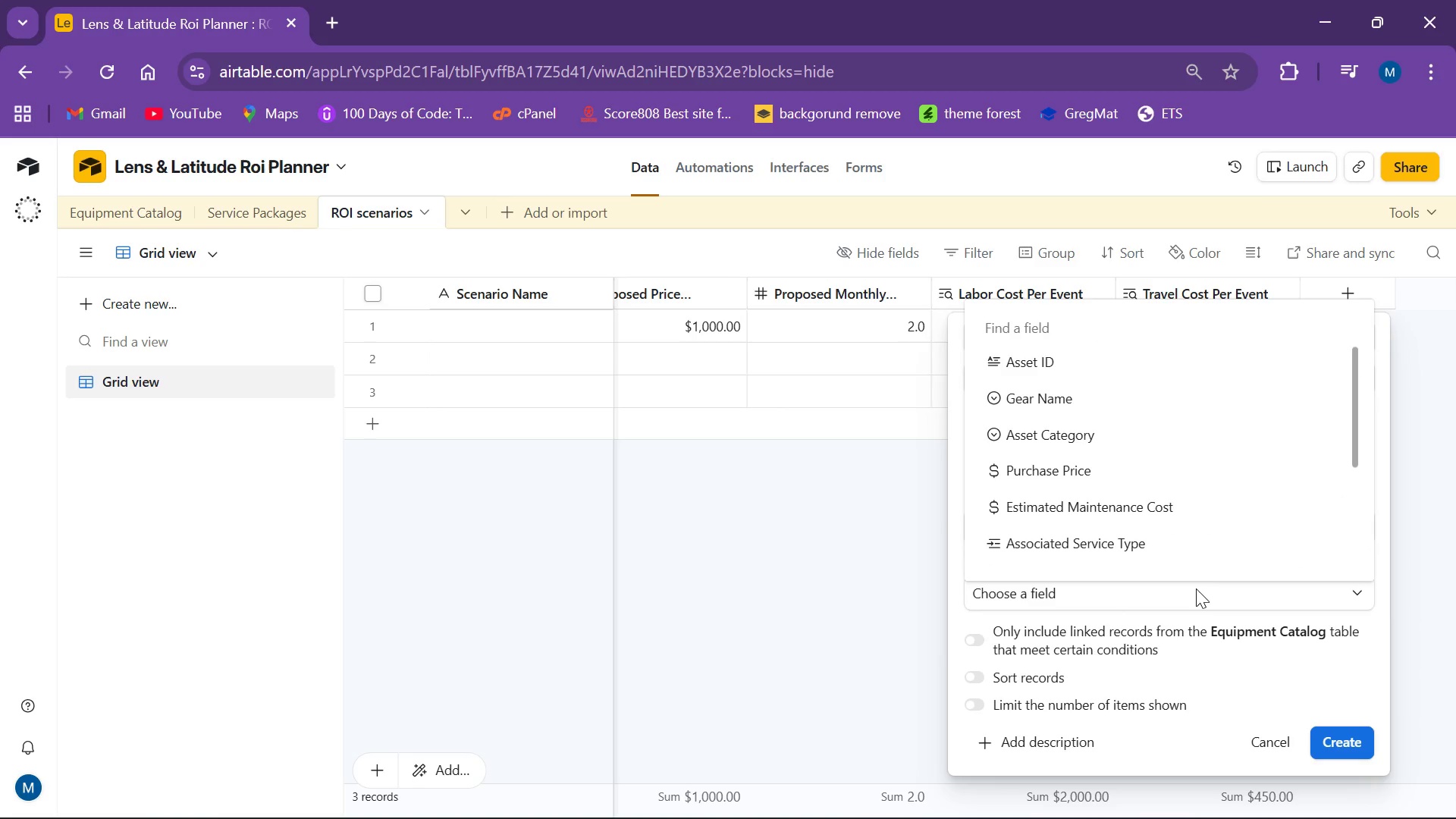 
wait(5.5)
 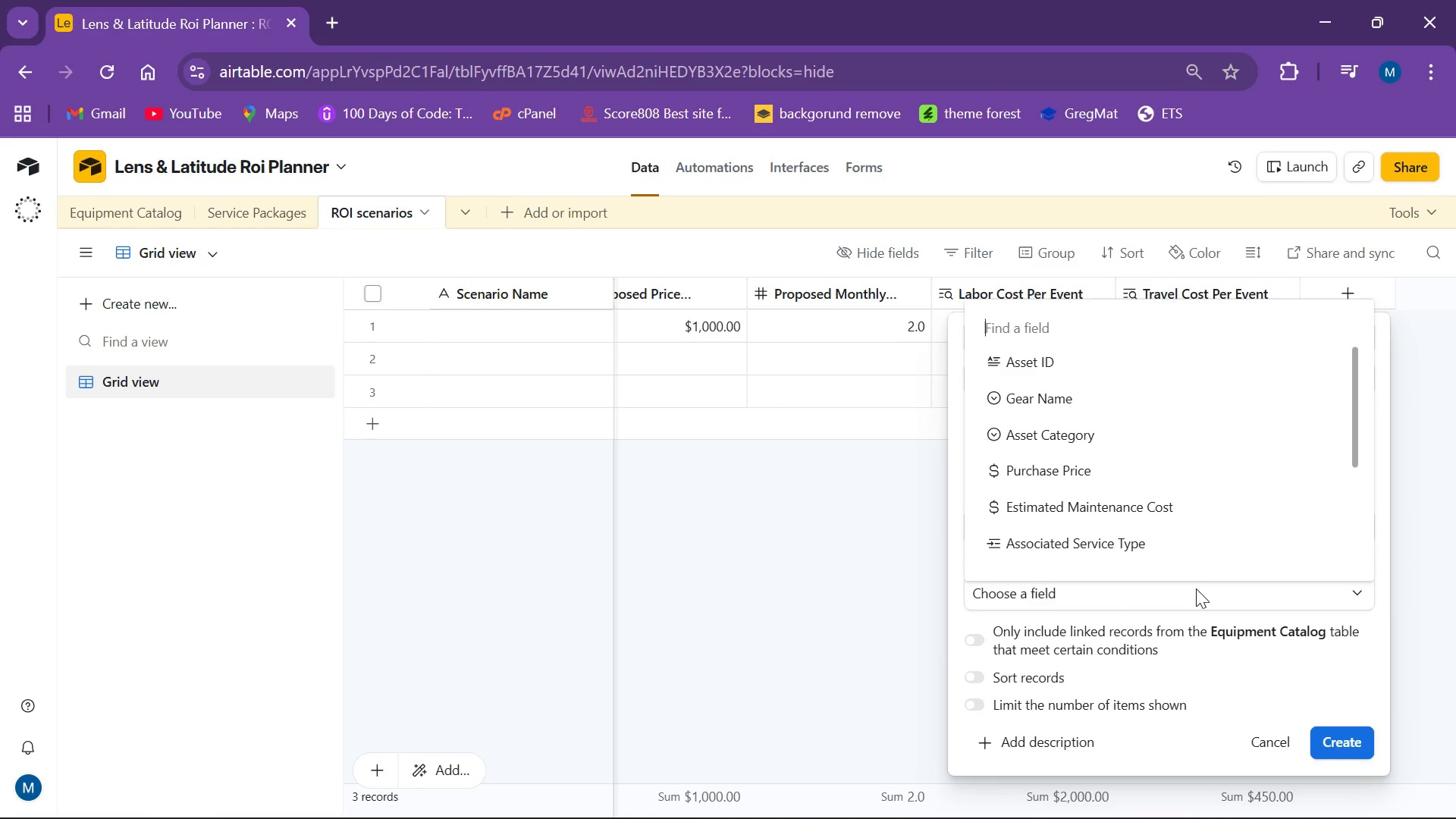 
scroll: coordinate [1138, 494], scroll_direction: none, amount: 0.0
 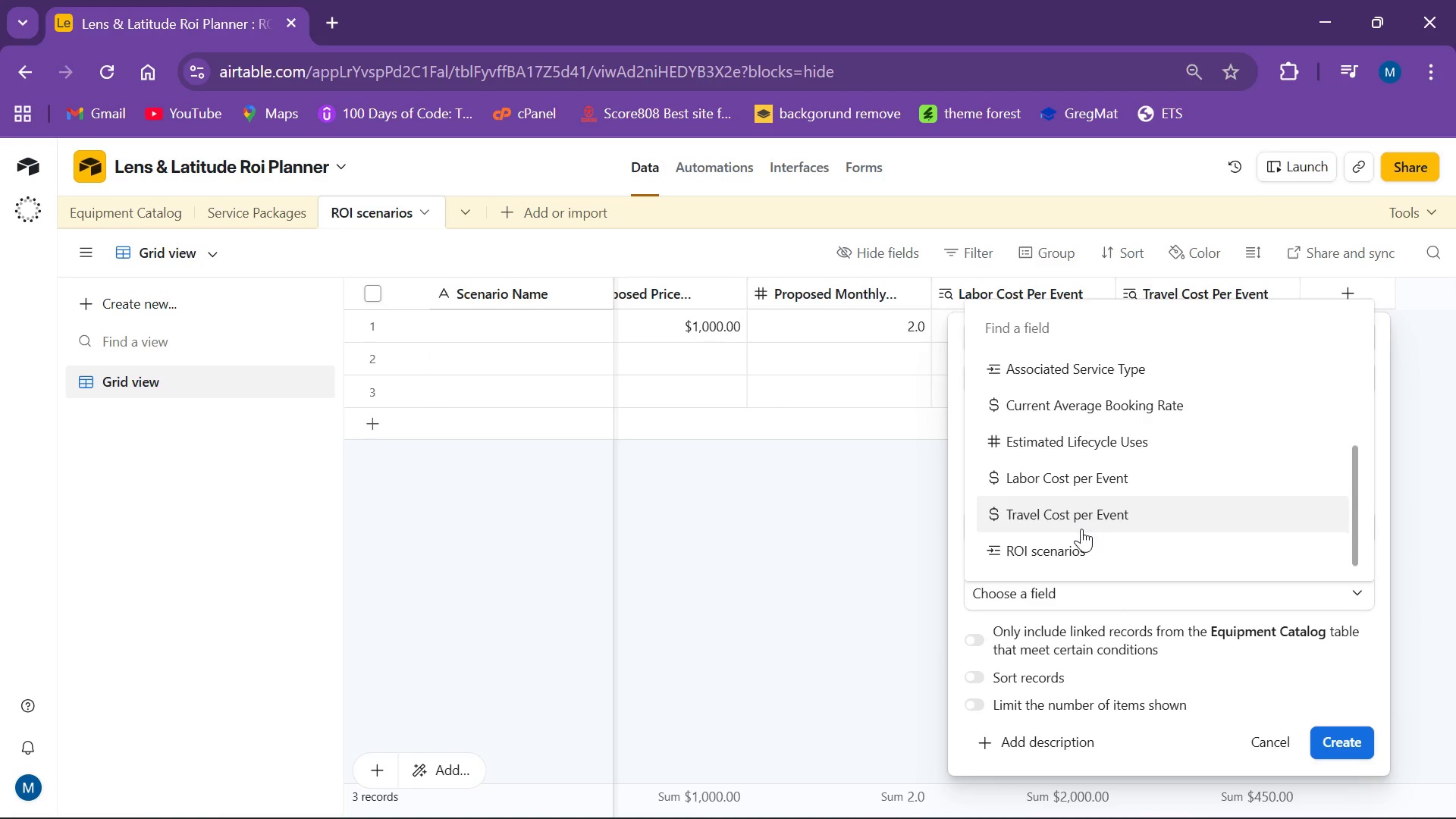 
scroll: coordinate [1089, 527], scroll_direction: up, amount: 8.0
 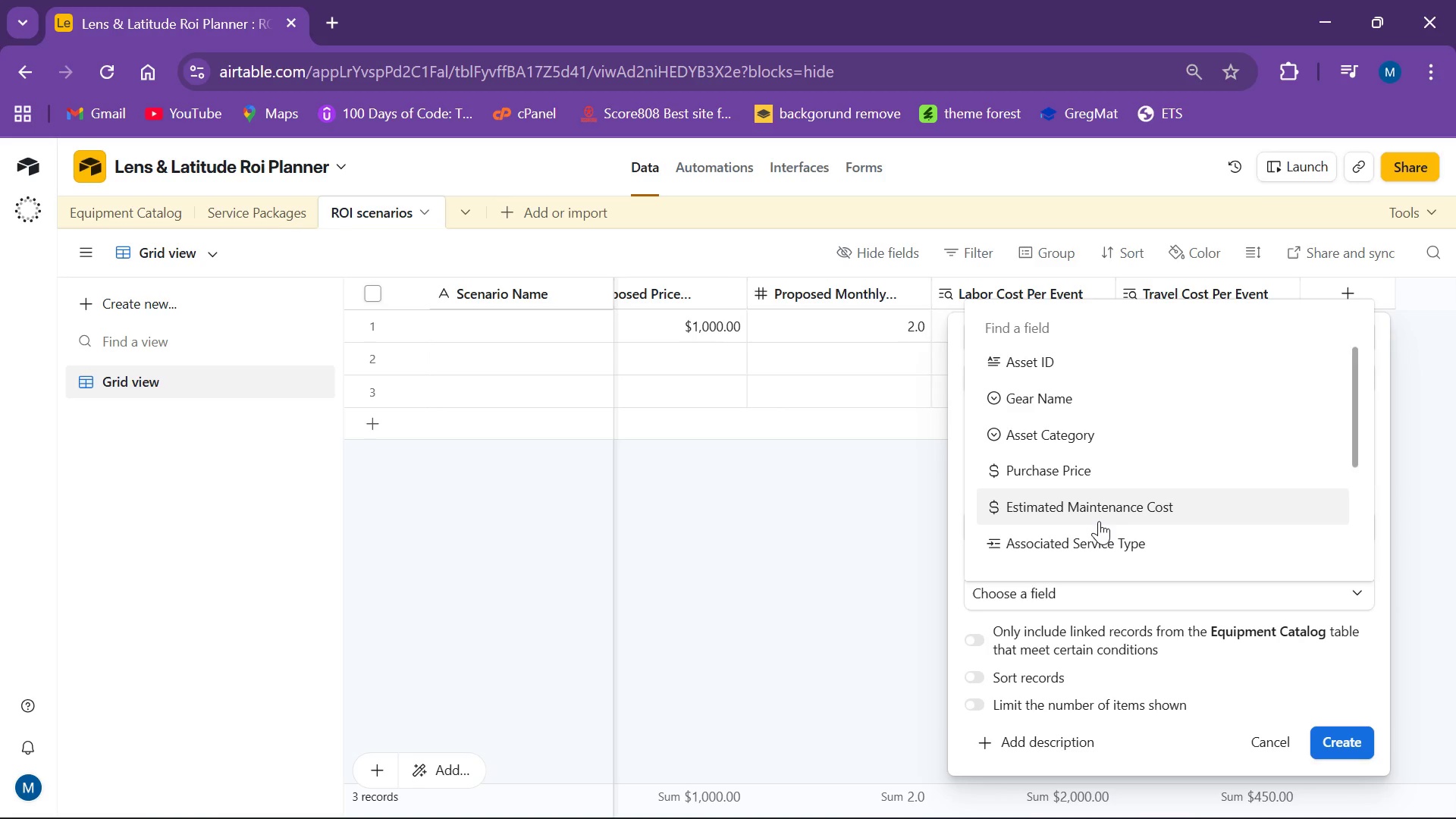 
scroll: coordinate [1103, 522], scroll_direction: down, amount: 7.0
 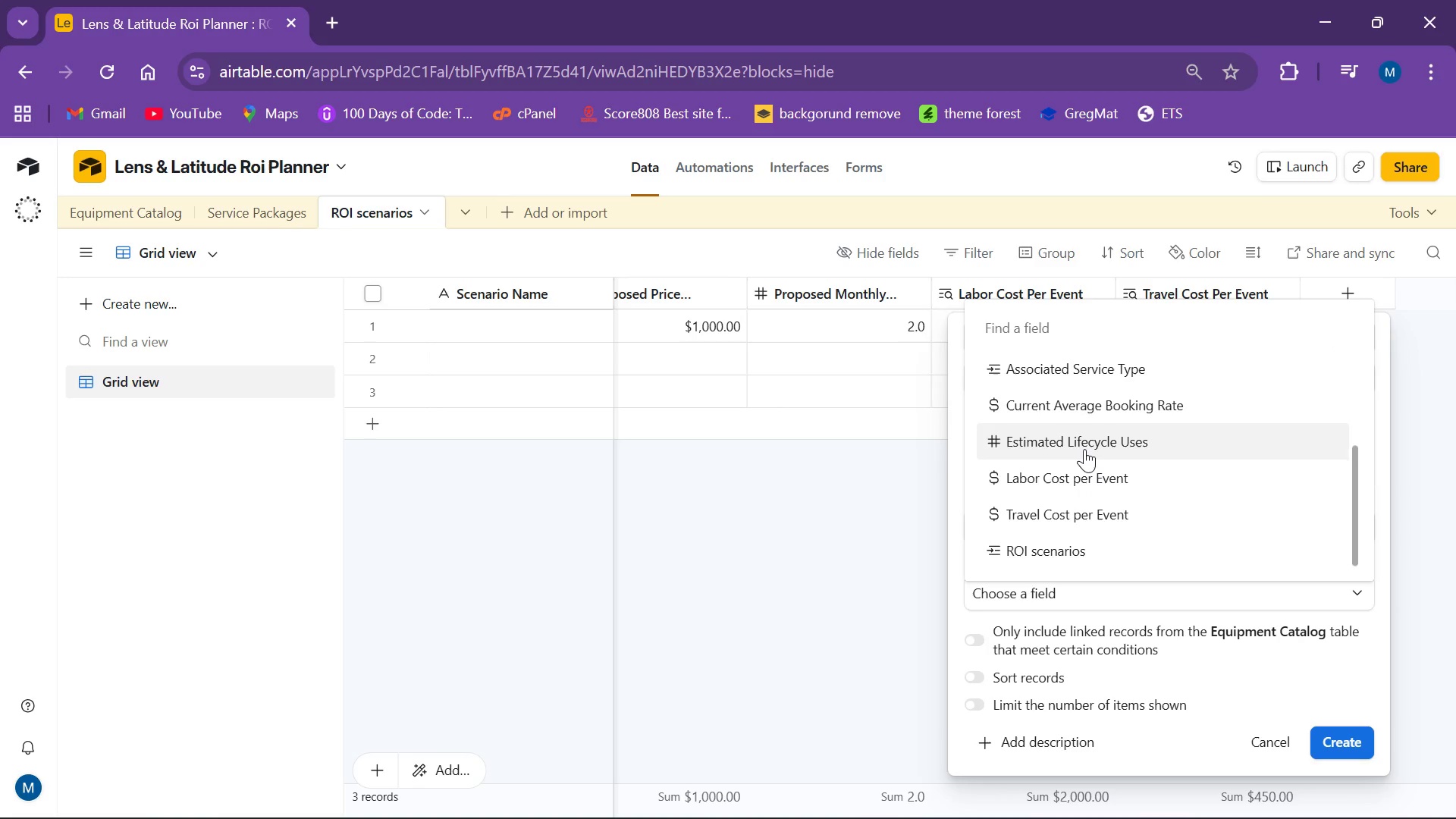 
left_click([1084, 449])
 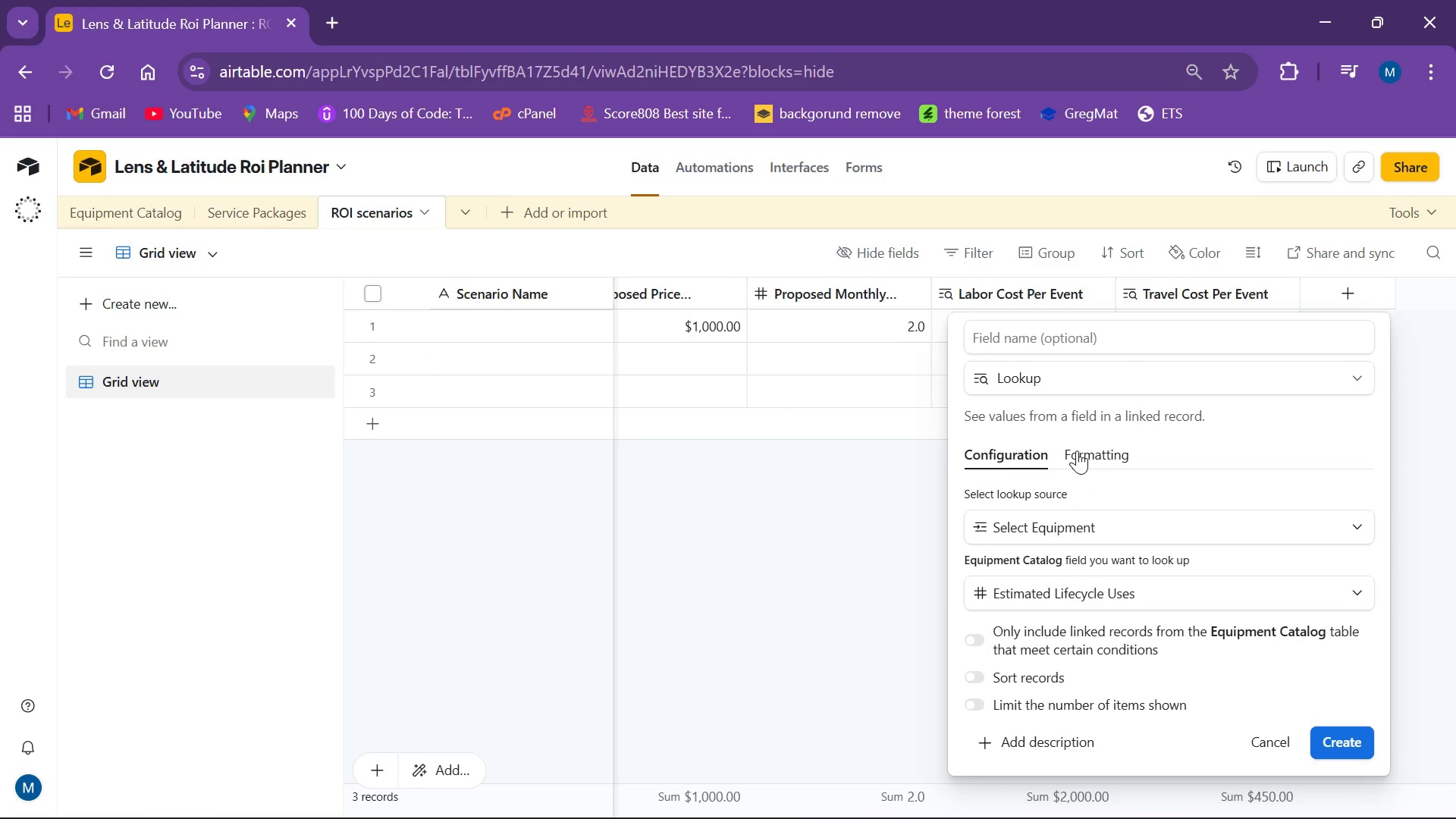 
wait(6.91)
 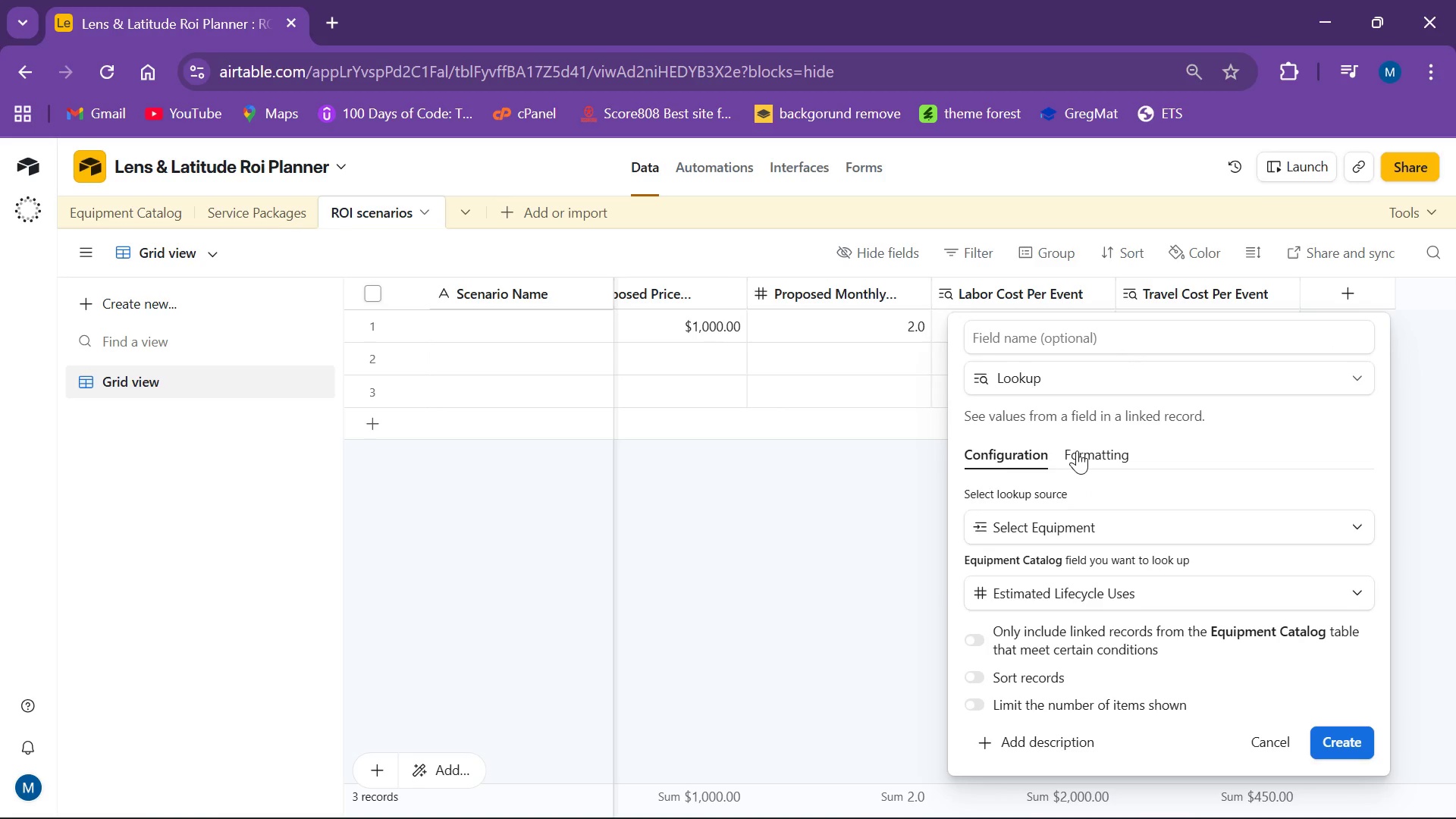 
left_click([1119, 334])
 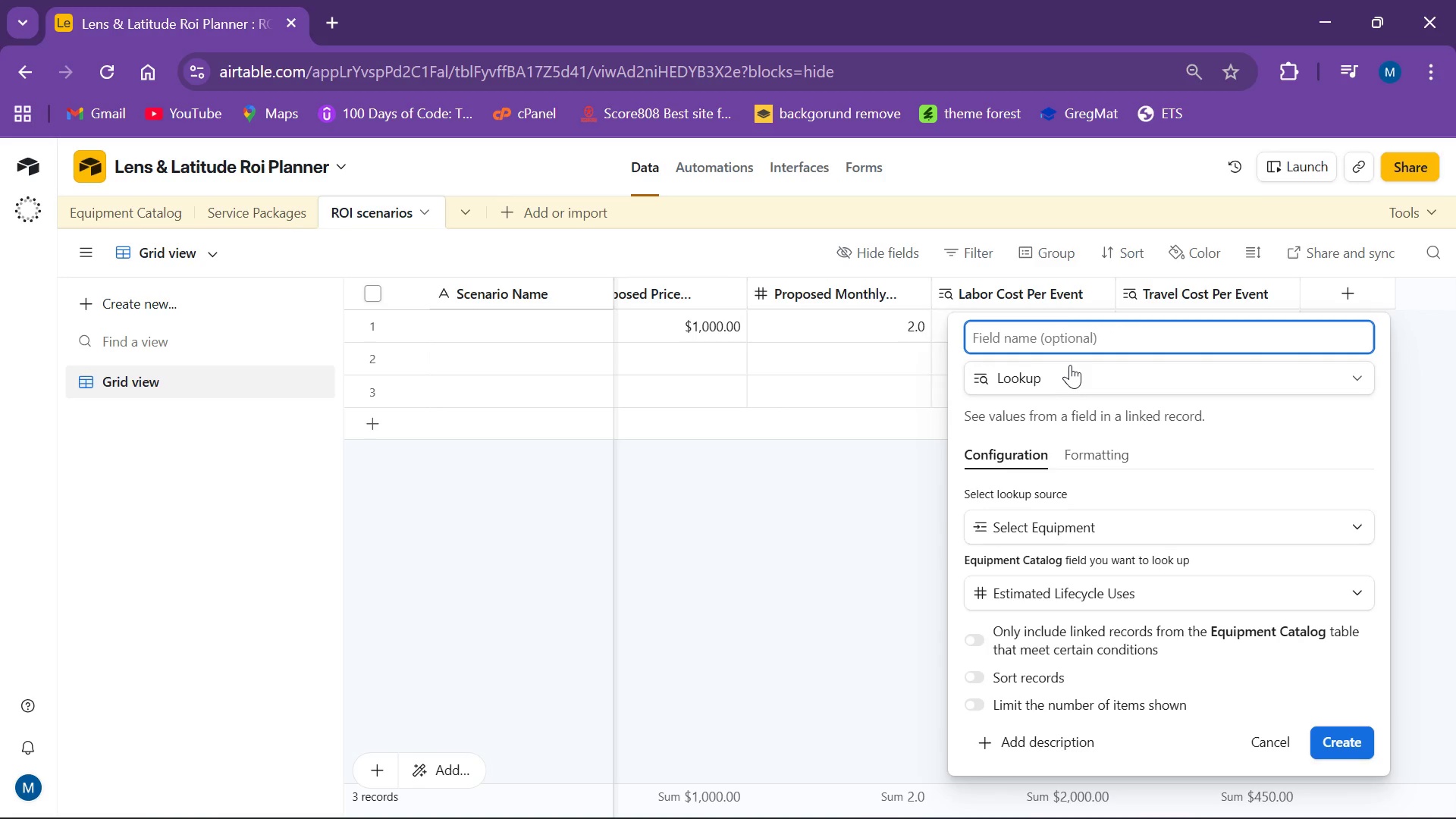 
type(Estimanted Life c)
key(Backspace)
type(Cycle u)
key(Backspace)
type(Uses)
 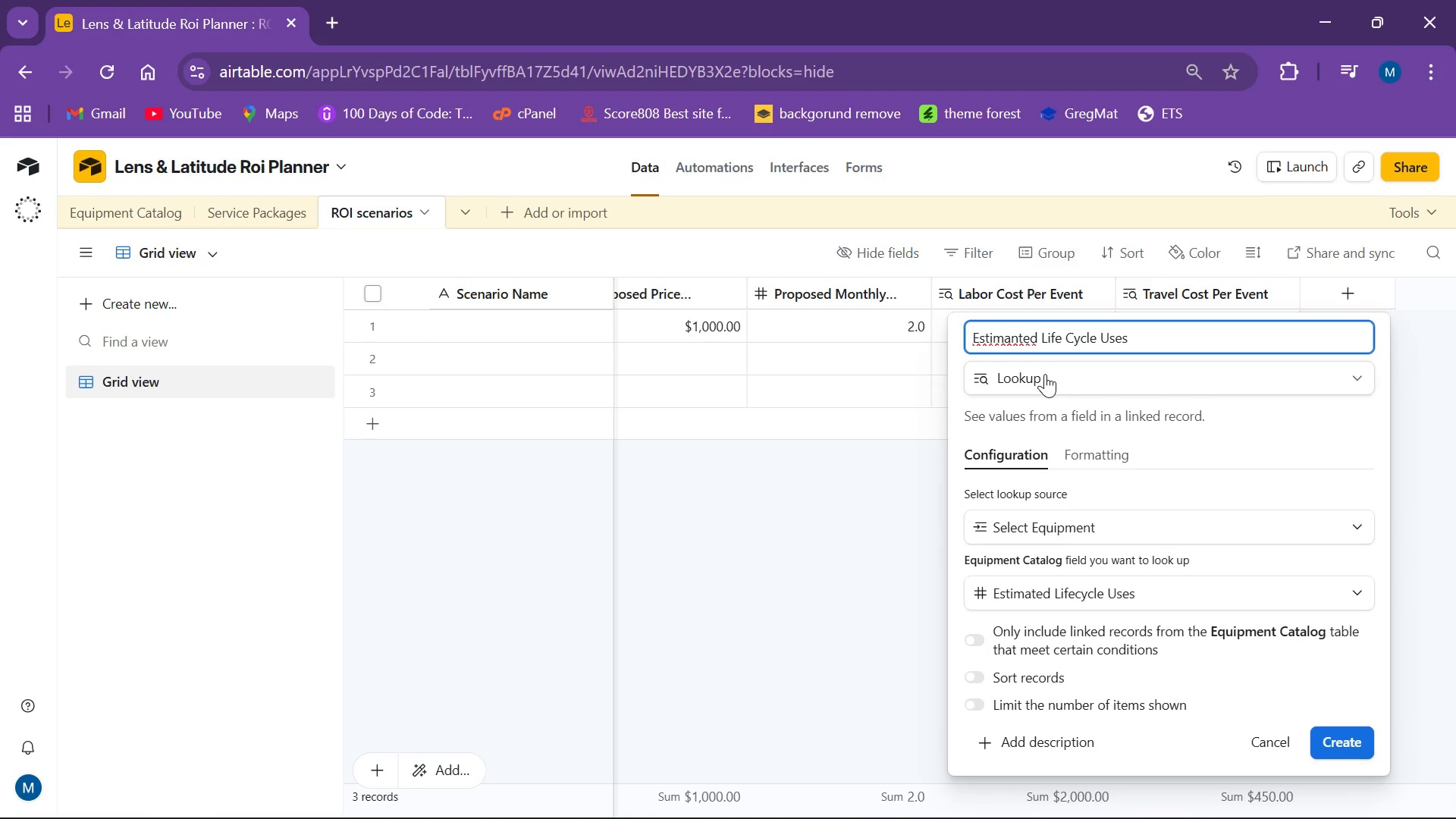 
hold_key(key=ArrowLeft, duration=0.91)
 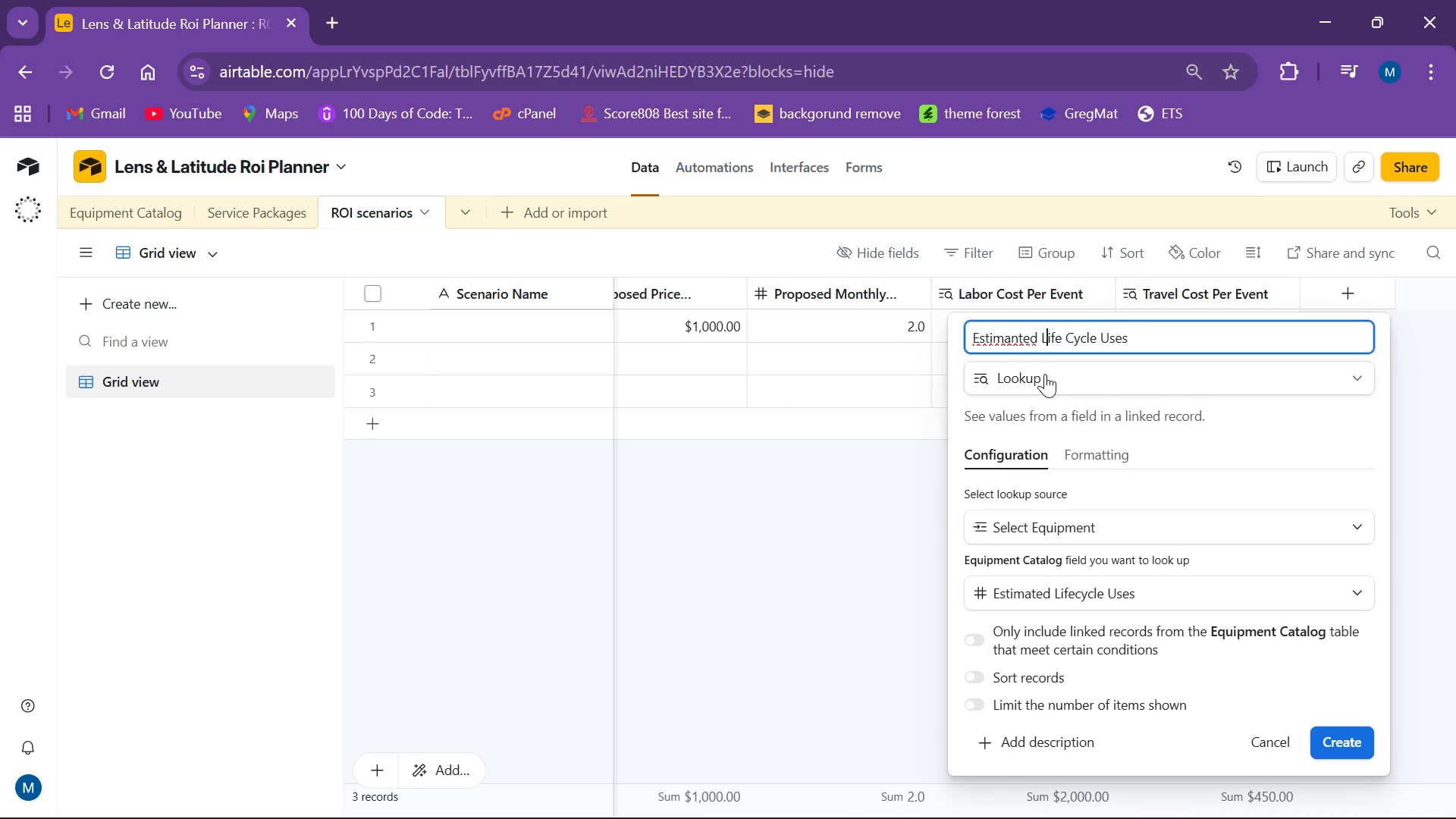 
key(ArrowLeft)
 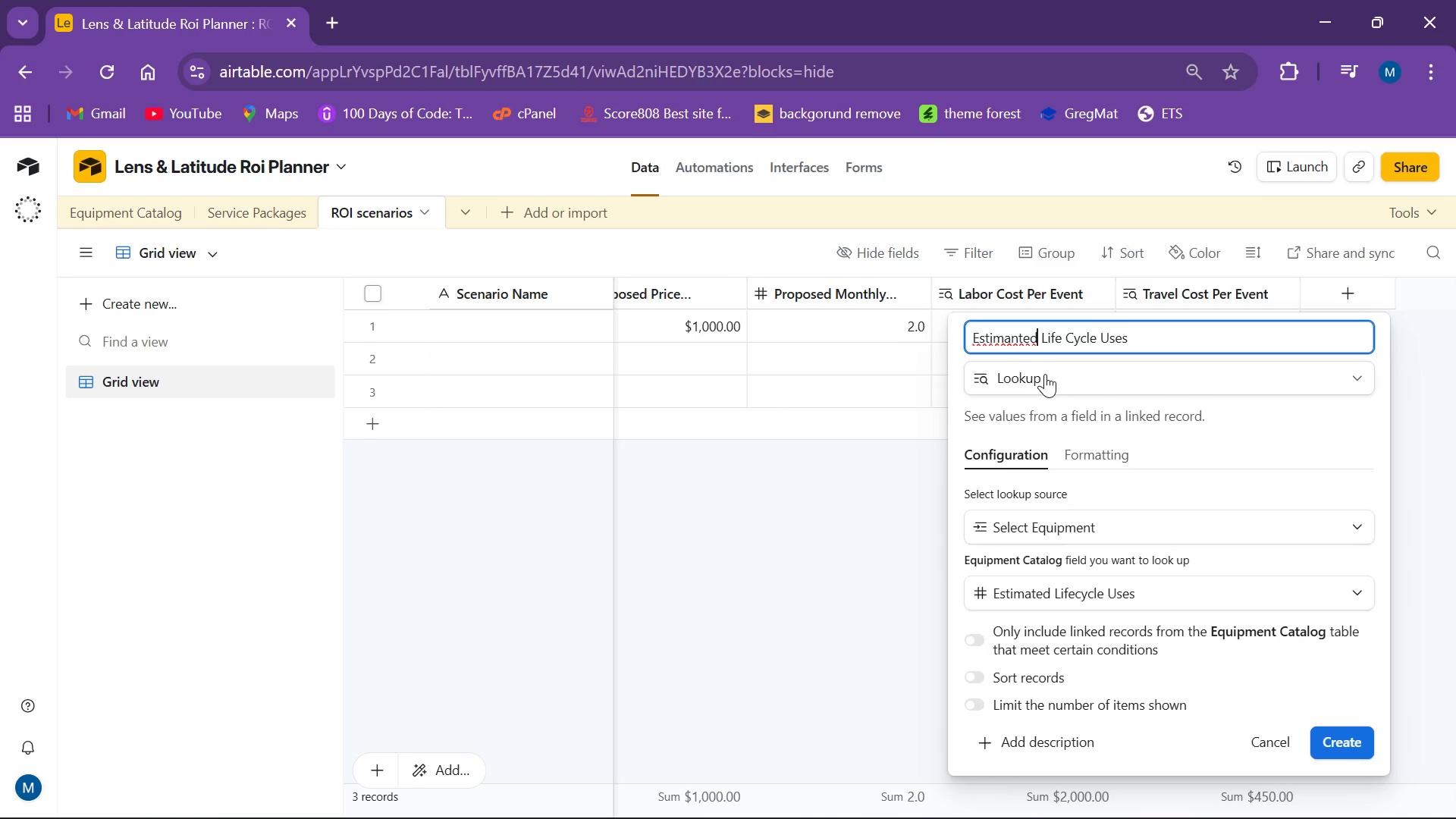 
key(ArrowLeft)
 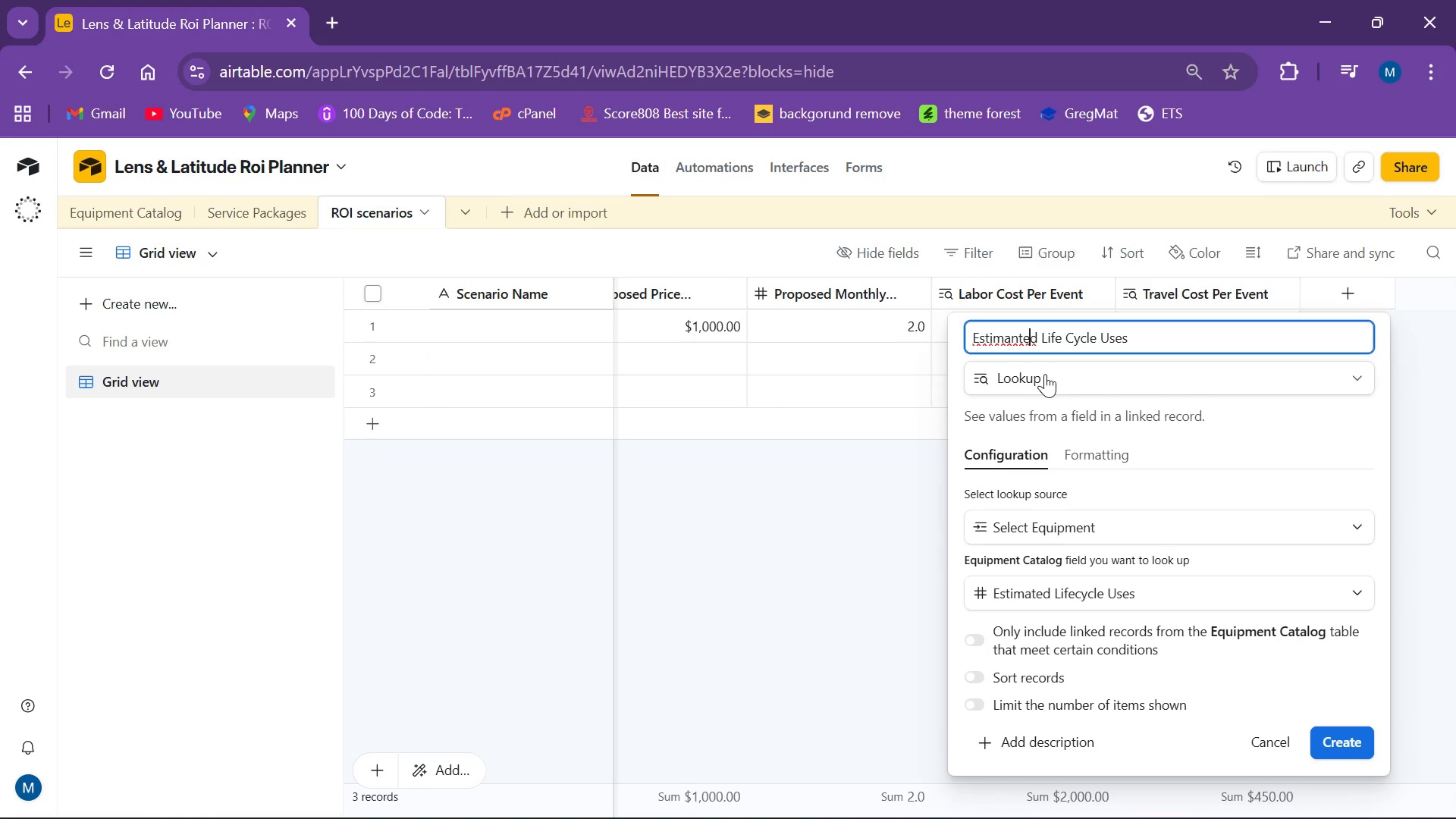 
key(ArrowLeft)
 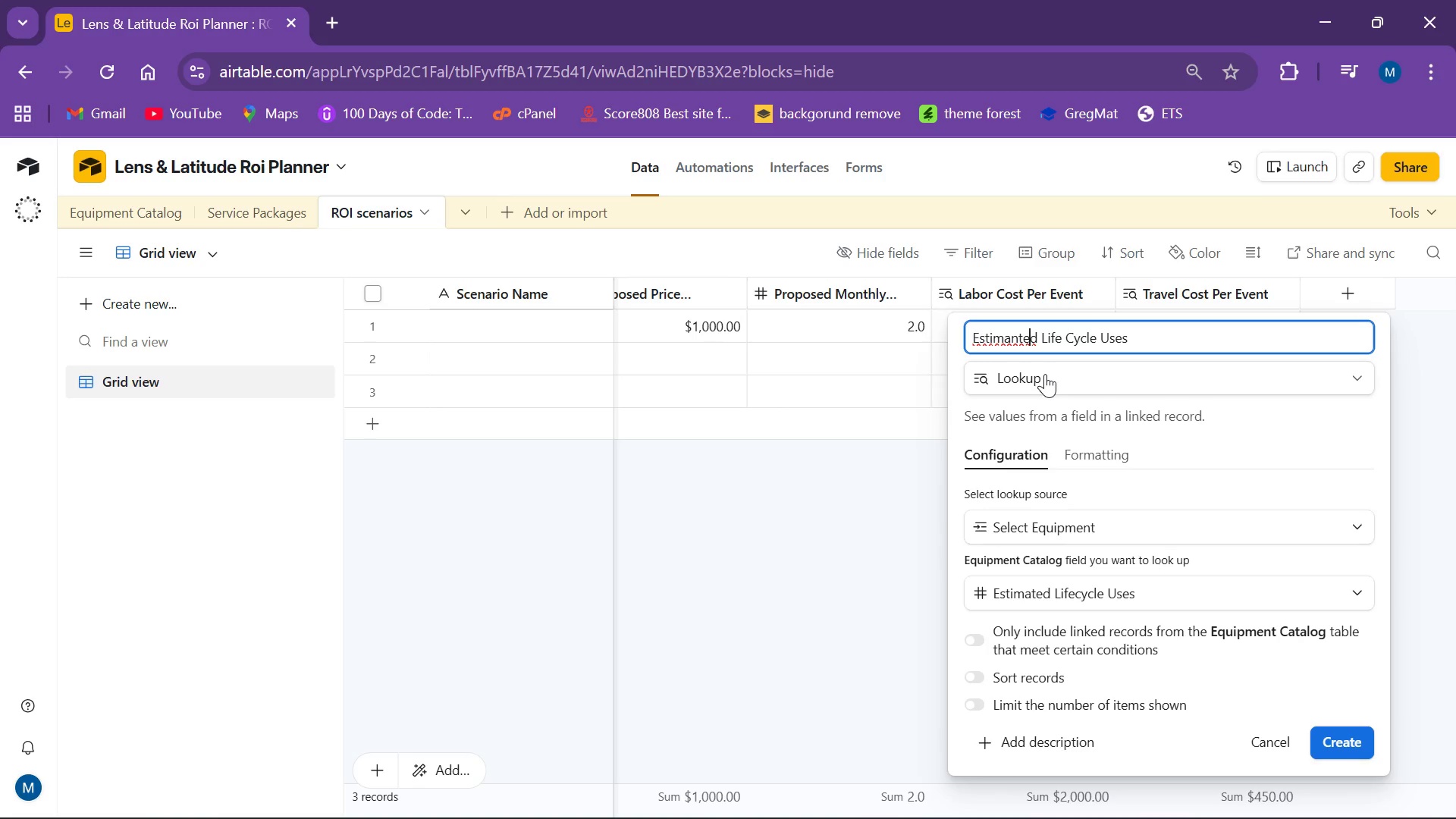 
key(ArrowLeft)
 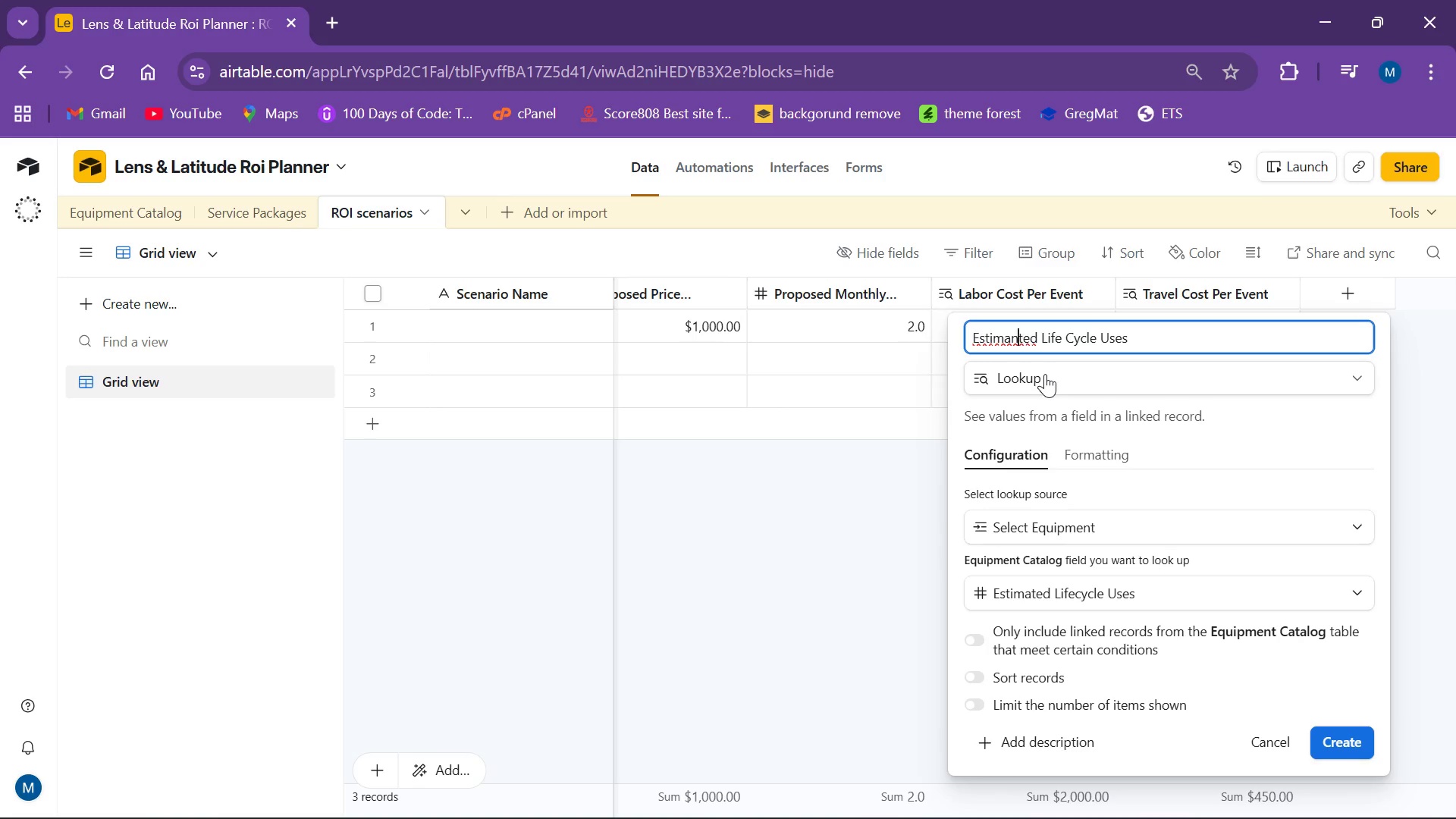 
key(ArrowLeft)
 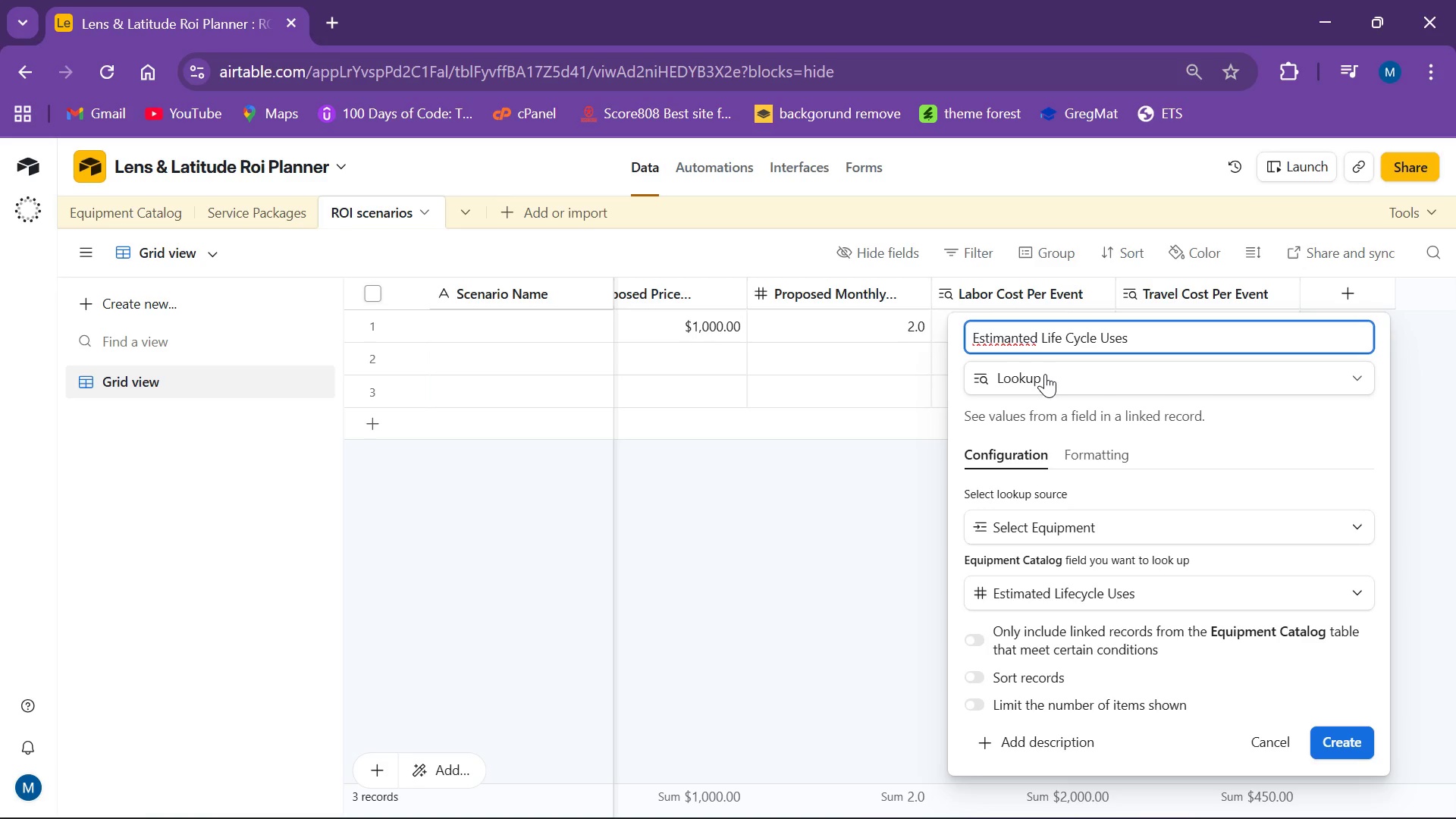 
key(Backspace)
 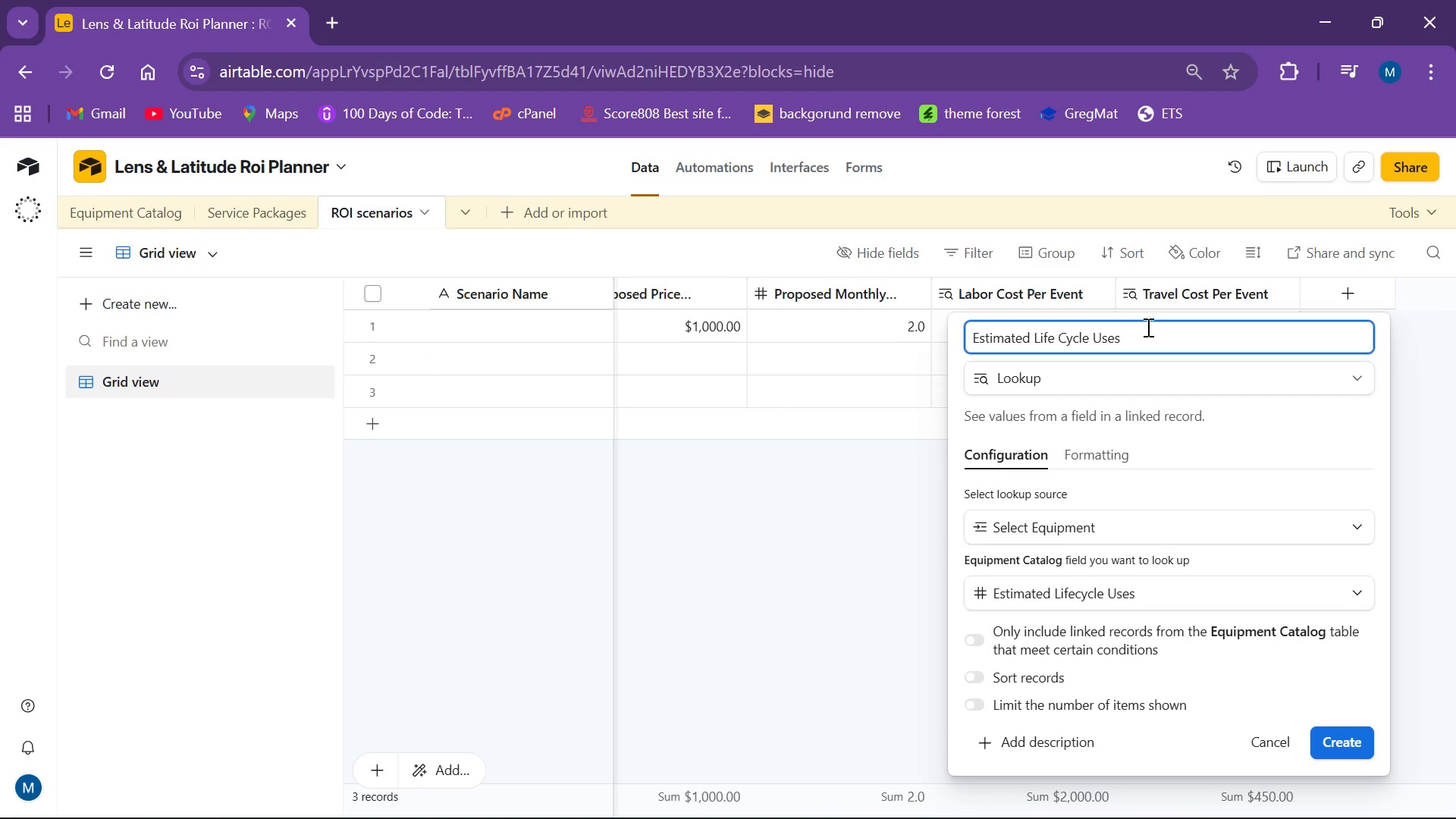 
left_click([1147, 329])
 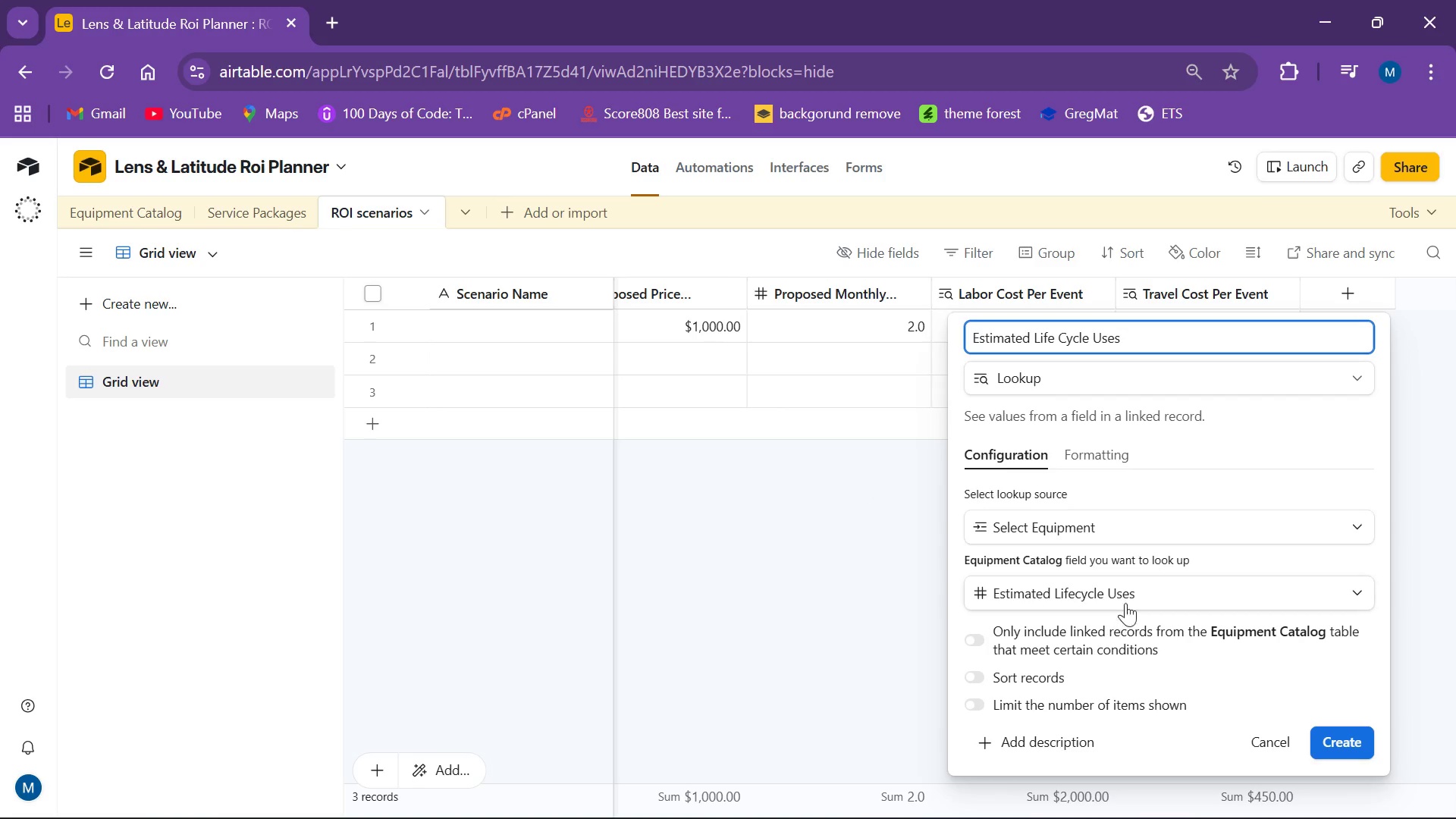 
left_click([1351, 742])
 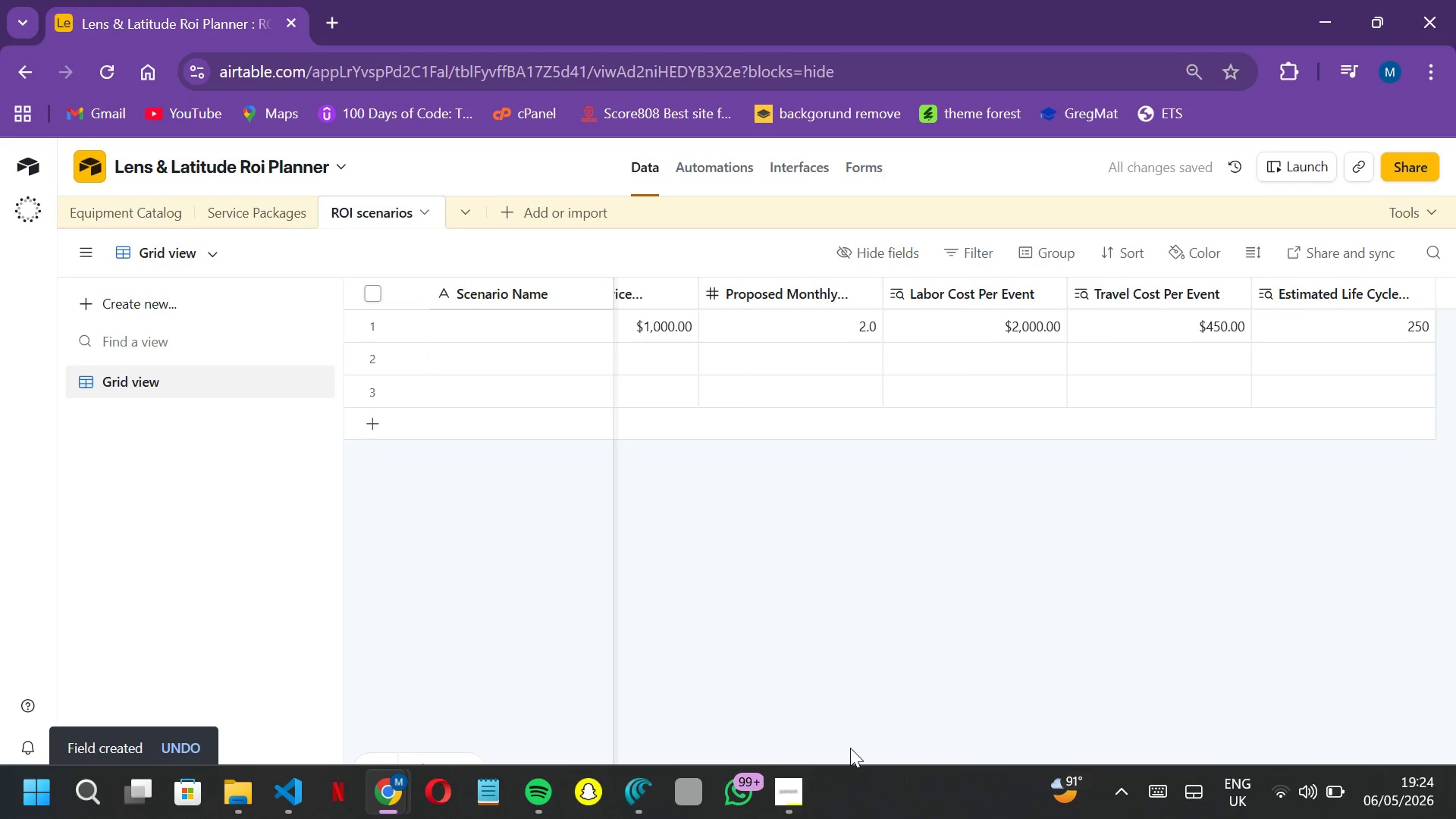 
left_click_drag(start_coordinate=[833, 808], to_coordinate=[1066, 818])
 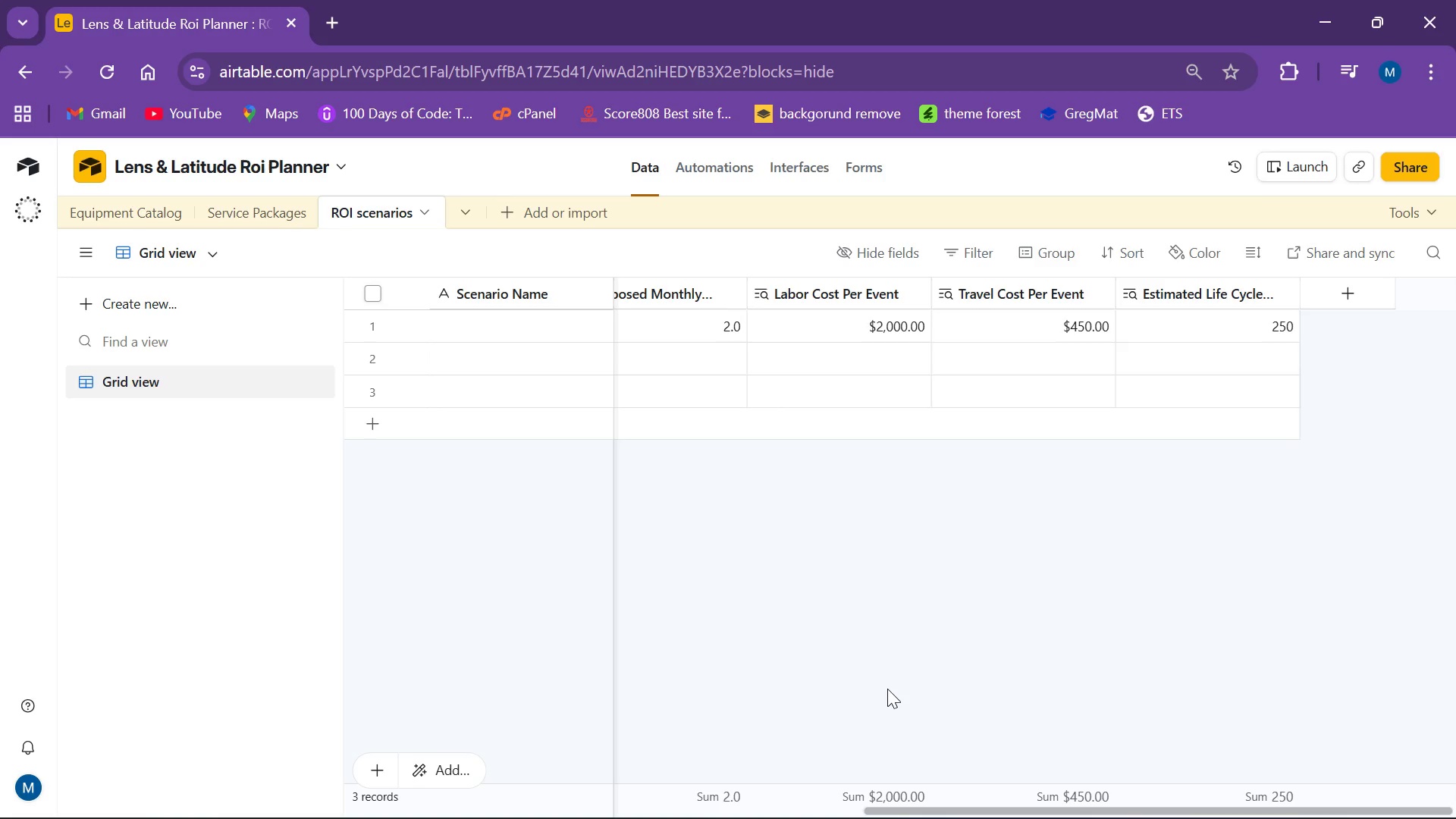 
wait(92.64)
 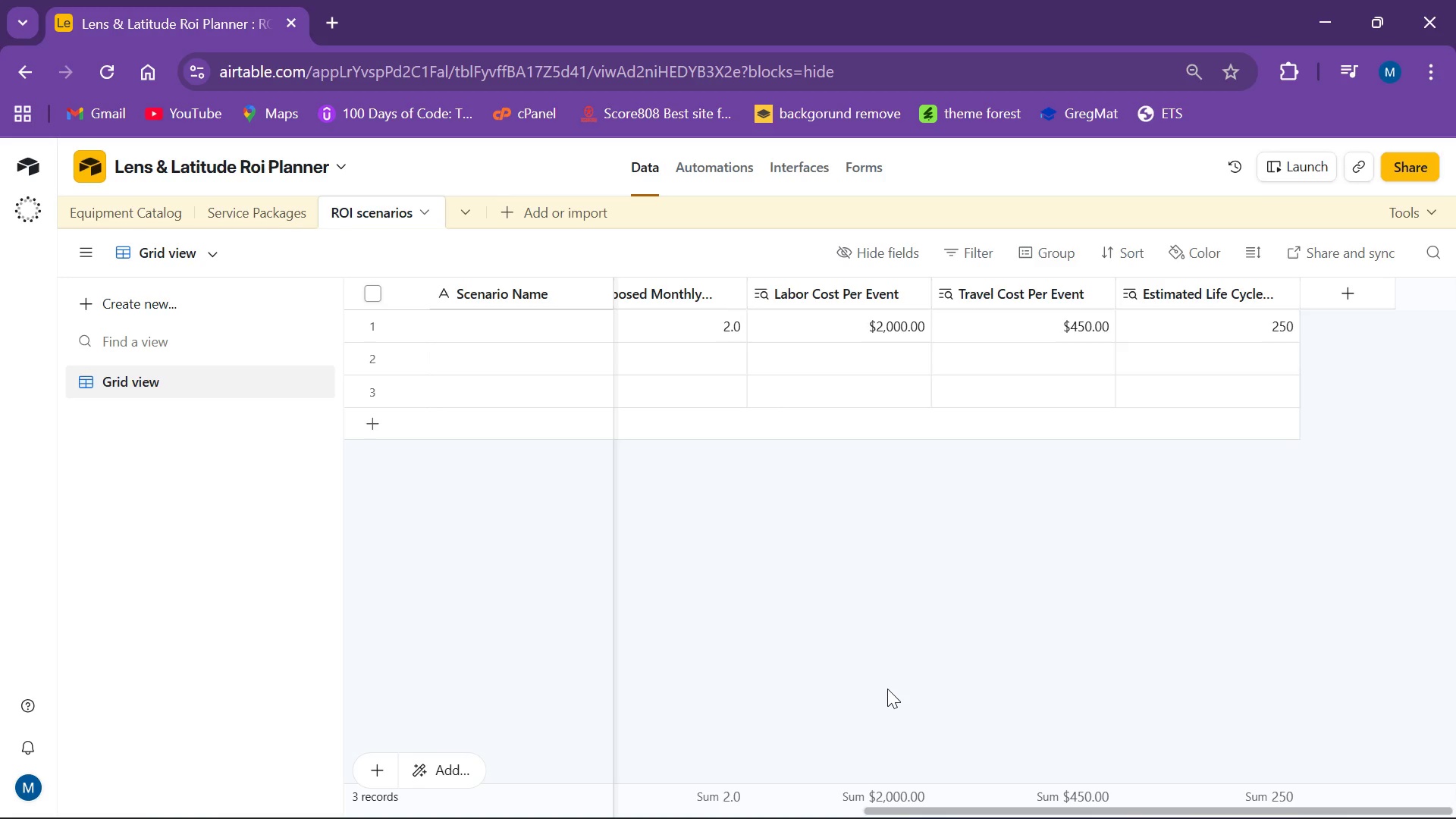 
left_click([967, 657])
 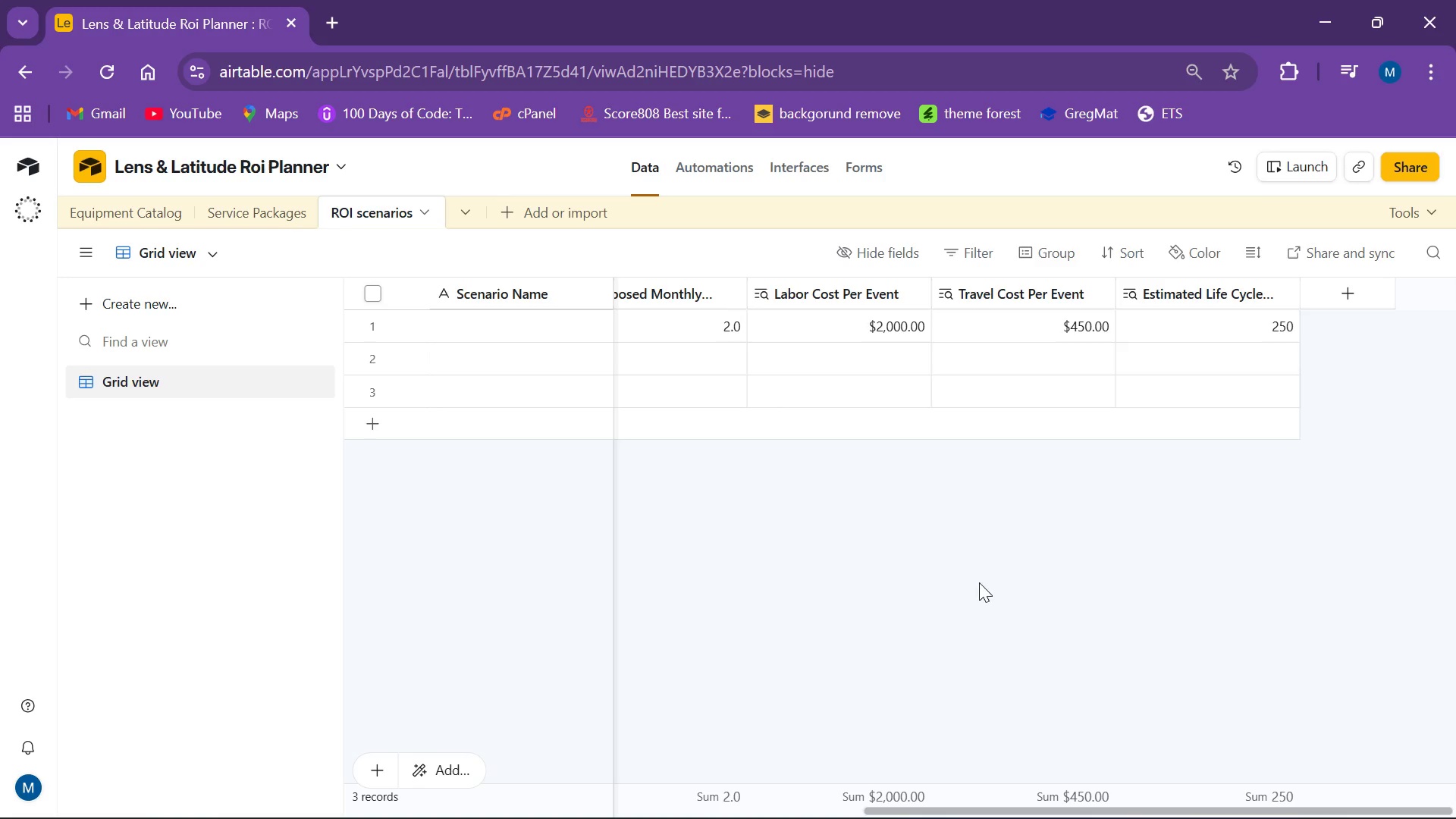 
scroll: coordinate [974, 573], scroll_direction: down, amount: 2.0
 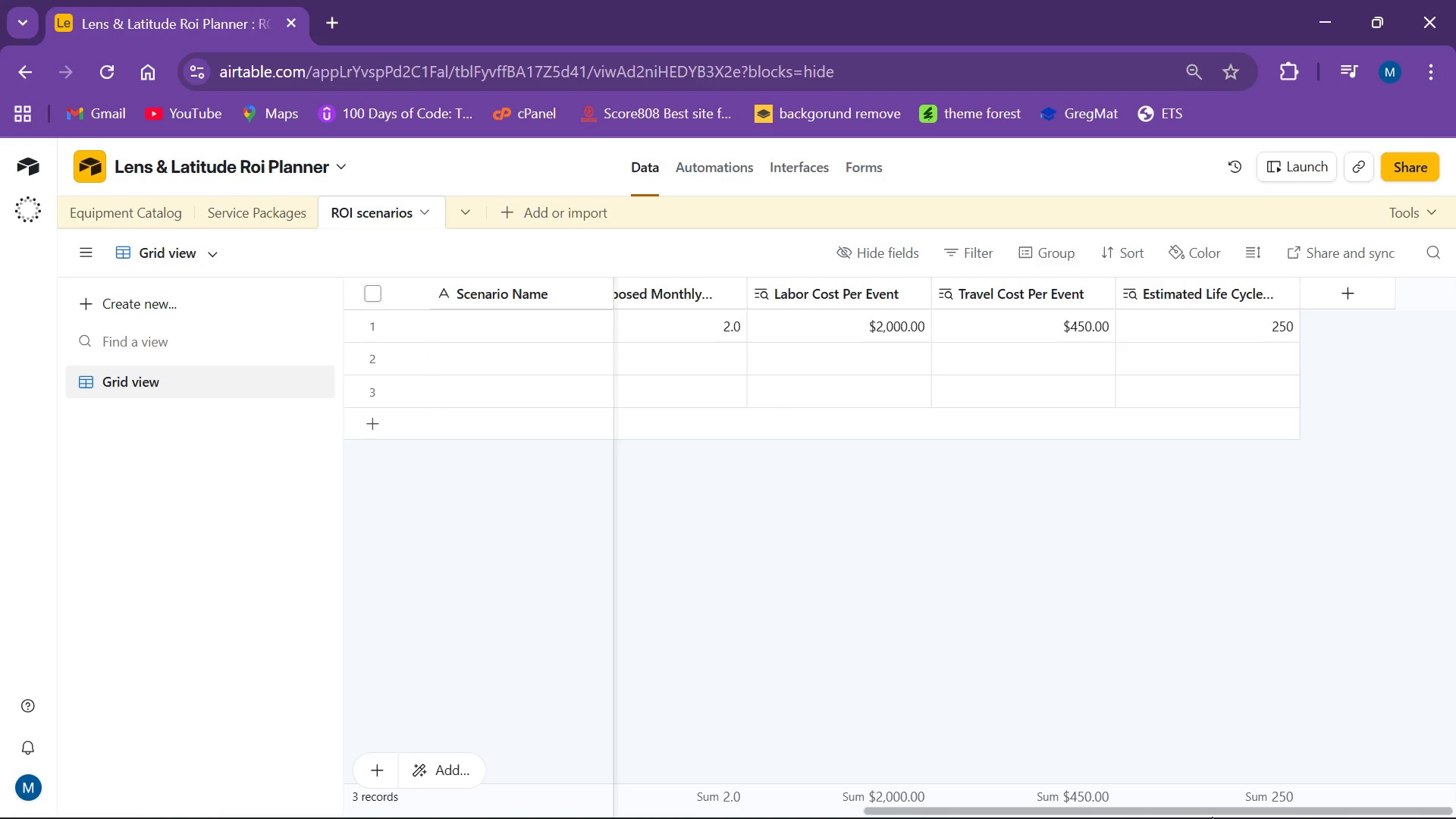 
wait(16.01)
 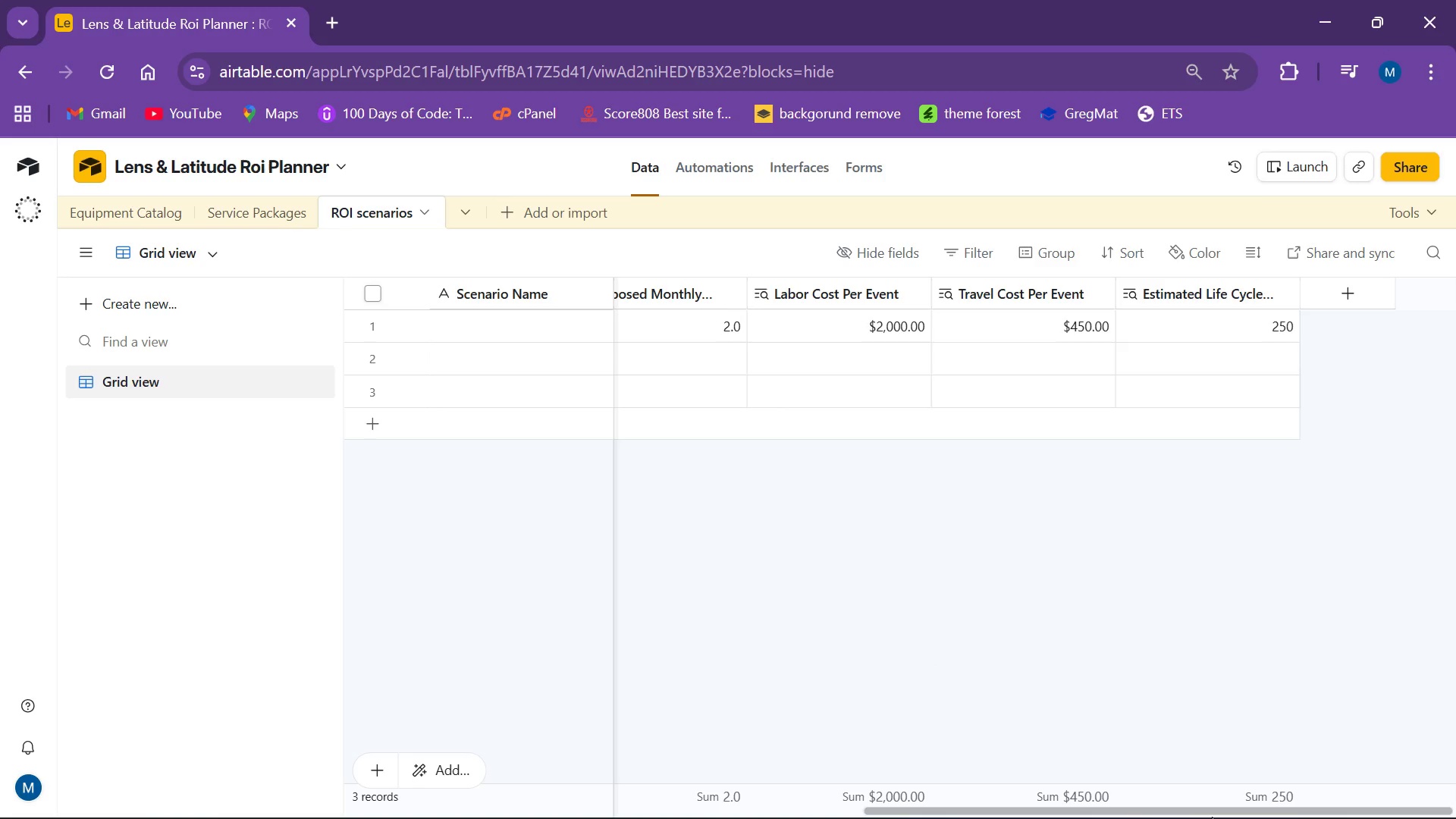 
left_click([1338, 293])
 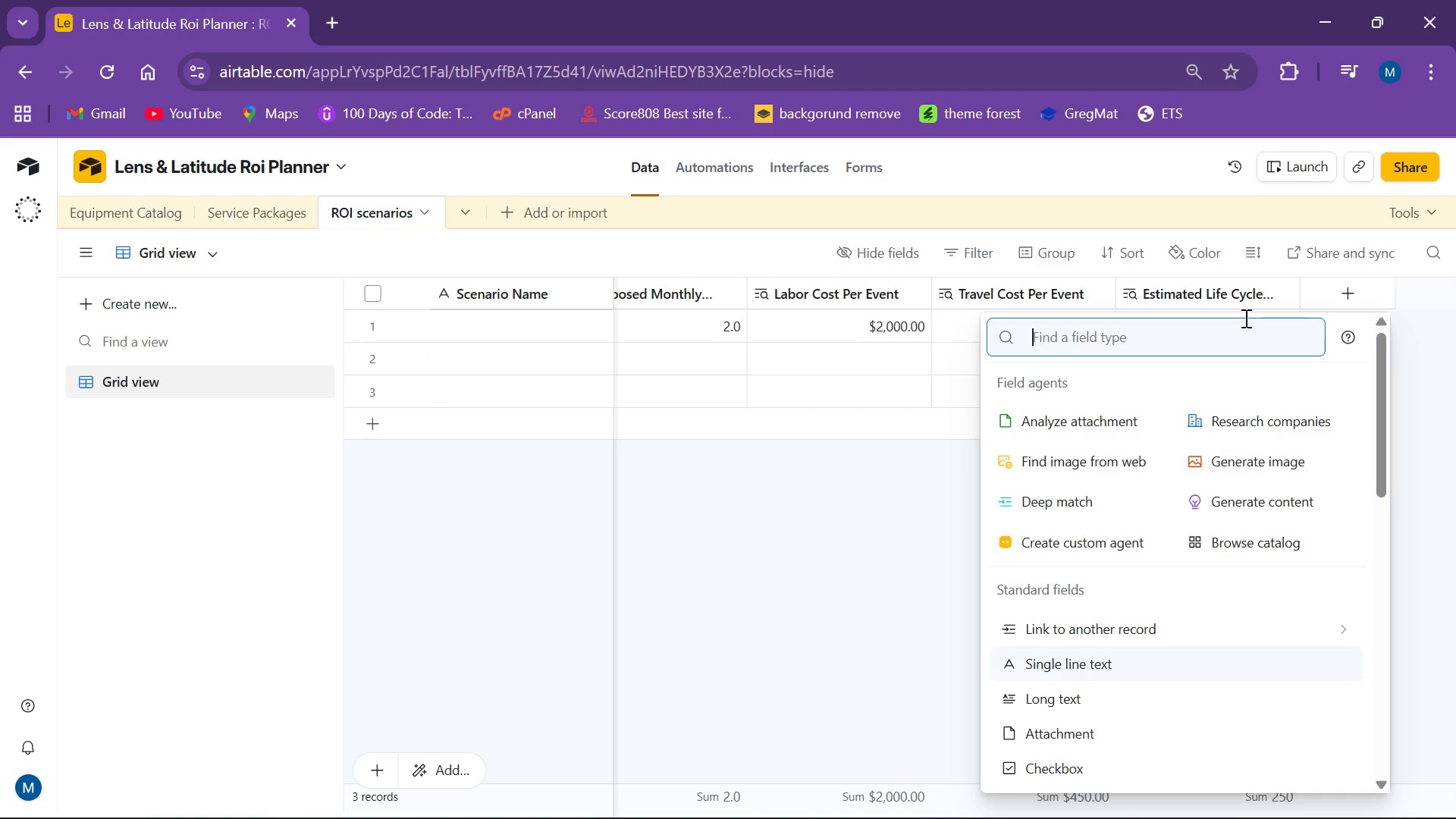 
wait(7.55)
 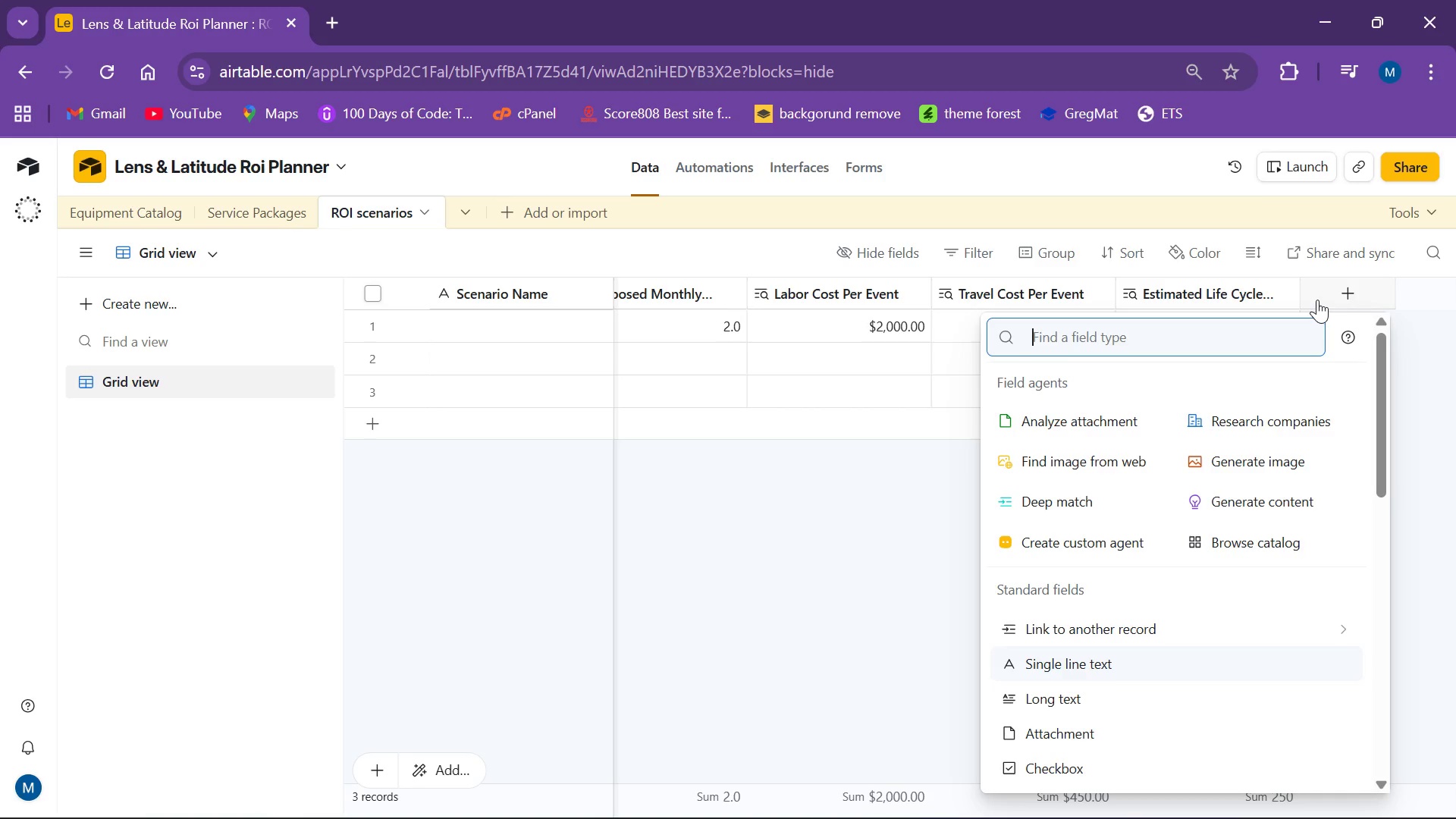 
type(for)
 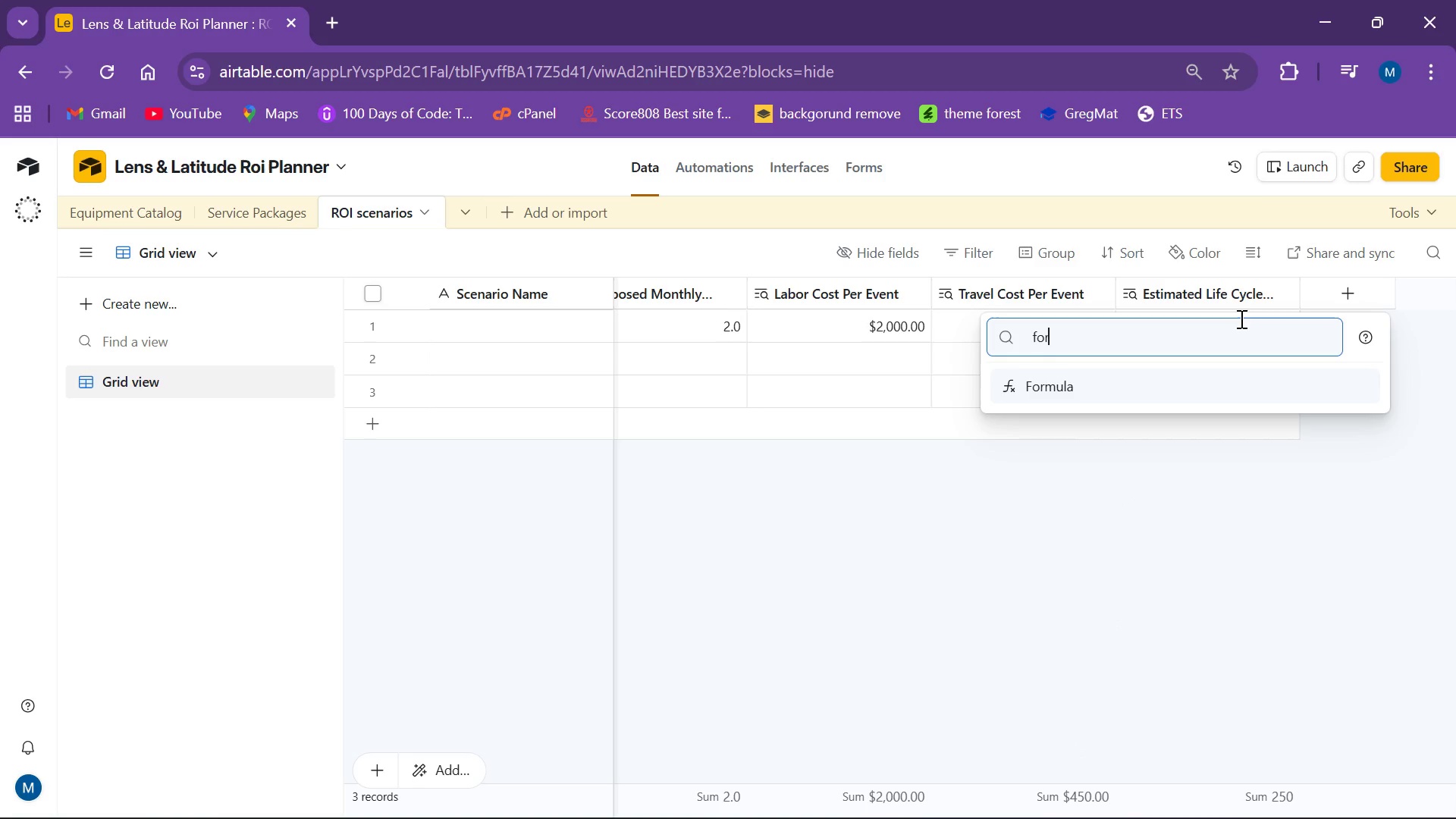 
key(Enter)
 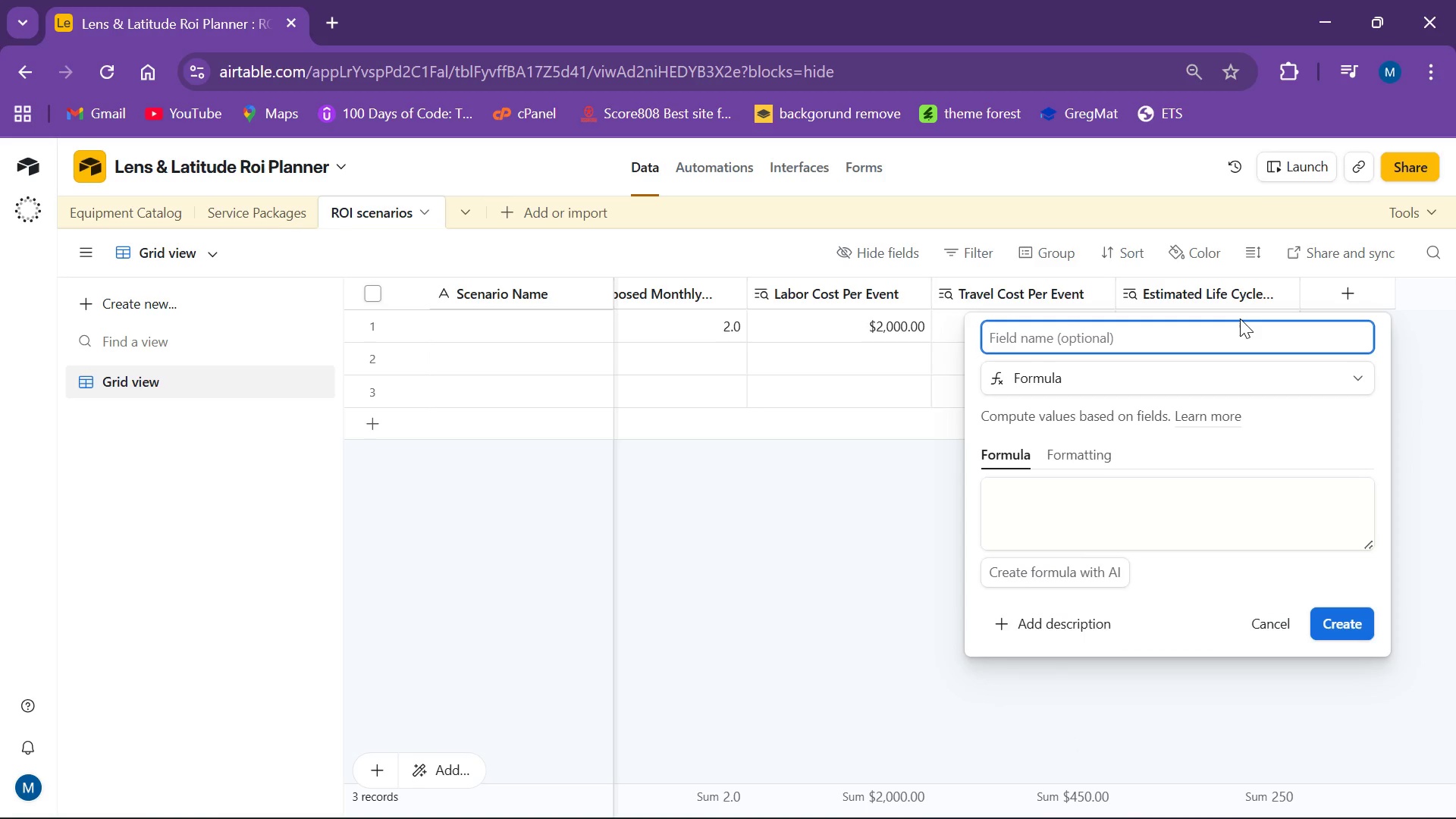 
wait(7.97)
 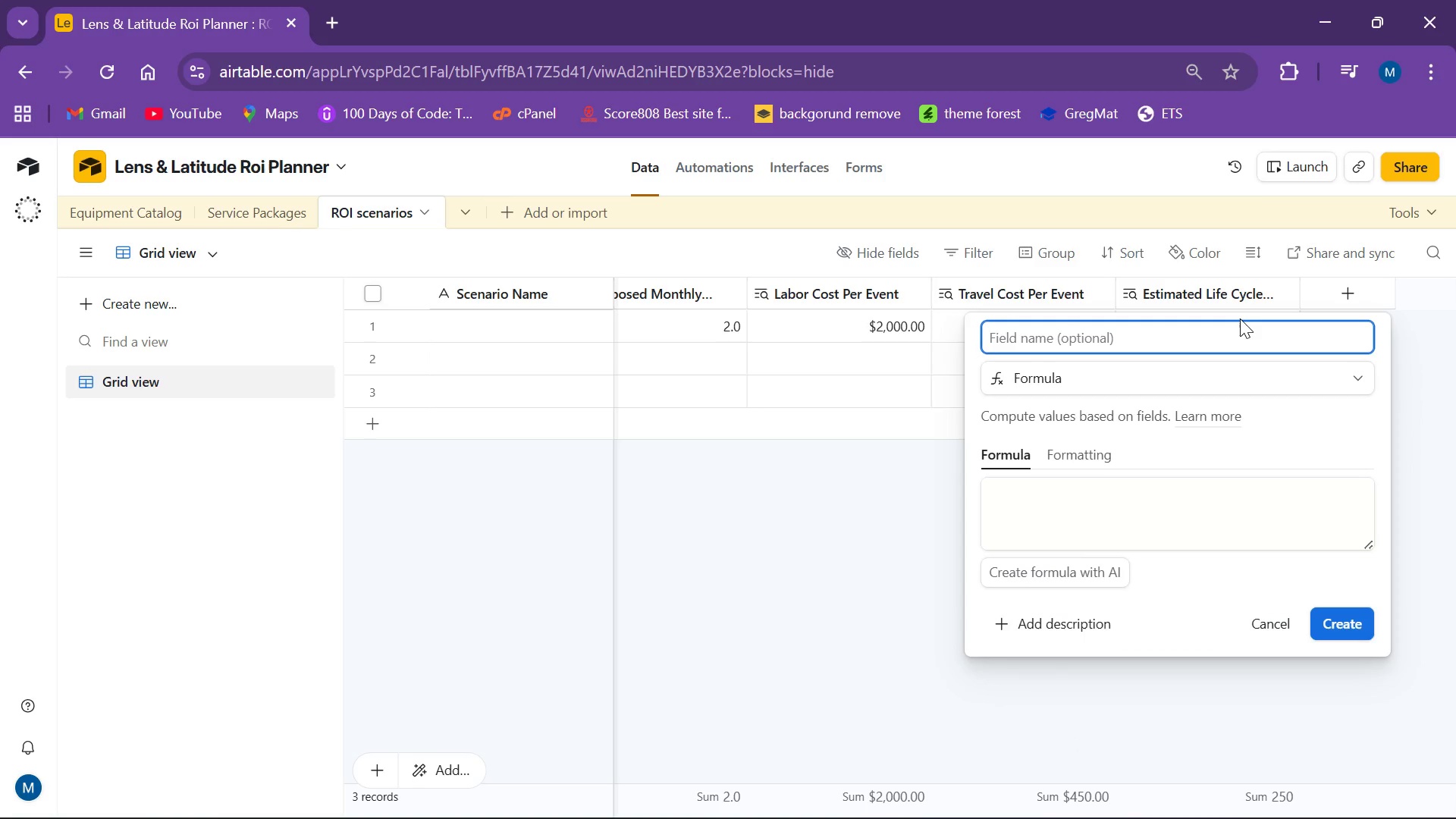 
type(Depreciation )
key(Backspace)
type(=)
key(Backspace)
type(-Adjusted Margin)
 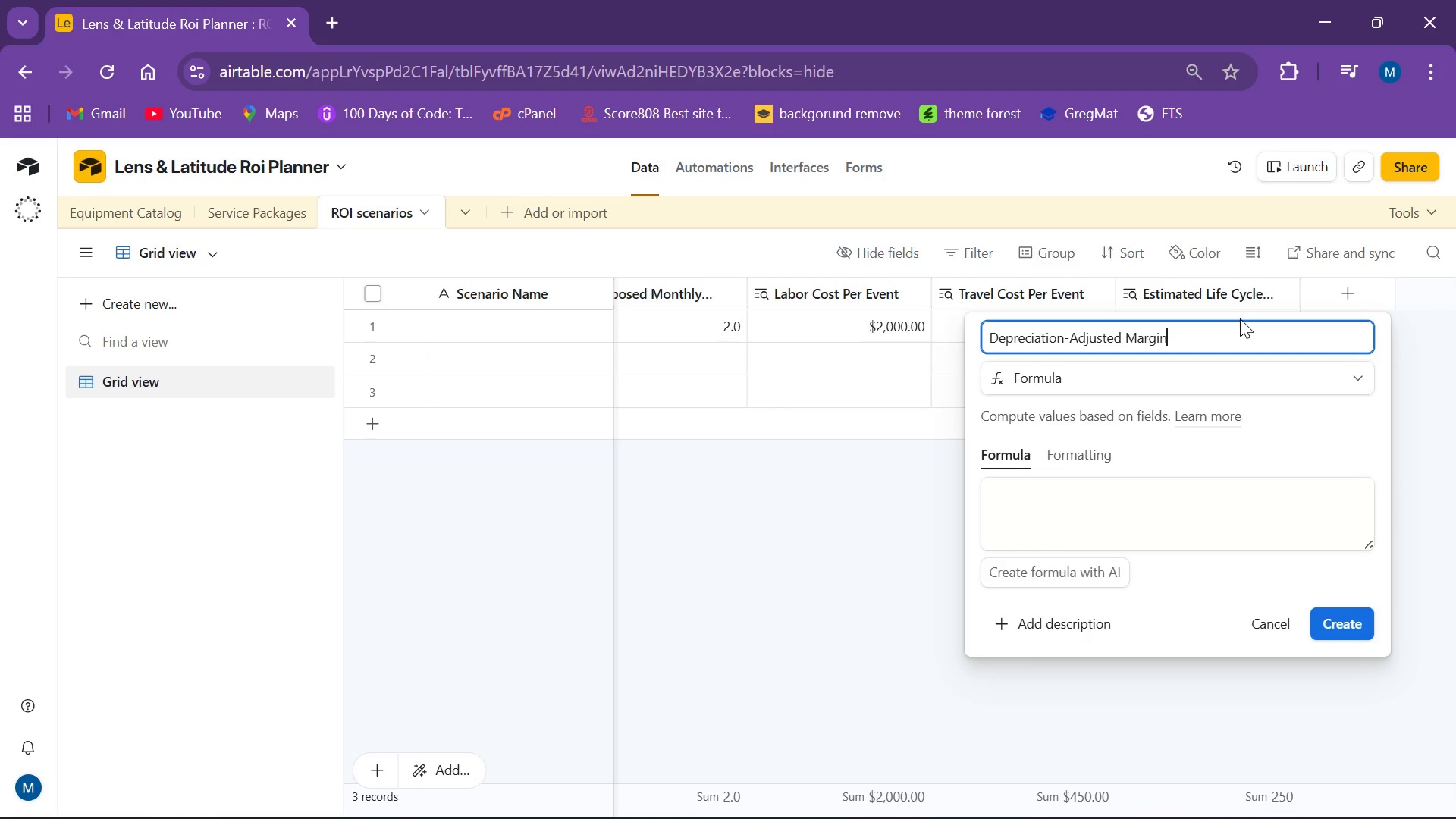 
wait(7.44)
 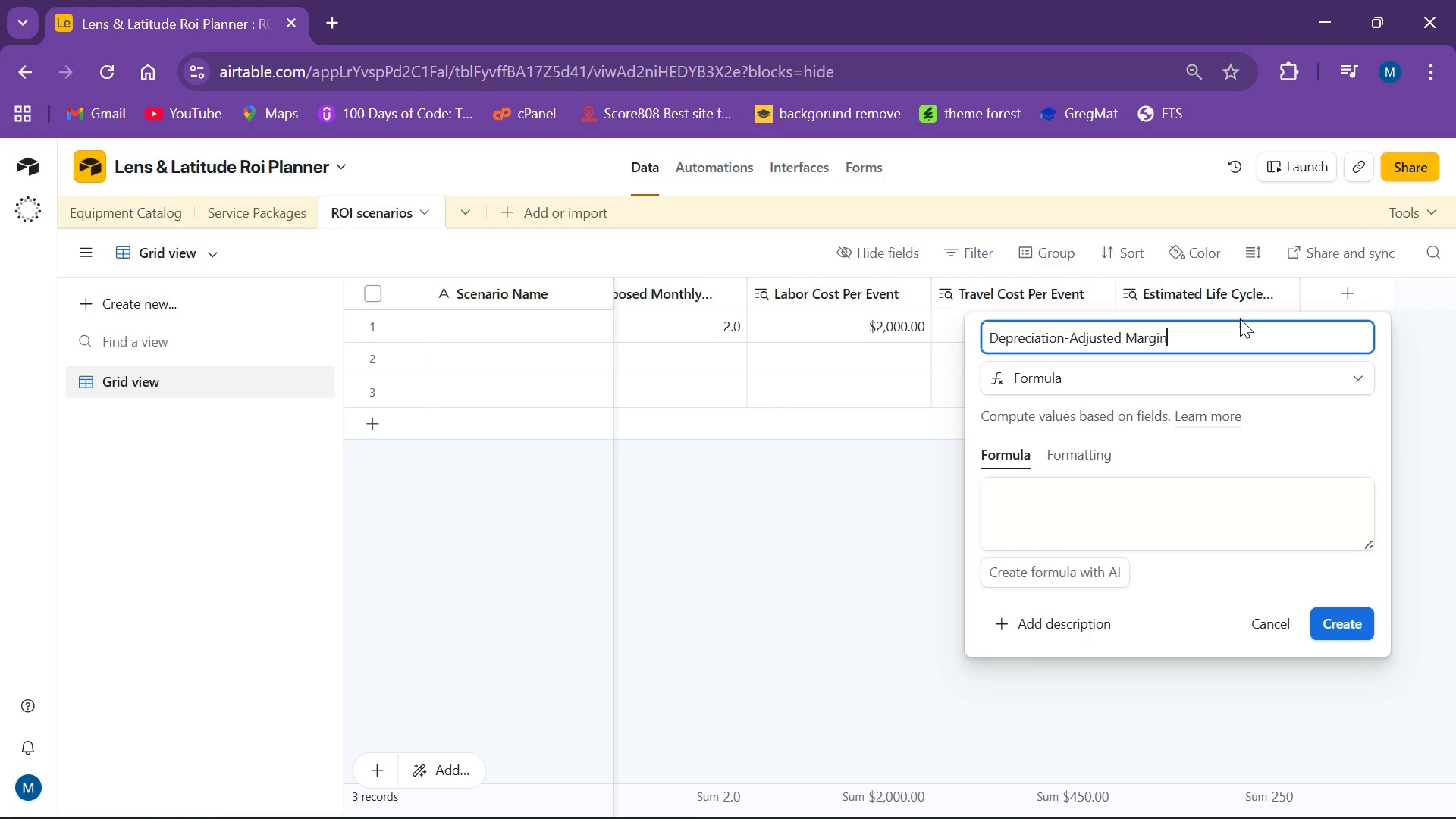 
scroll: coordinate [1189, 446], scroll_direction: down, amount: 2.0
 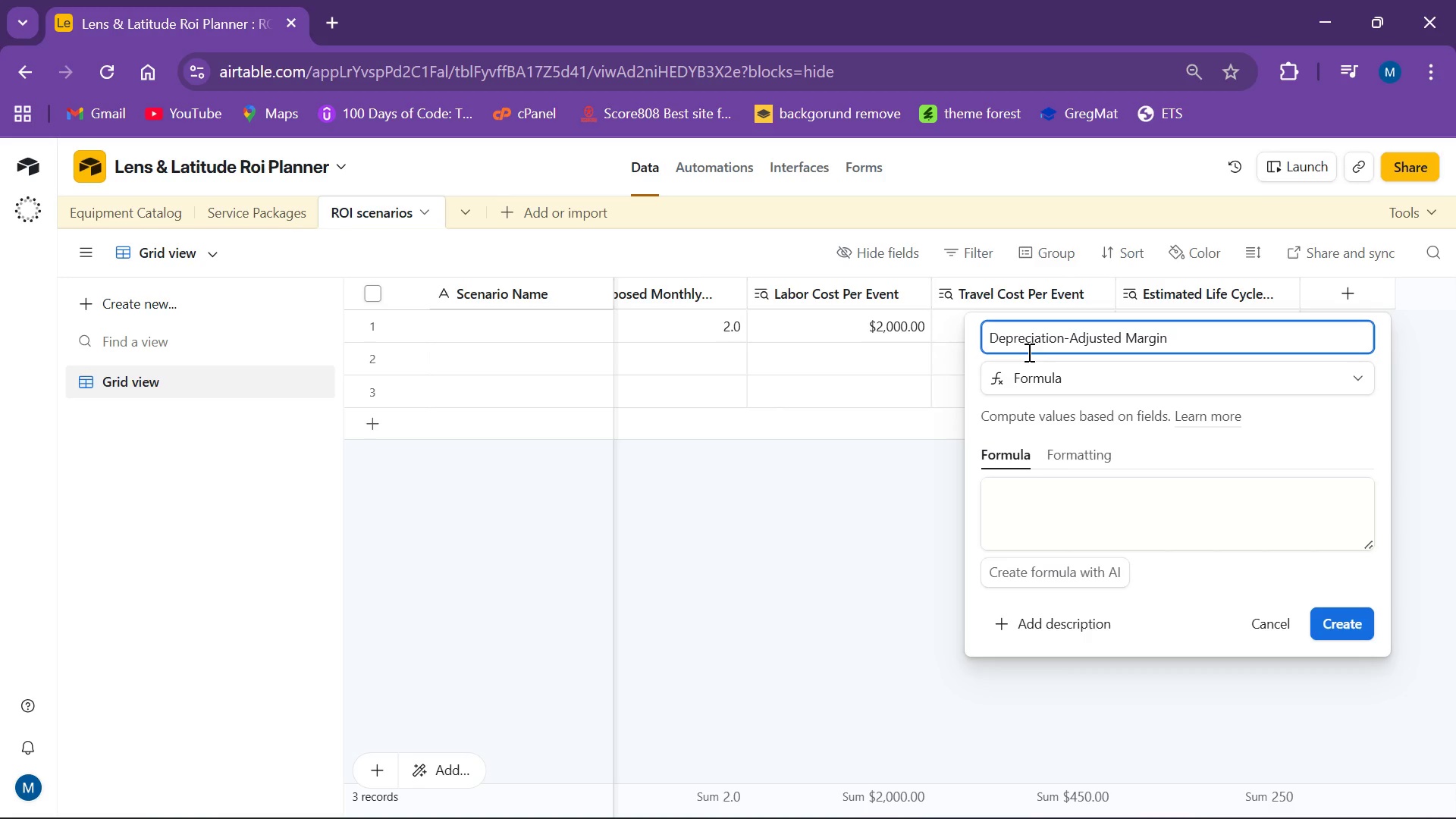 
wait(31.55)
 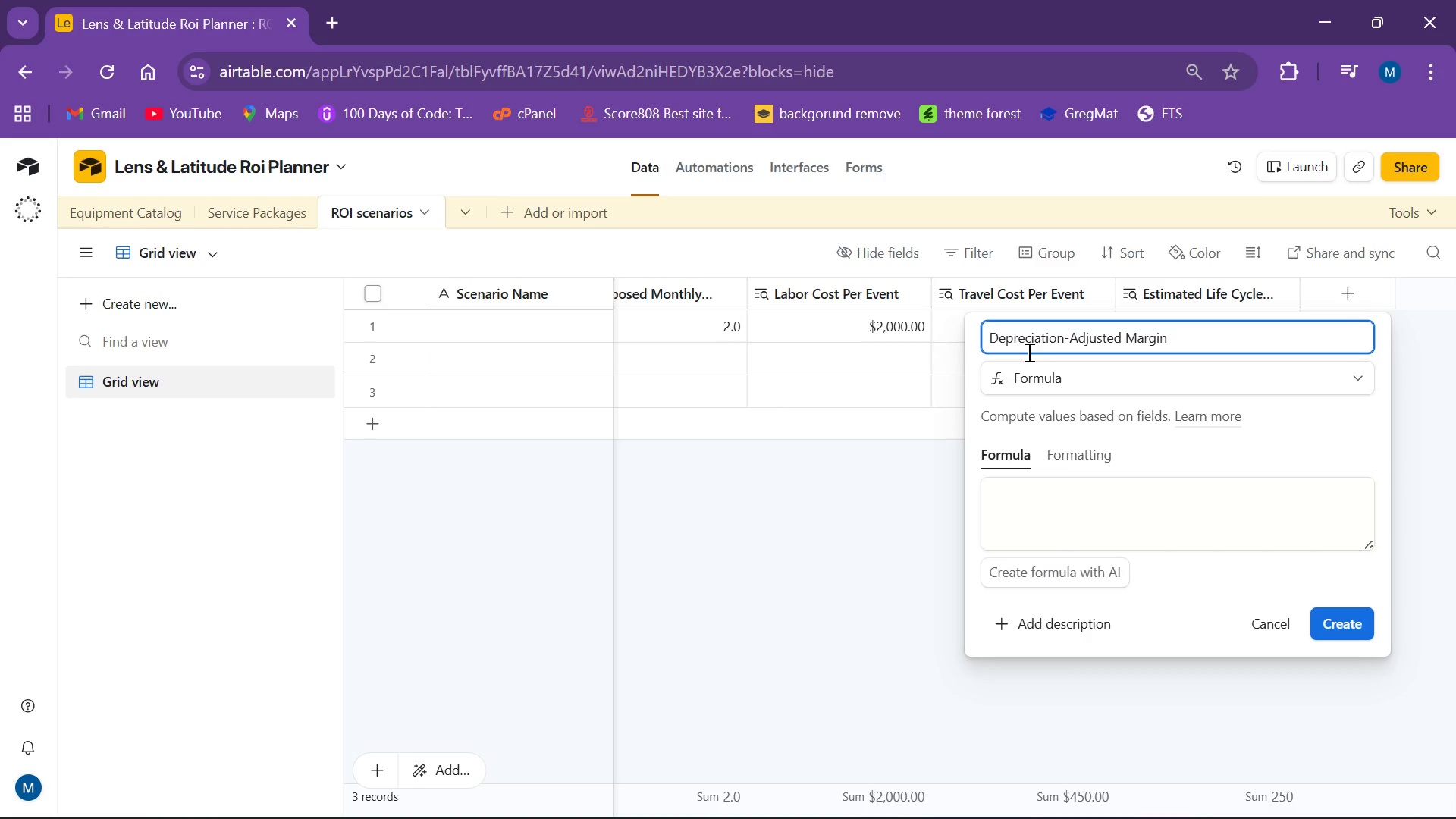 
left_click([1081, 501])
 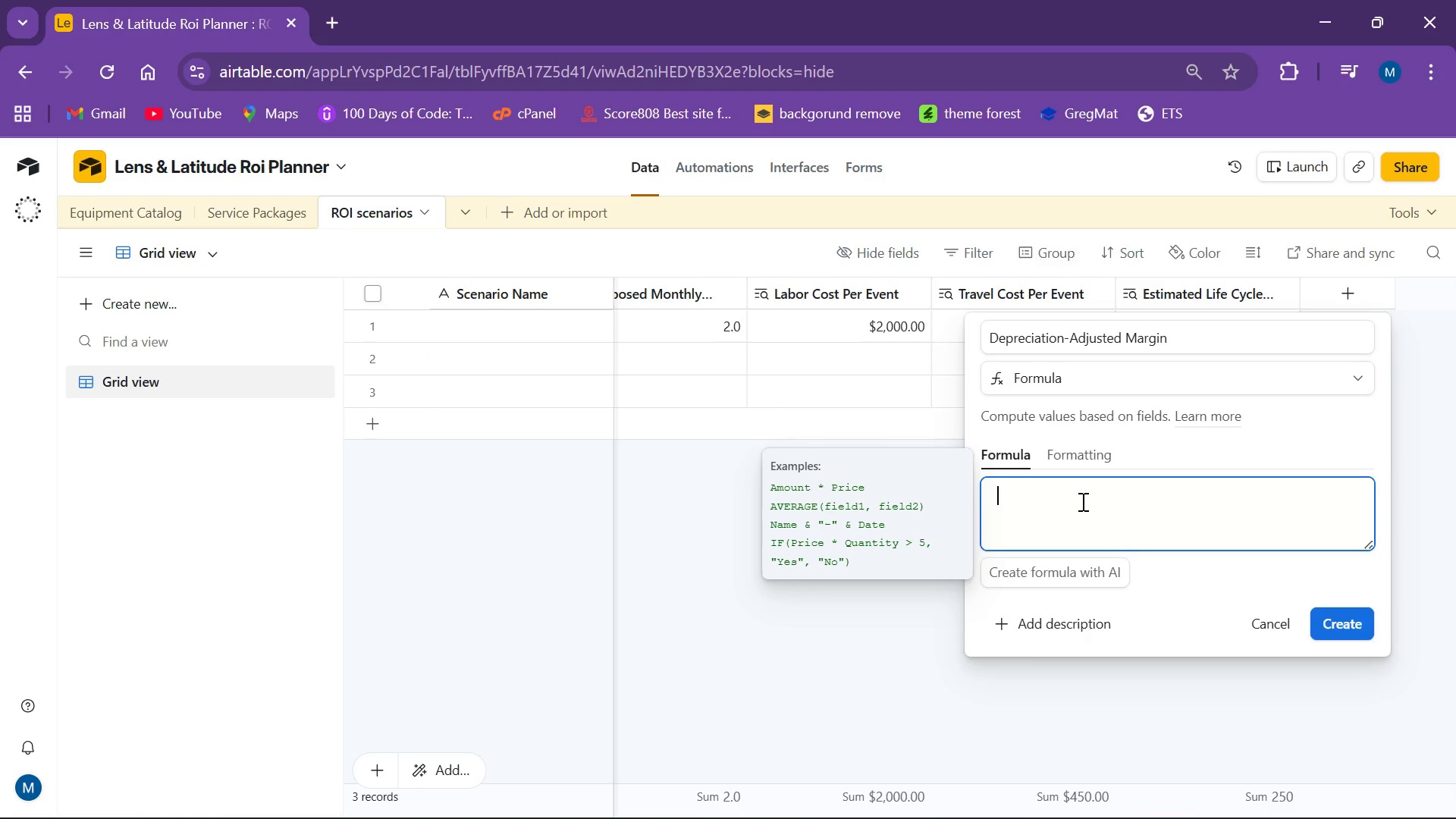 
wait(26.97)
 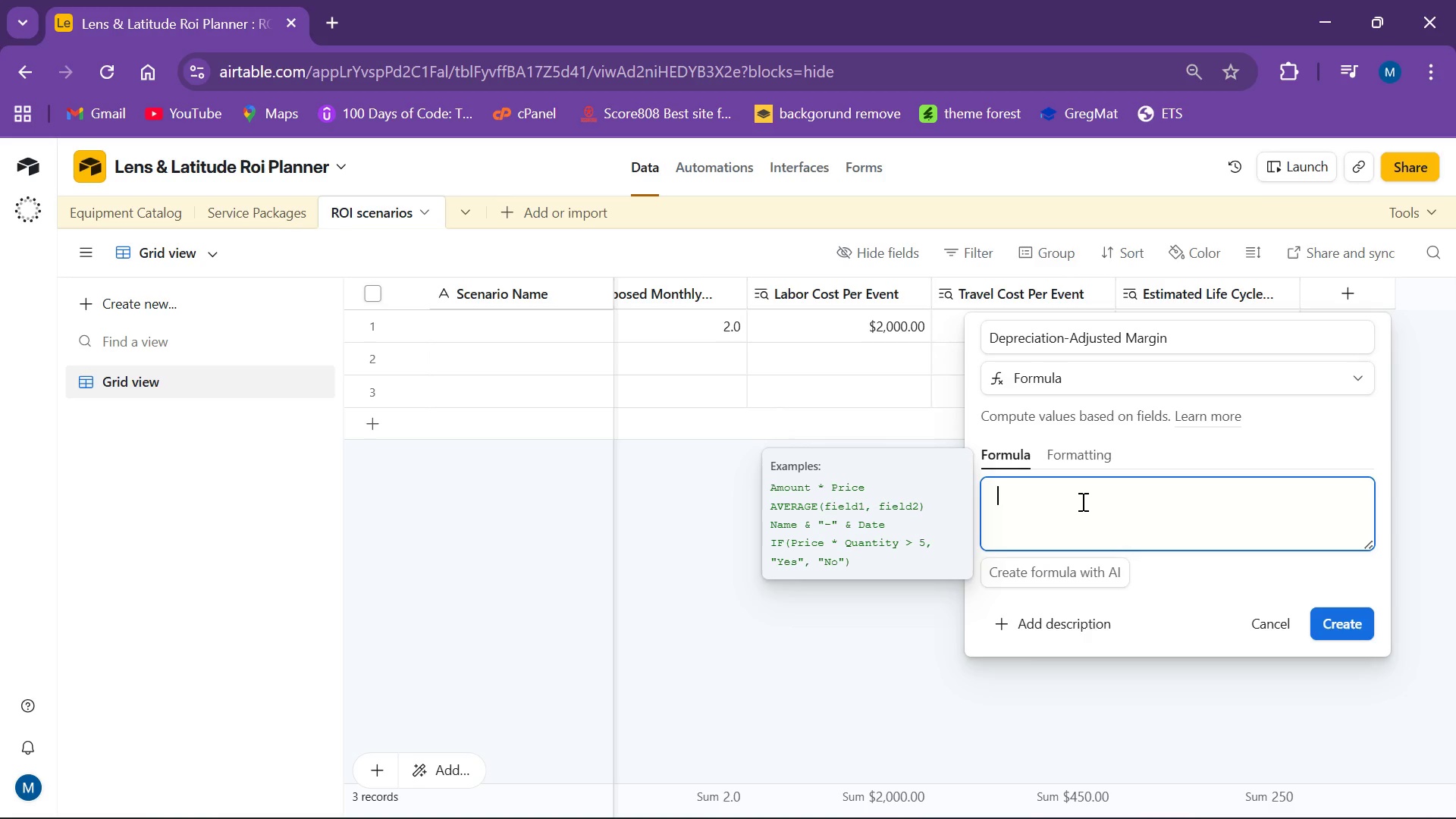 
hold_key(key=CapsLock, duration=0.48)
 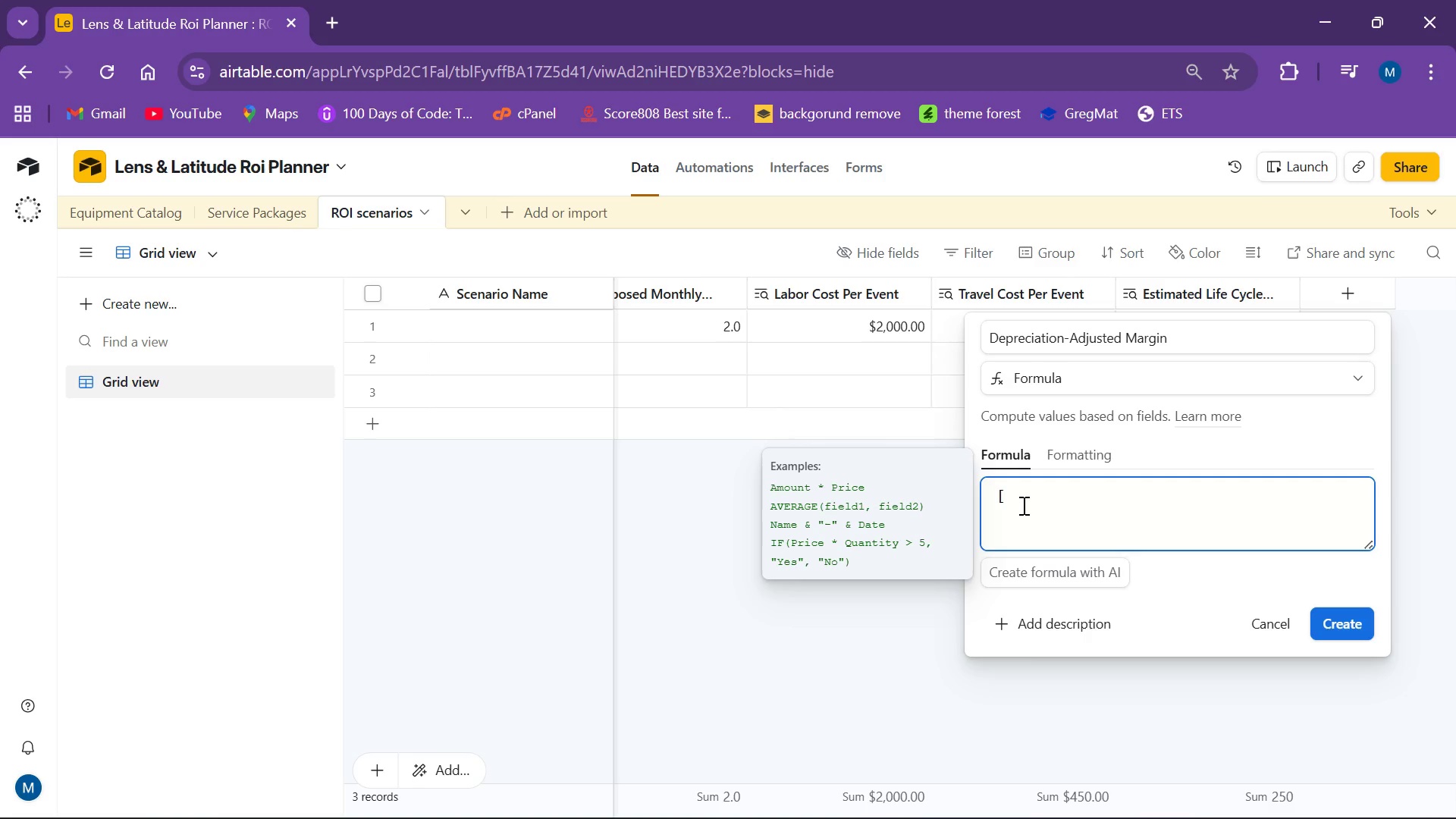 
key(BracketLeft)
 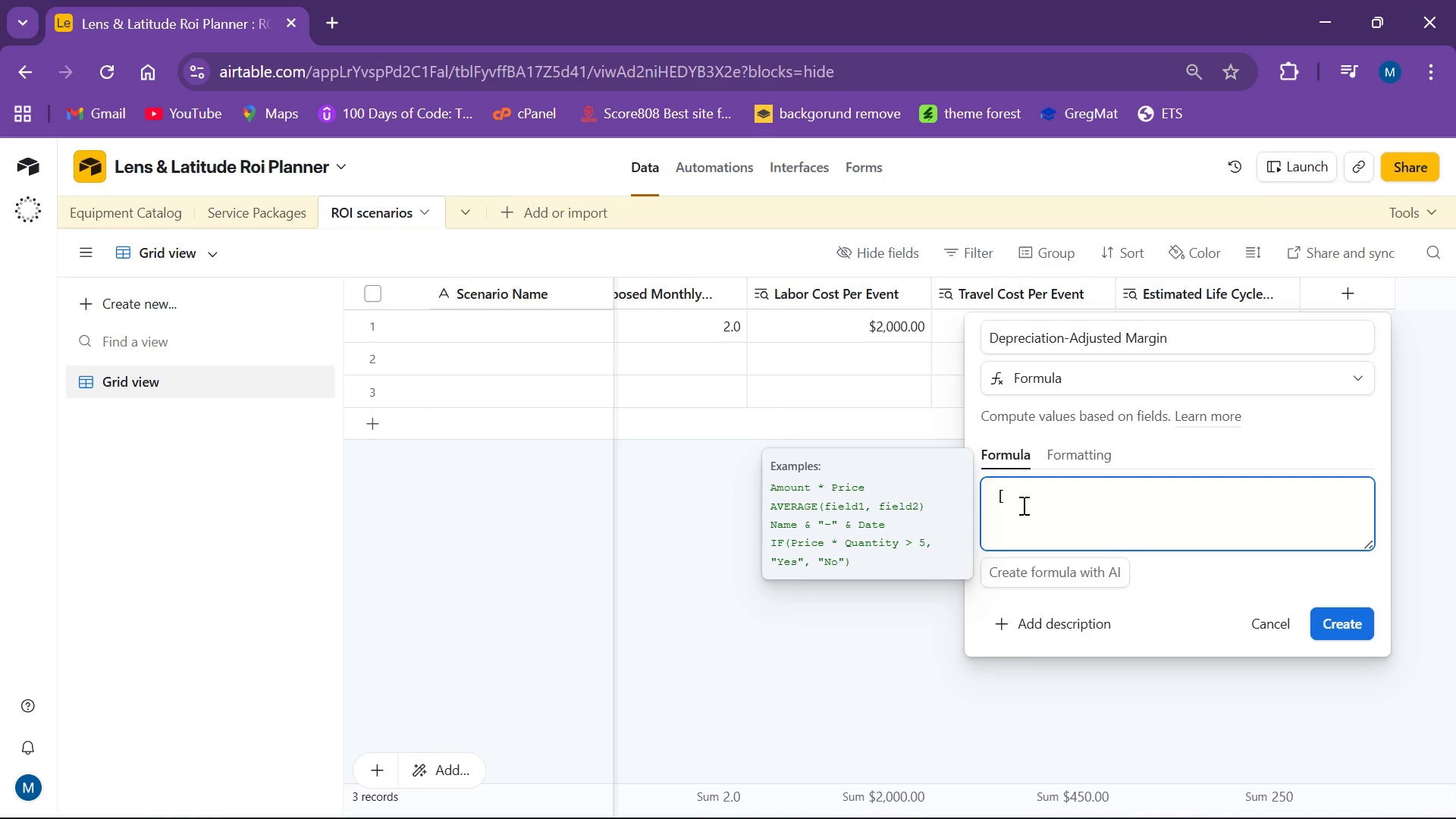 
key(Backspace)
 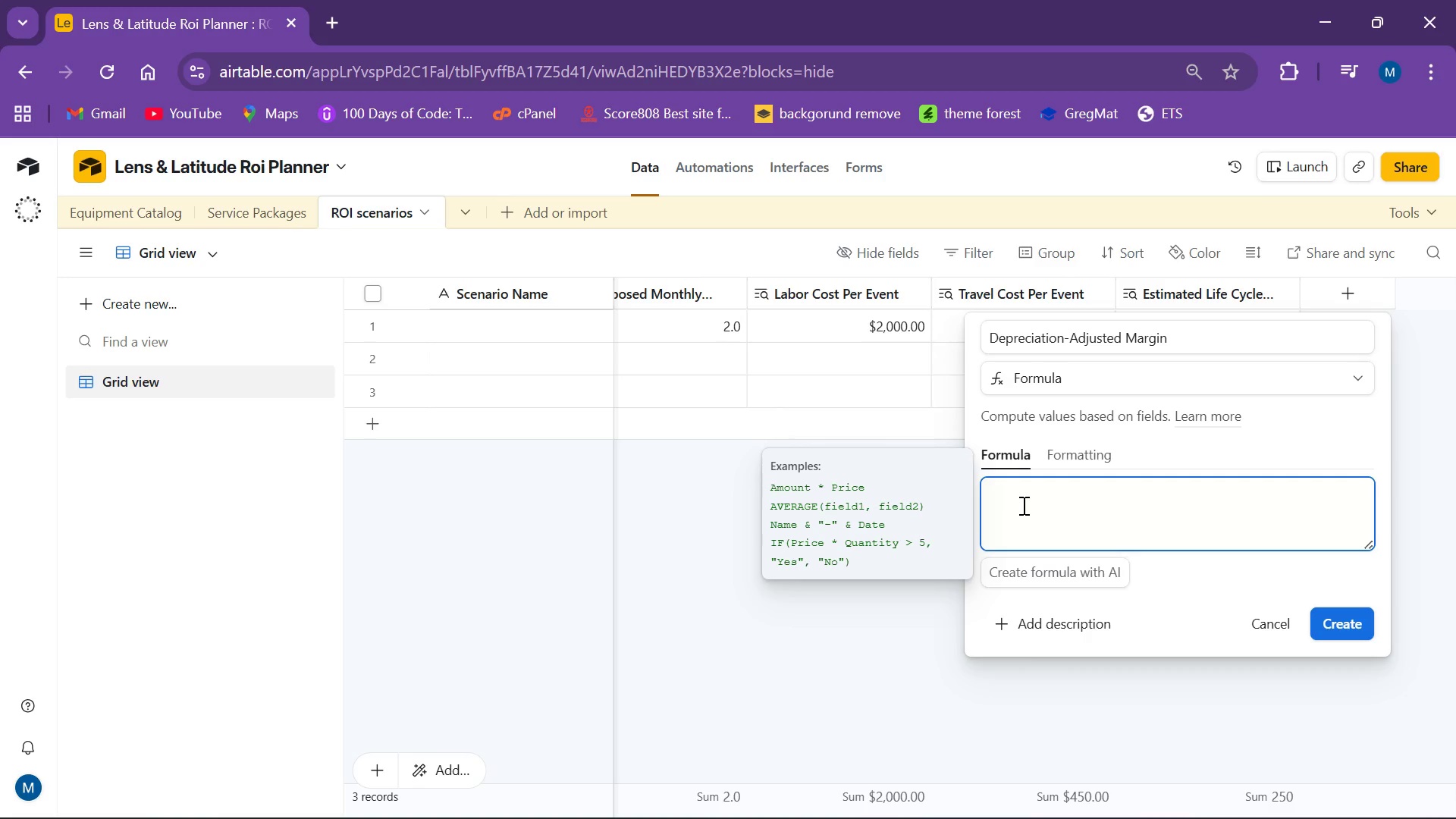 
key(CapsLock)
 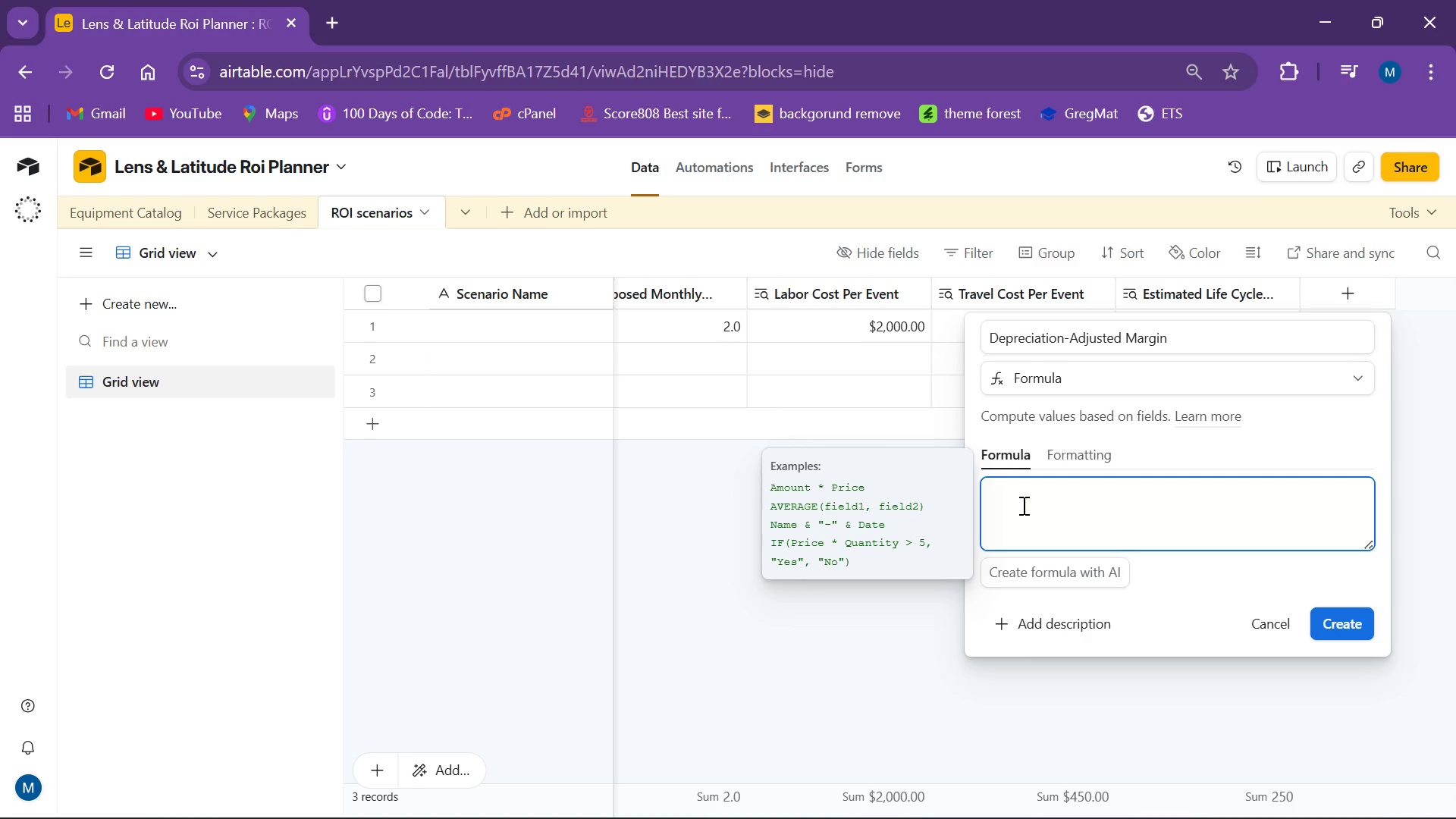 
key(Shift+BracketLeft)
 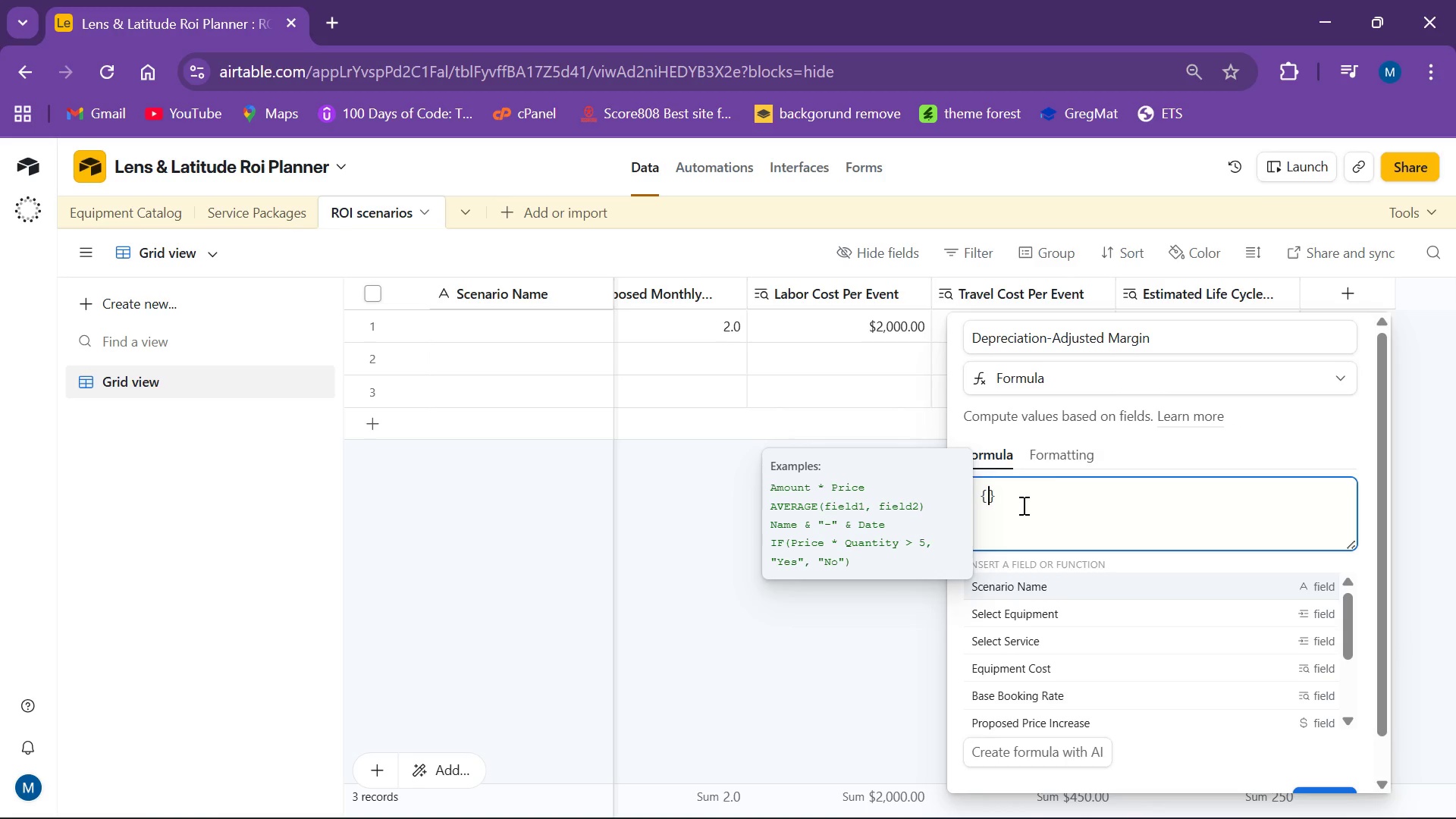 
key(Backspace)
type(({bas)
key(Backspace)
key(Backspace)
key(Backspace)
type(V)
key(Backspace)
type(Base N)
key(Backspace)
type(Bookin)
 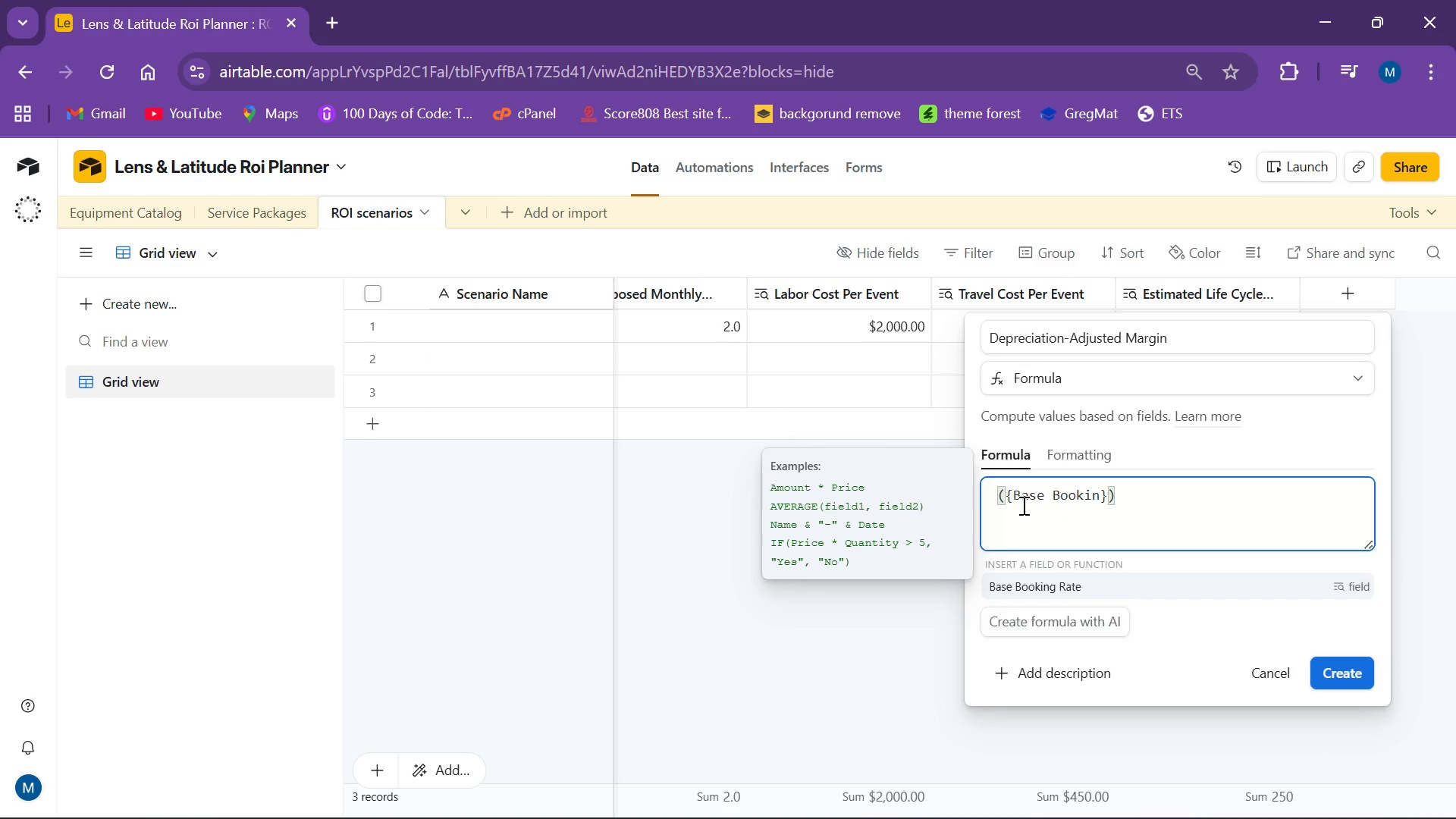 
left_click([1060, 582])
 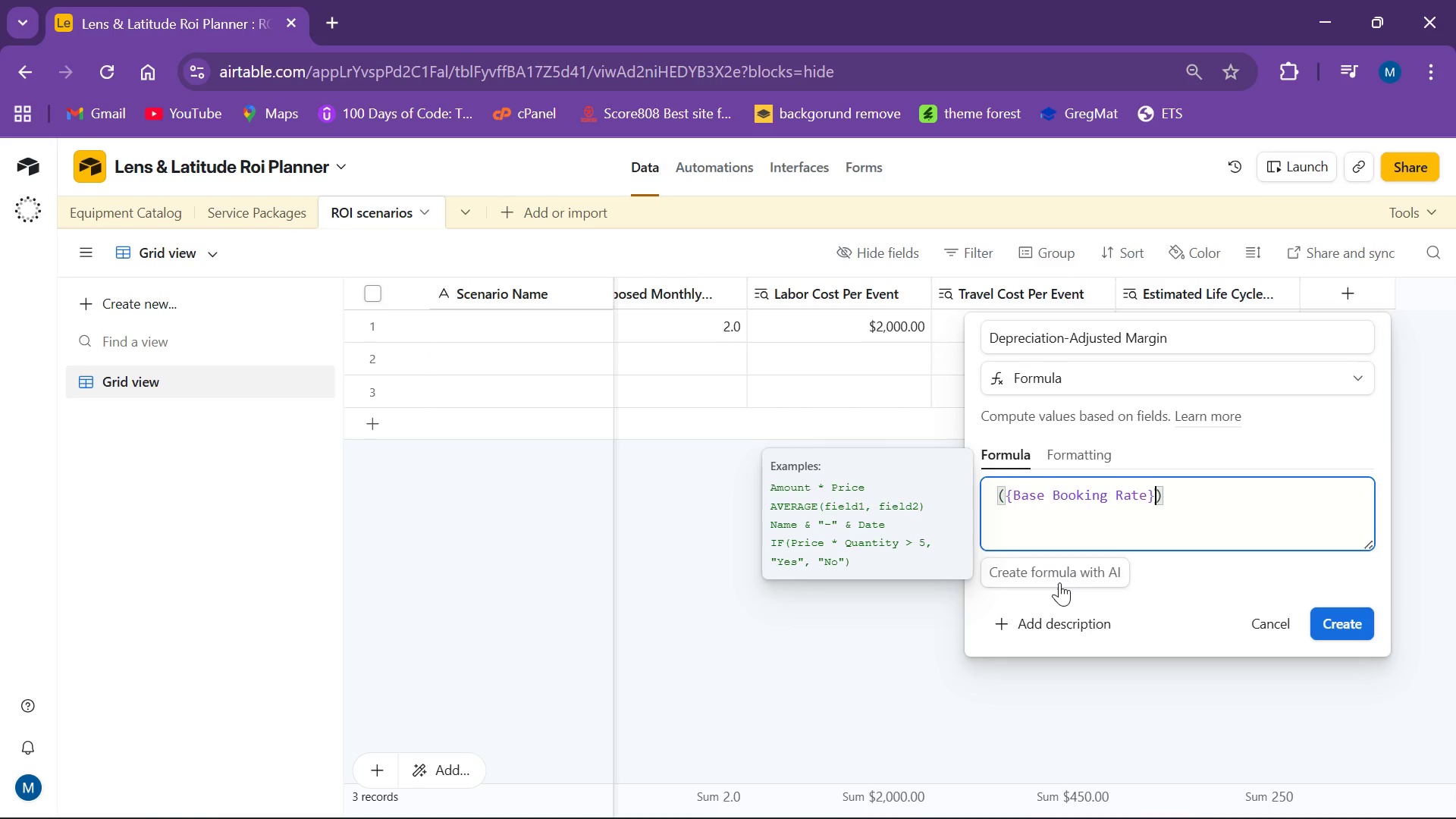 
key(ArrowRight)
 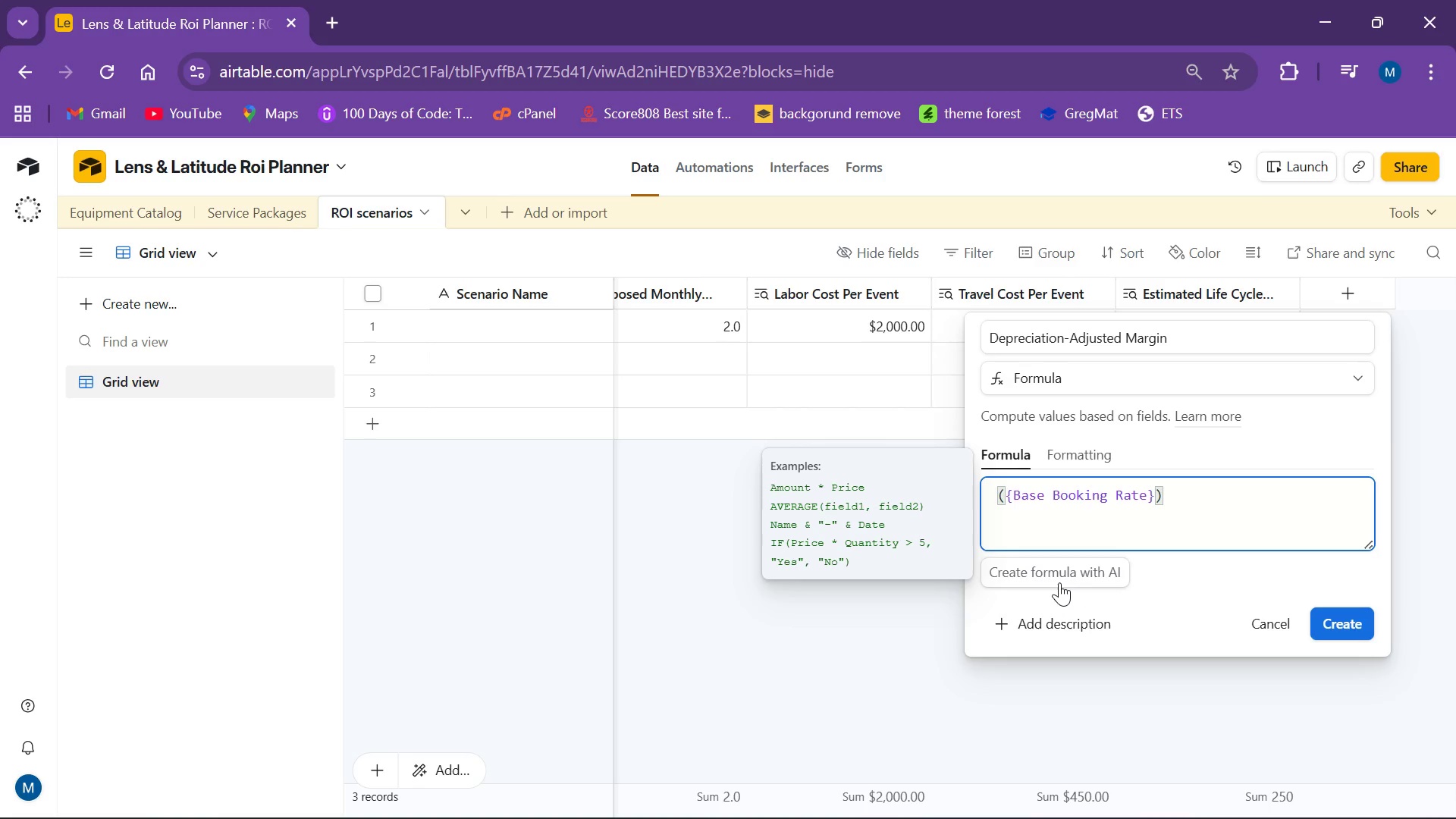 
key(ArrowLeft)
 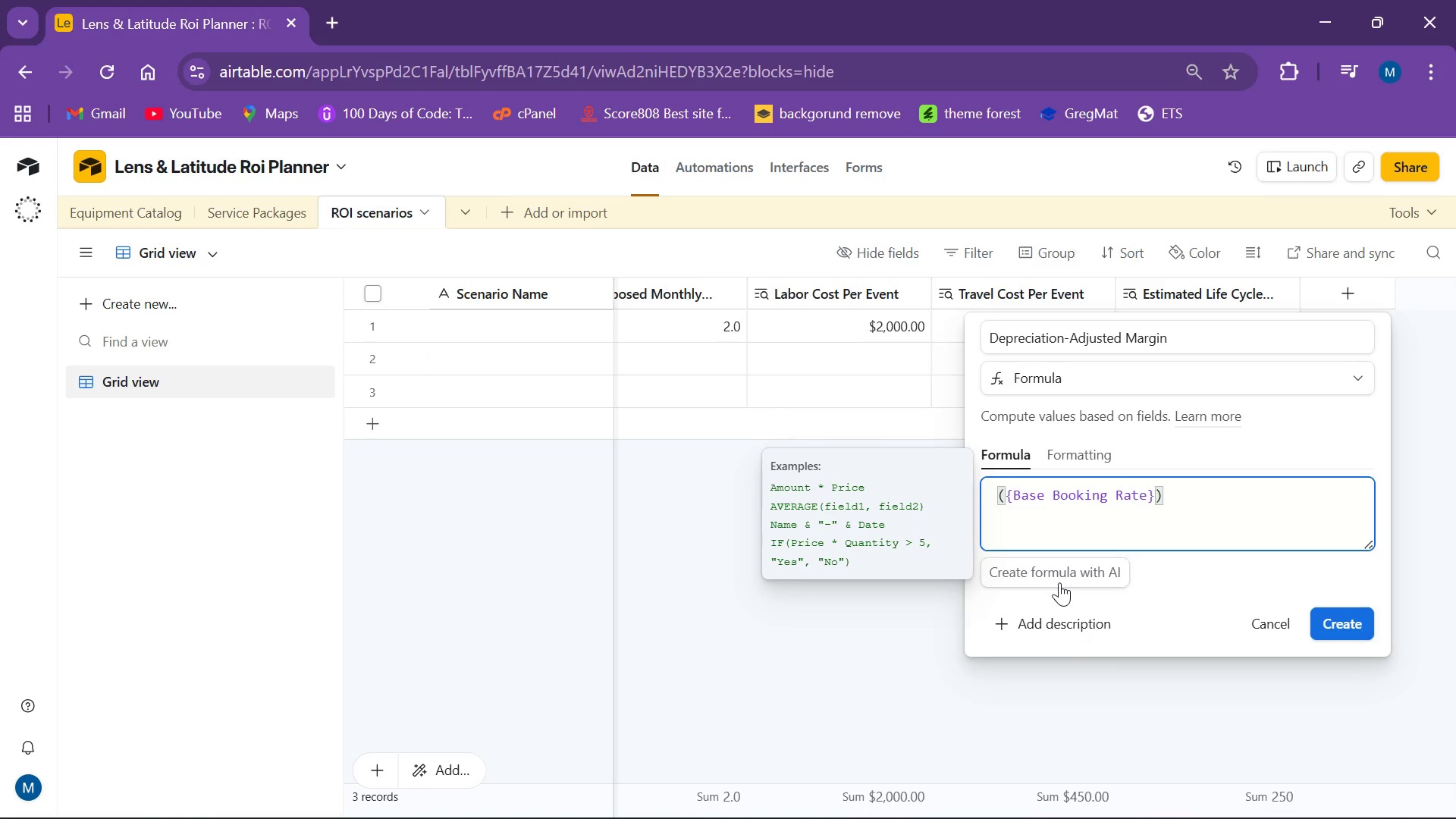 
type(+ {Proposed Price Increase)
 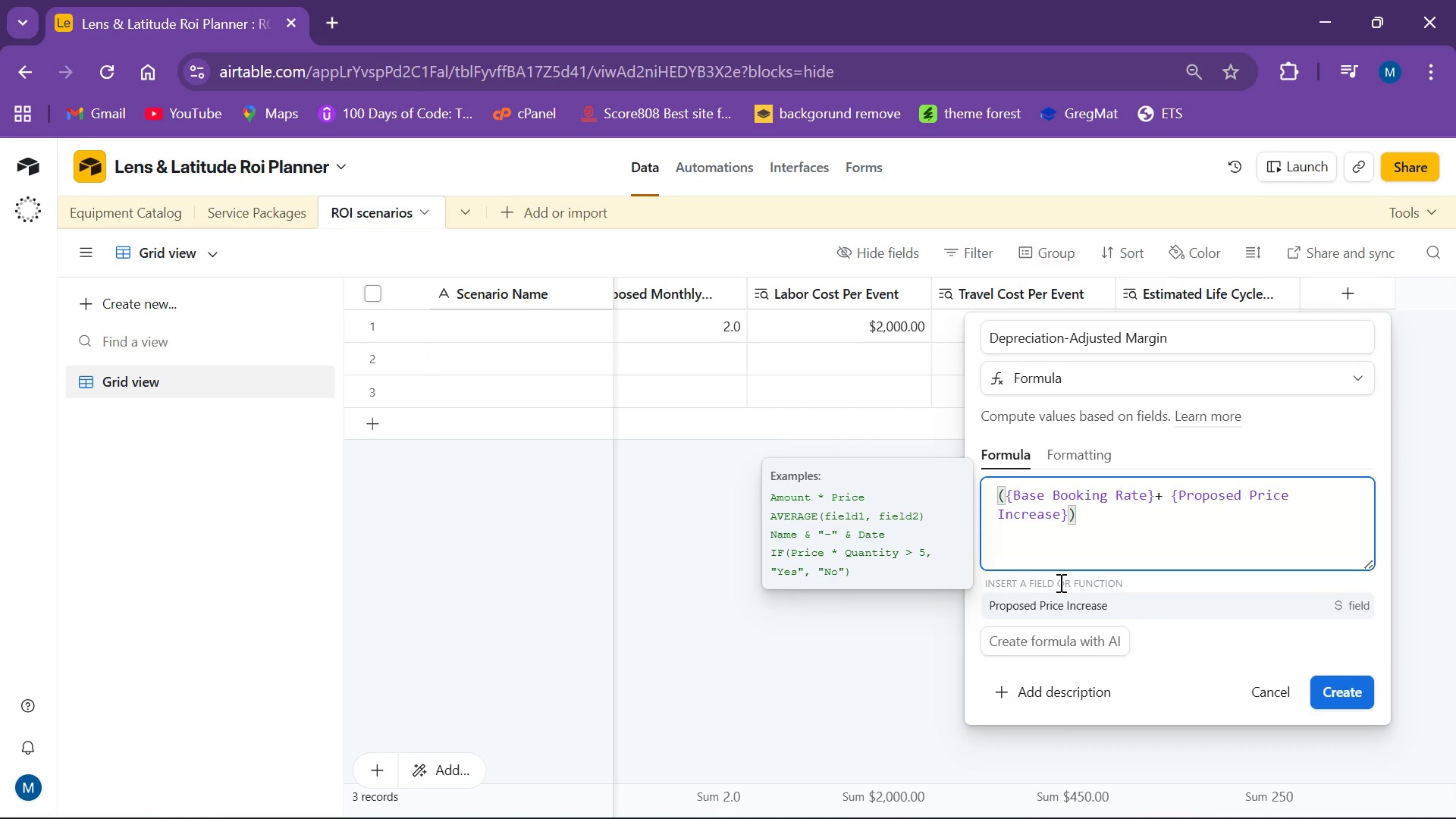 
wait(9.48)
 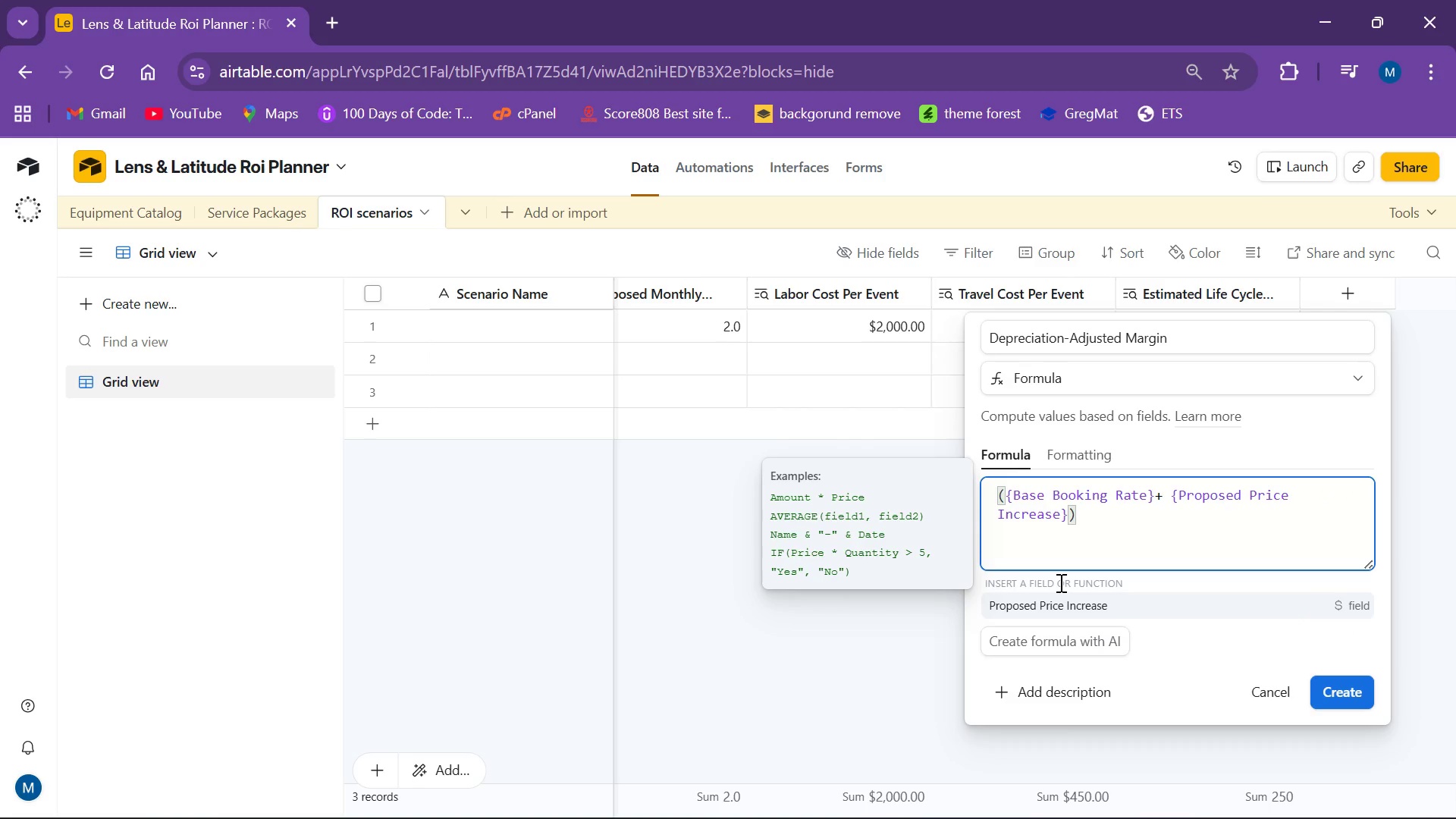 
key(ArrowRight)
 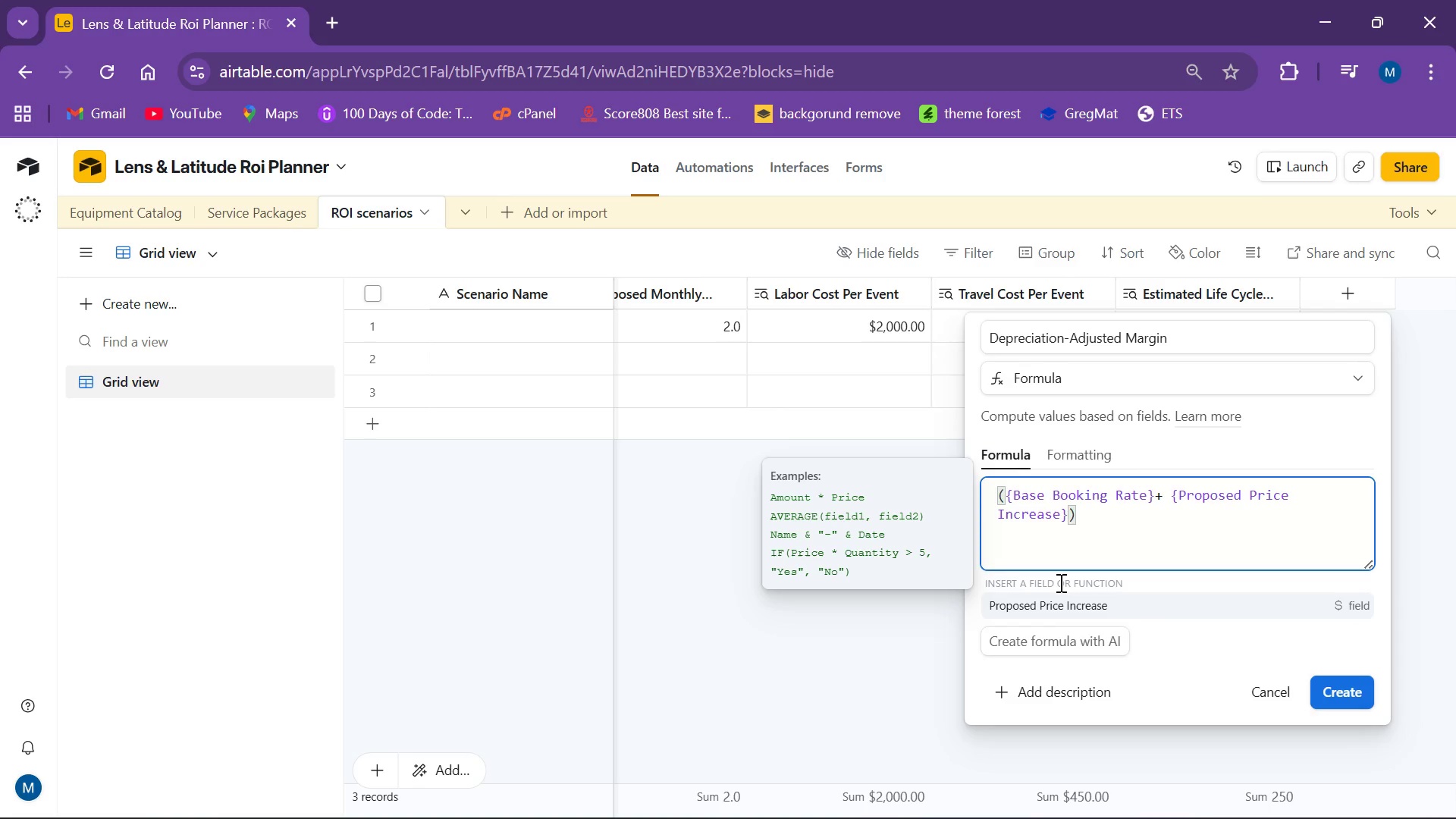 
key(ArrowRight)
 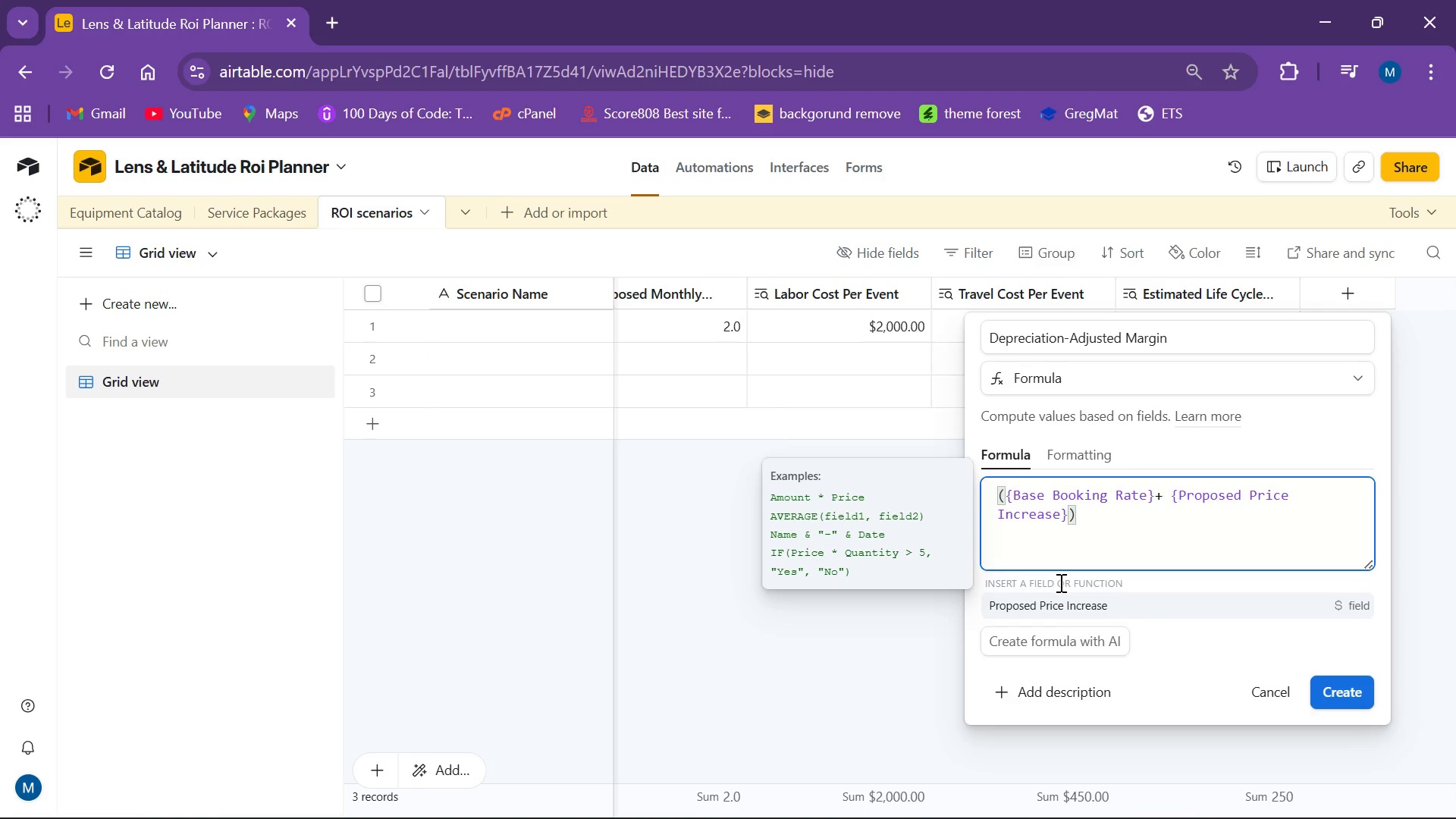 
key(Equal)
 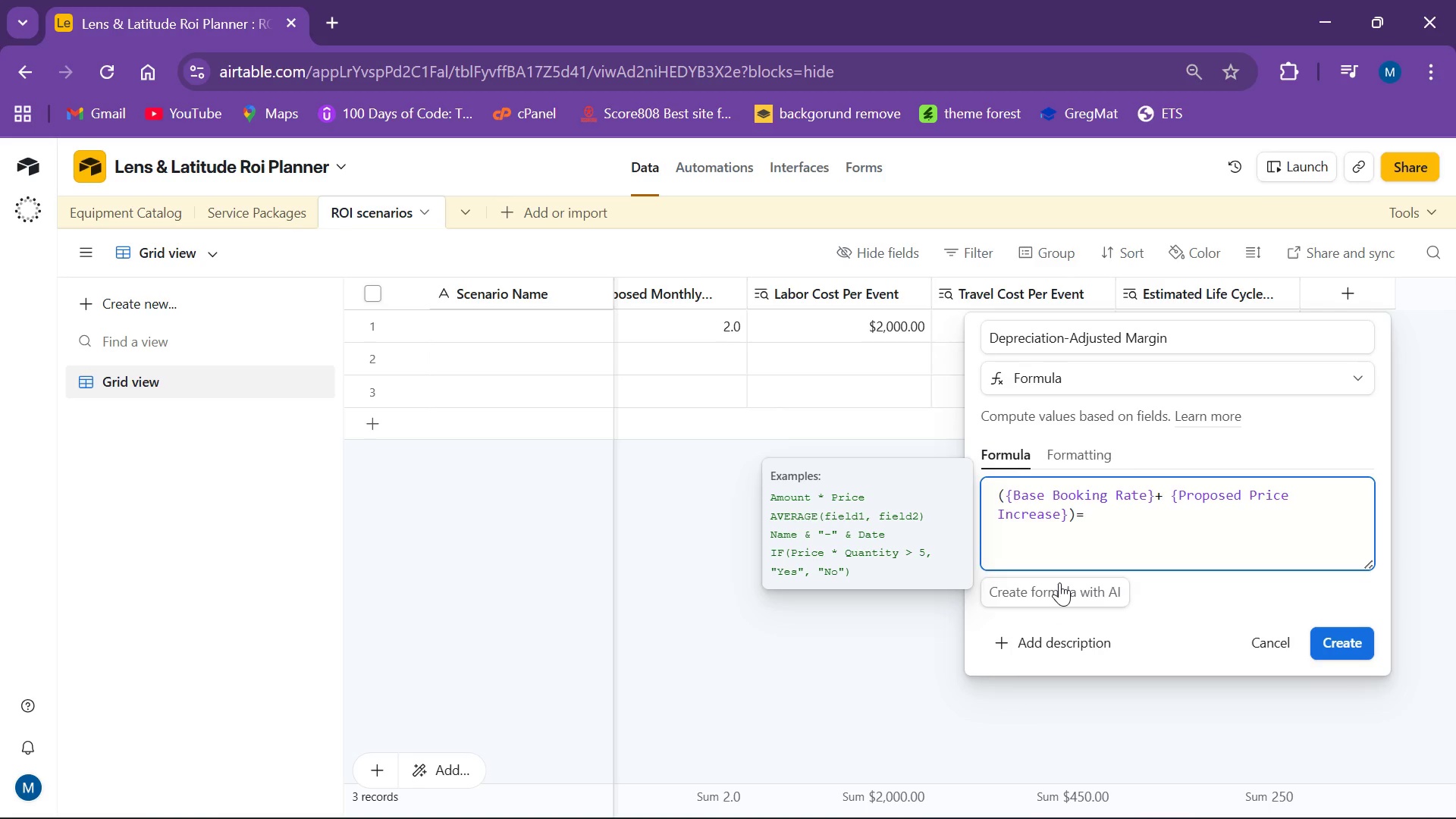 
key(Backspace)
 